 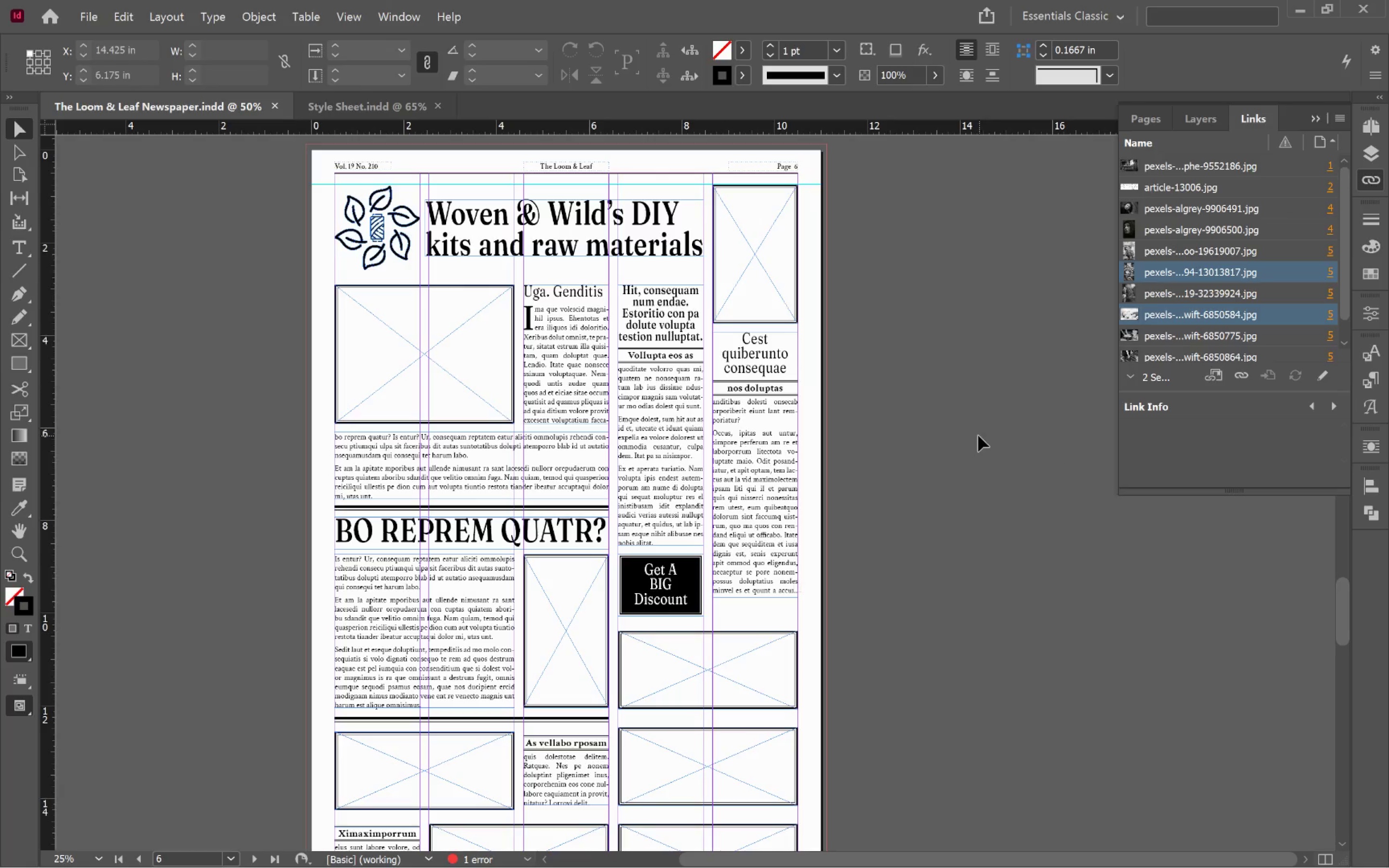 
key(W)
 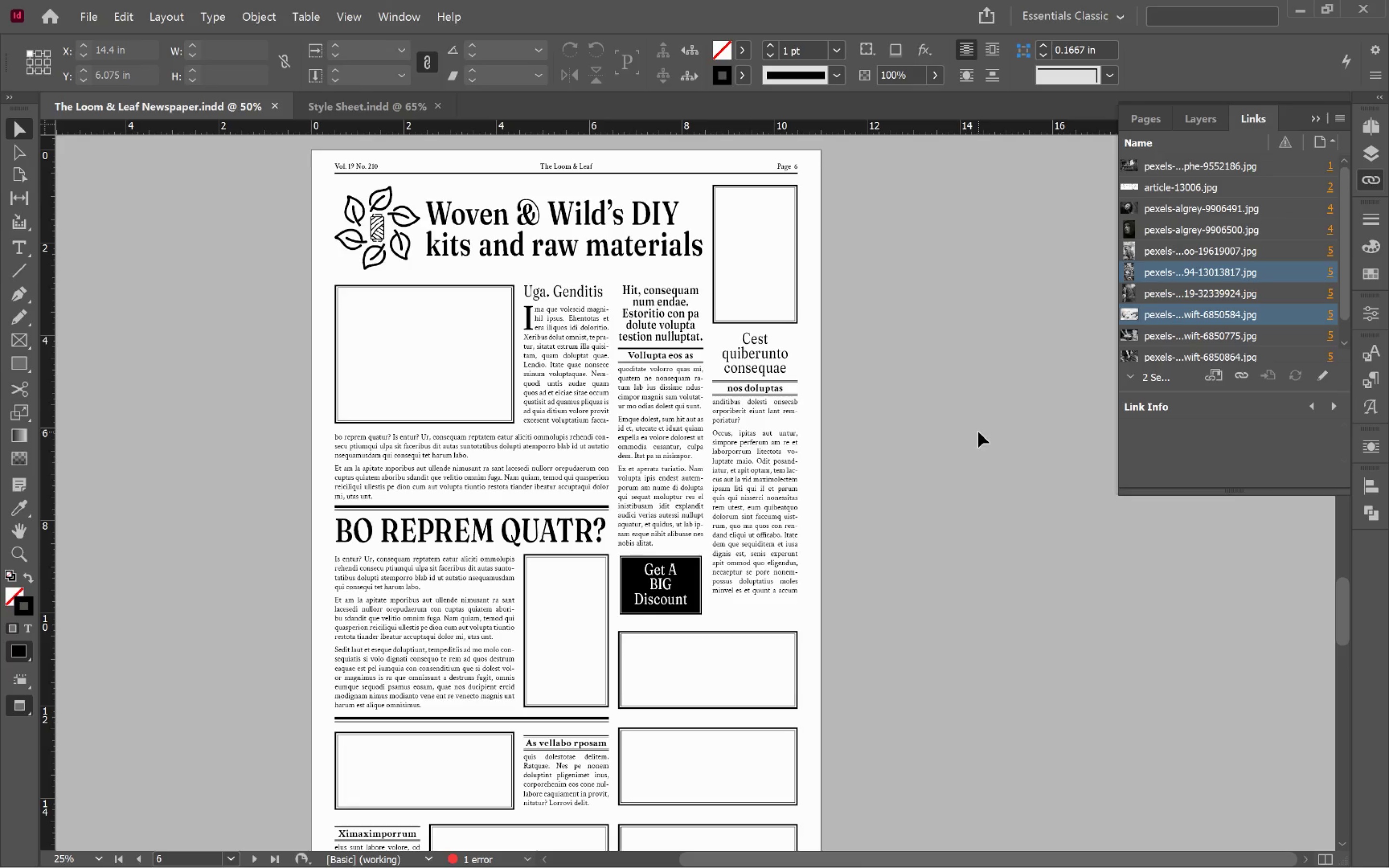 
key(Alt+Tab)
 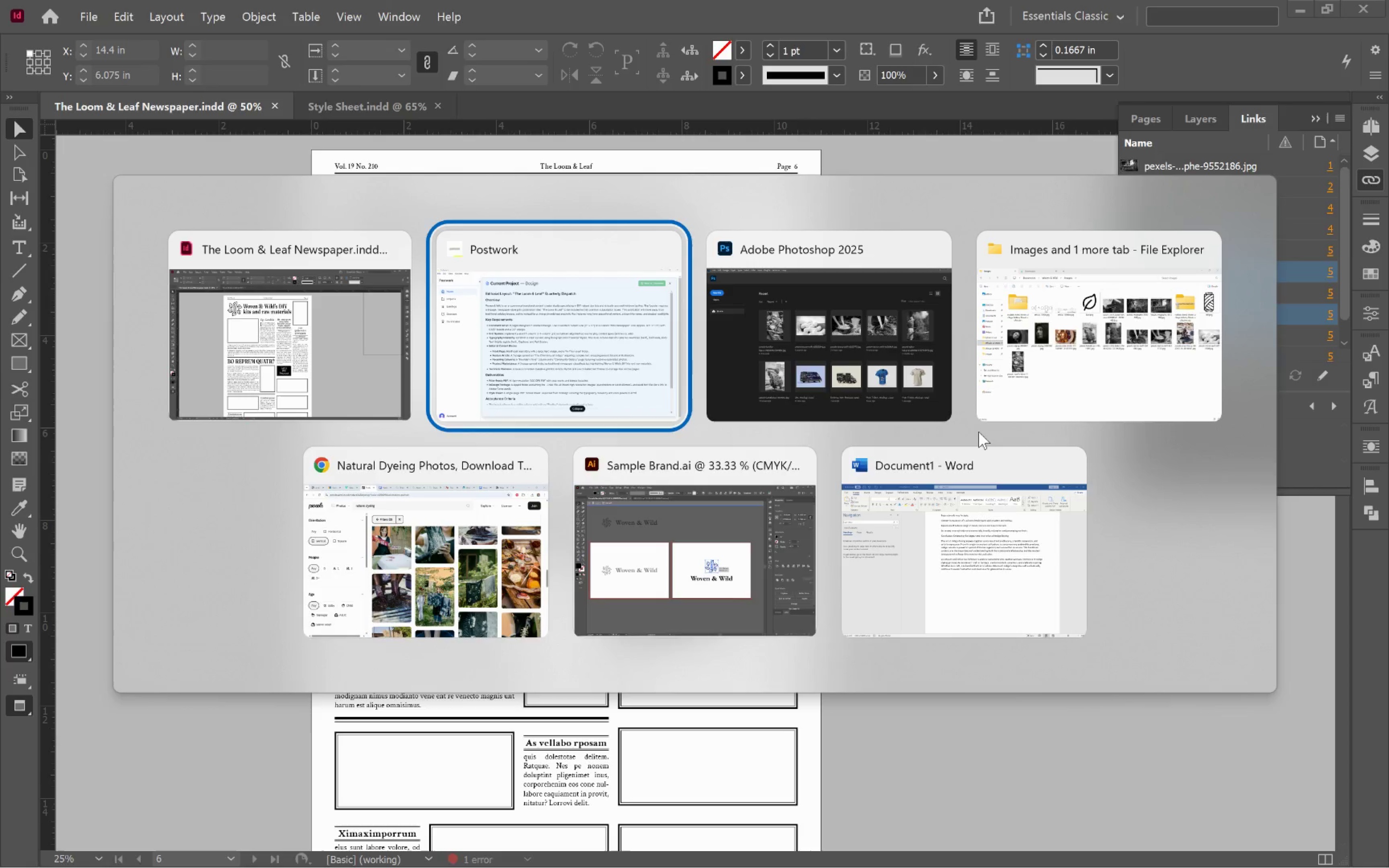 
key(Alt+Tab)
 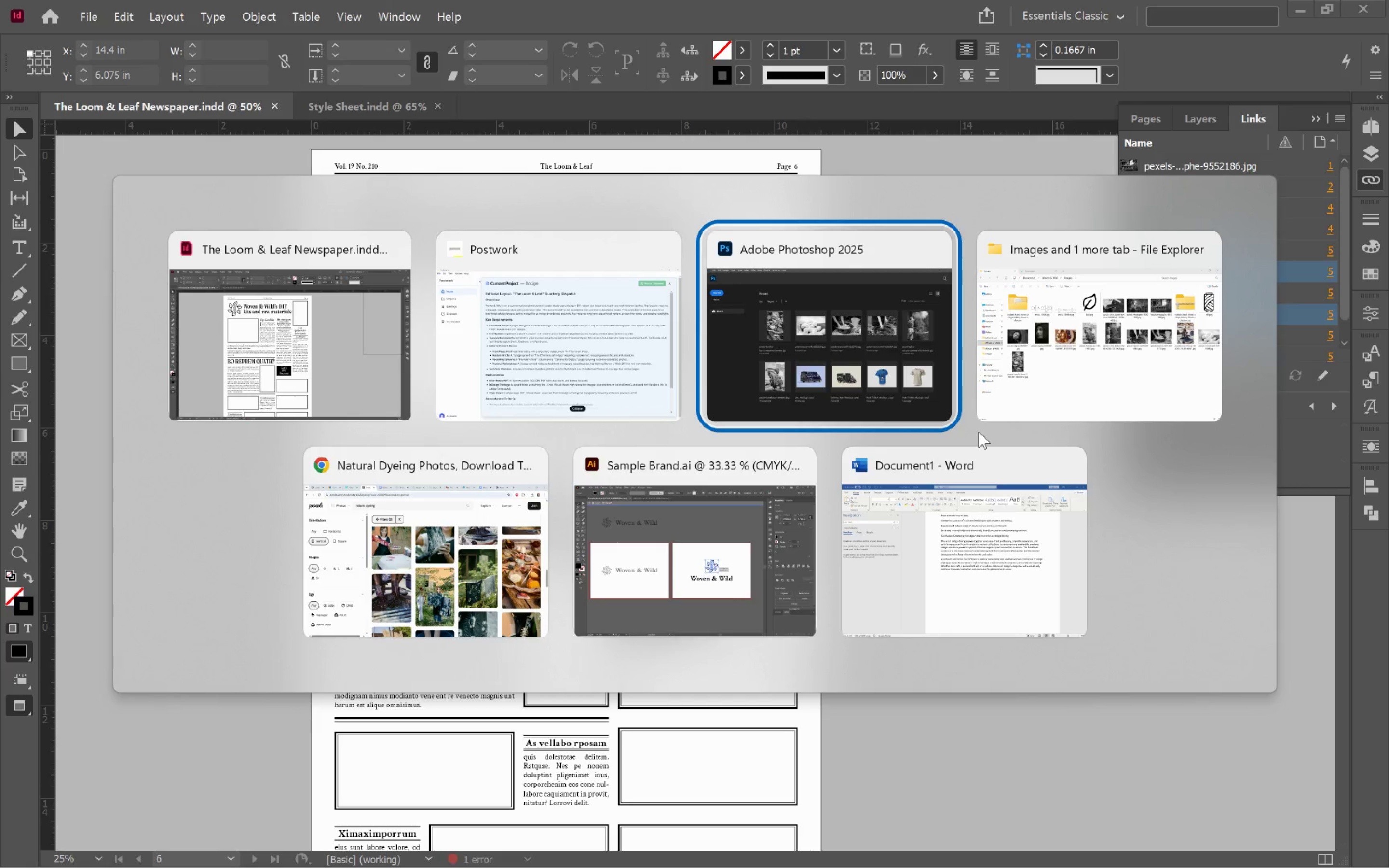 
key(Alt+Tab)
 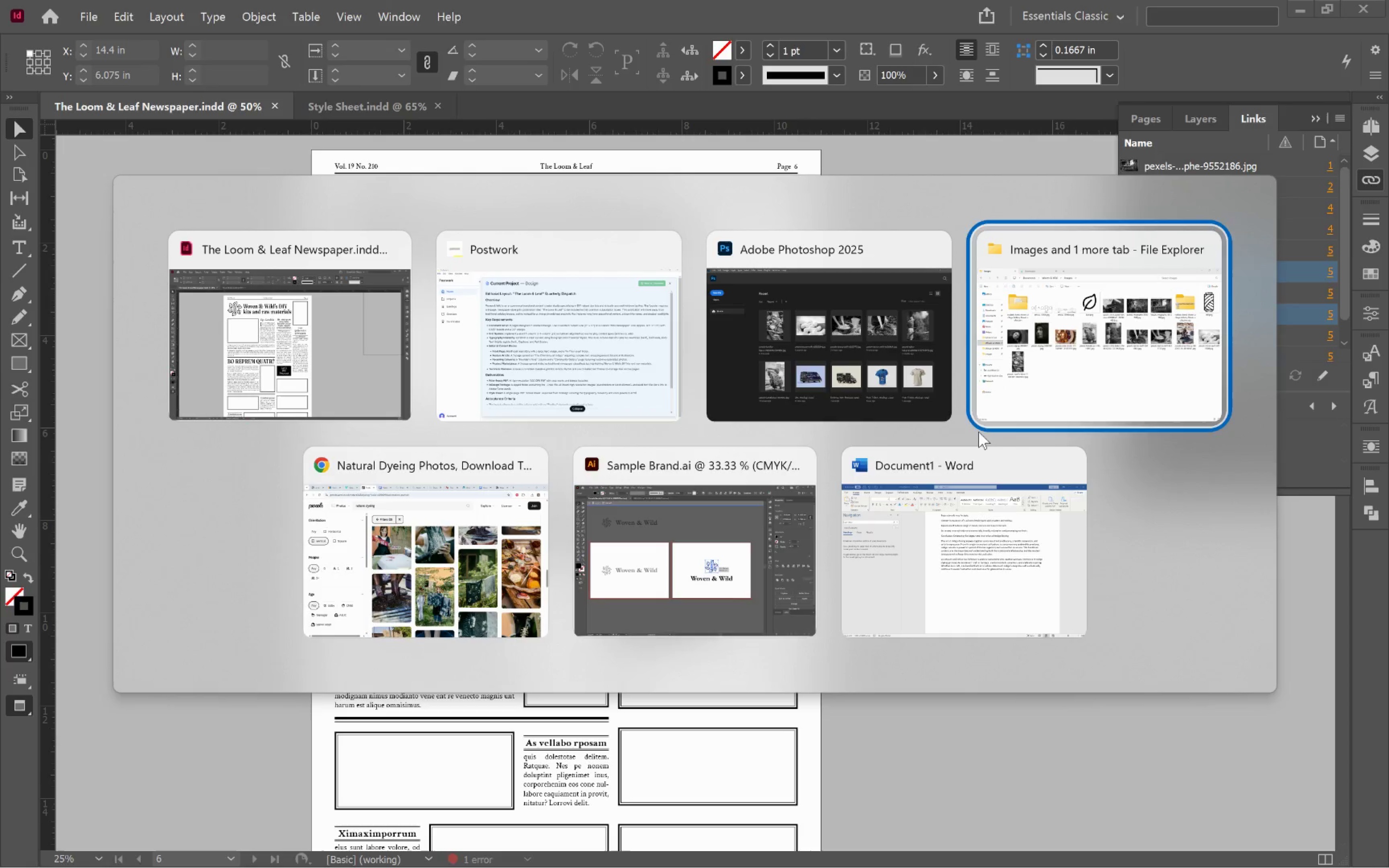 
key(Alt+Tab)
 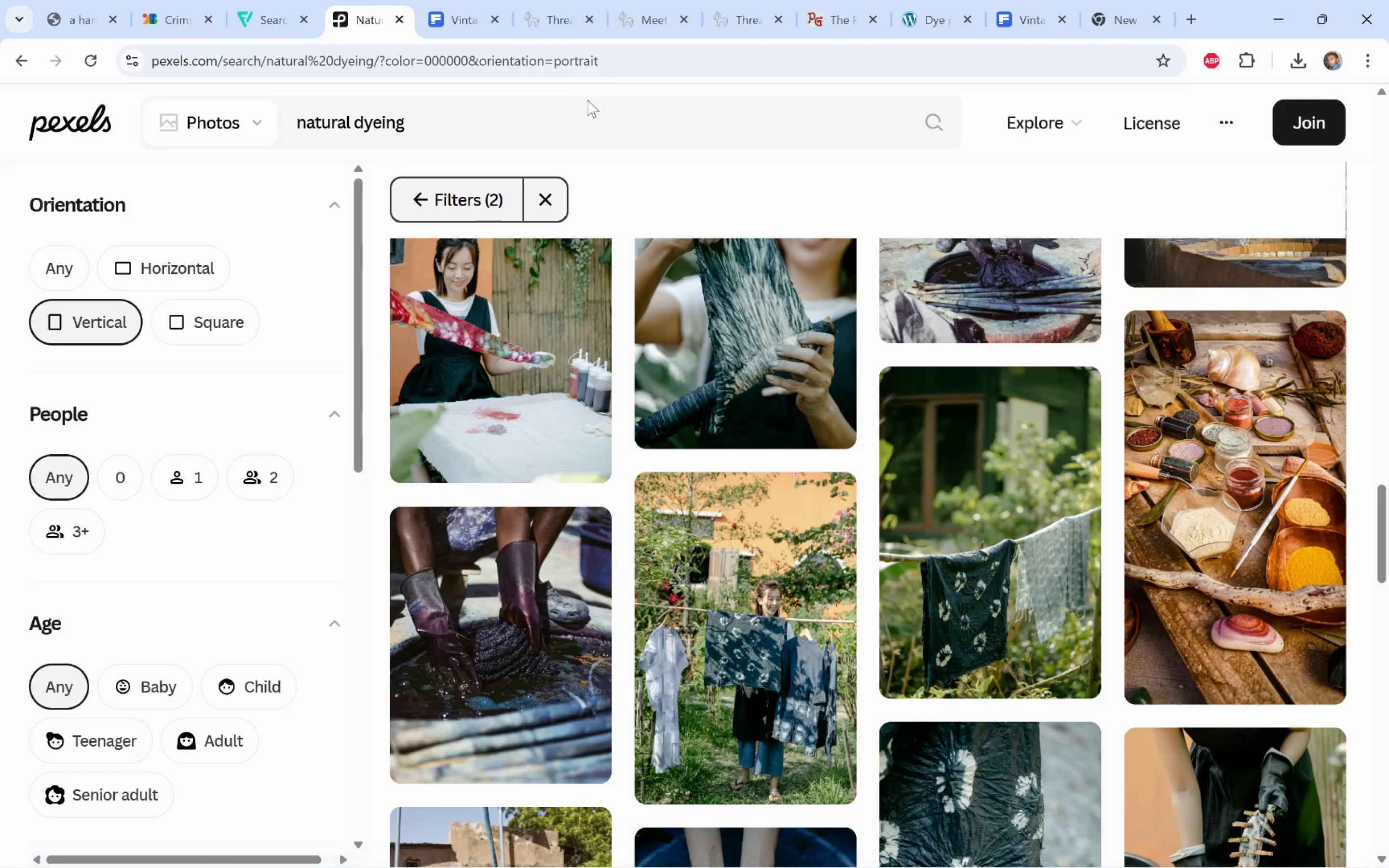 
left_click([462, 22])
 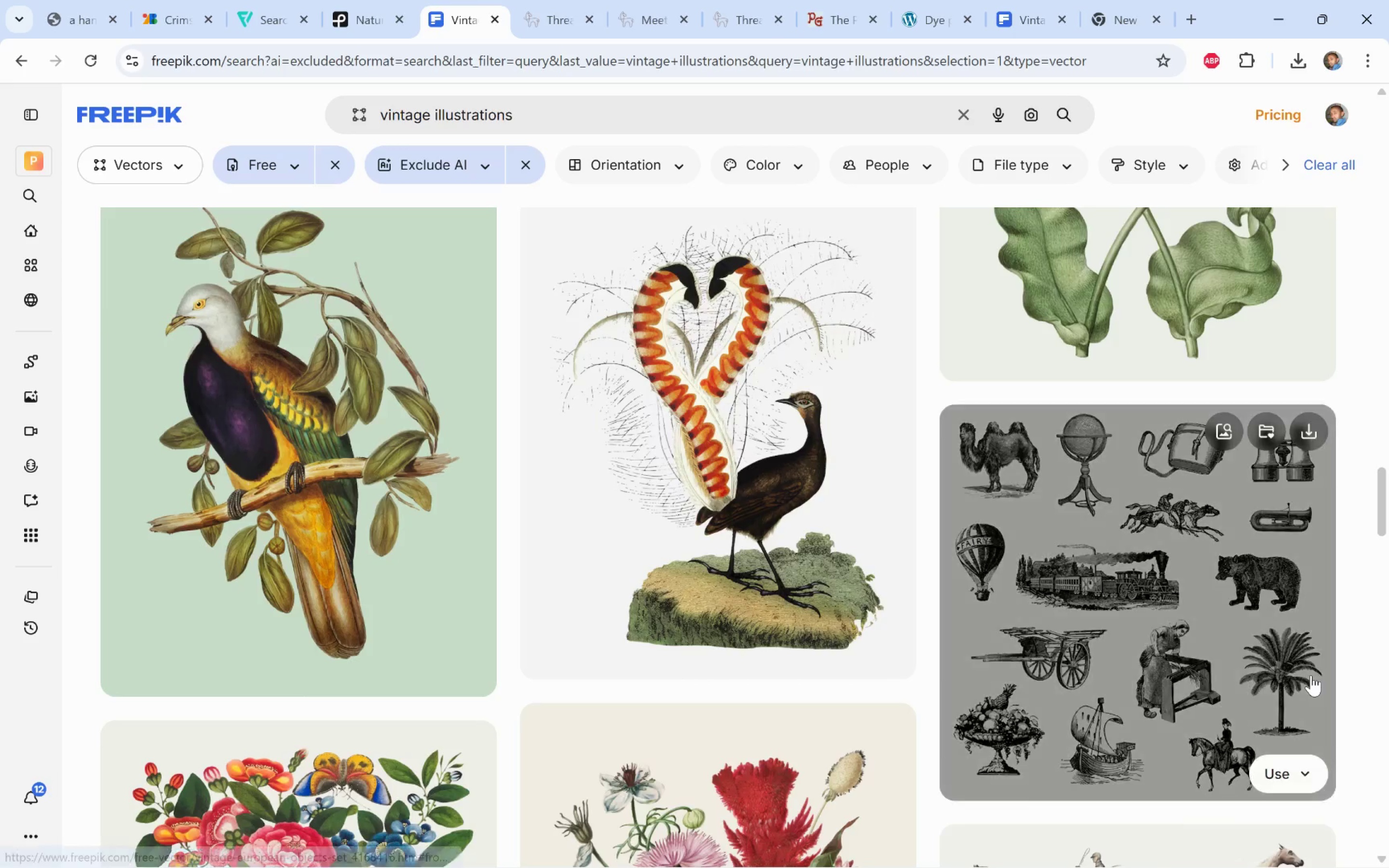 
wait(6.59)
 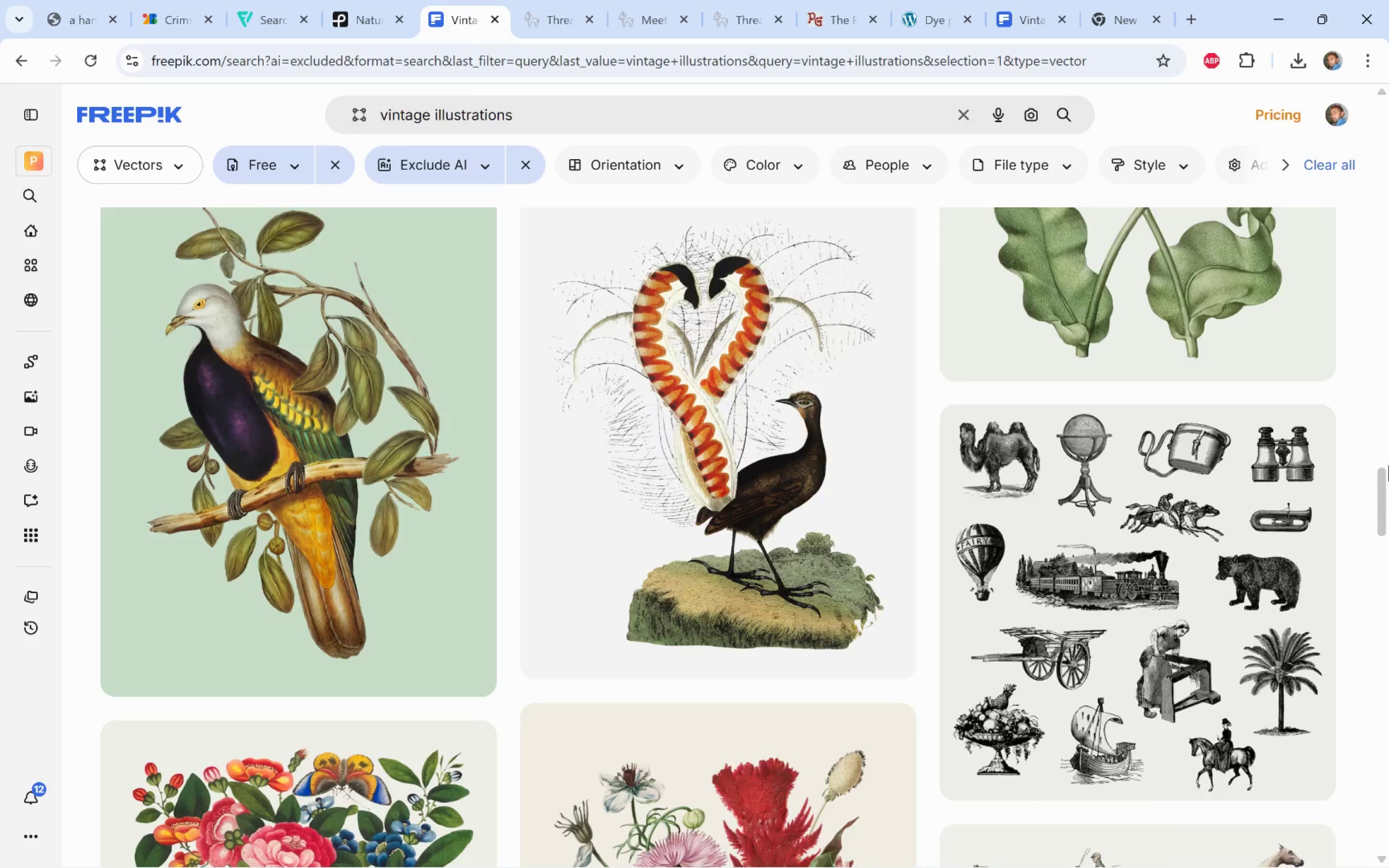 
left_click([1319, 437])
 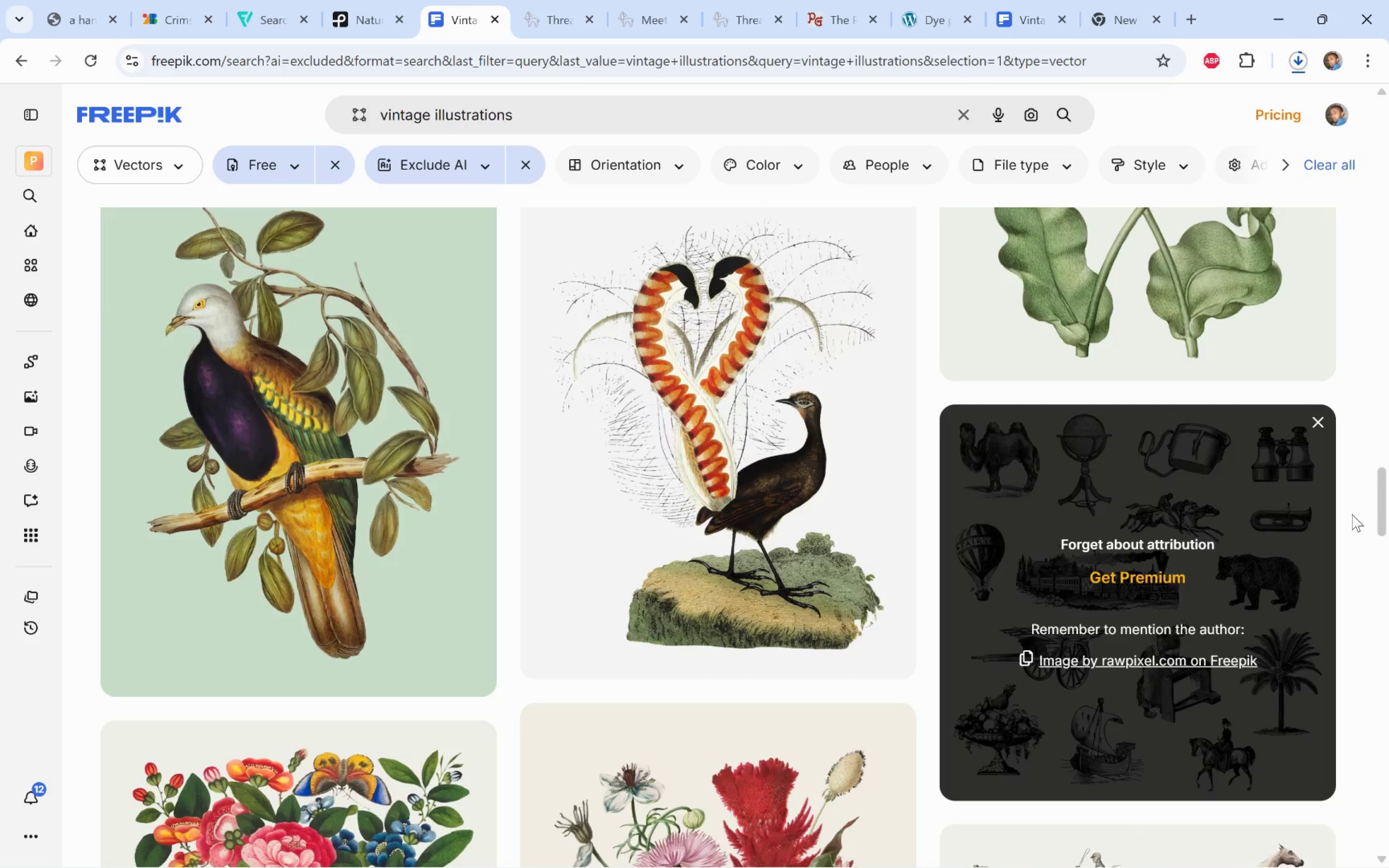 
left_click([1353, 512])
 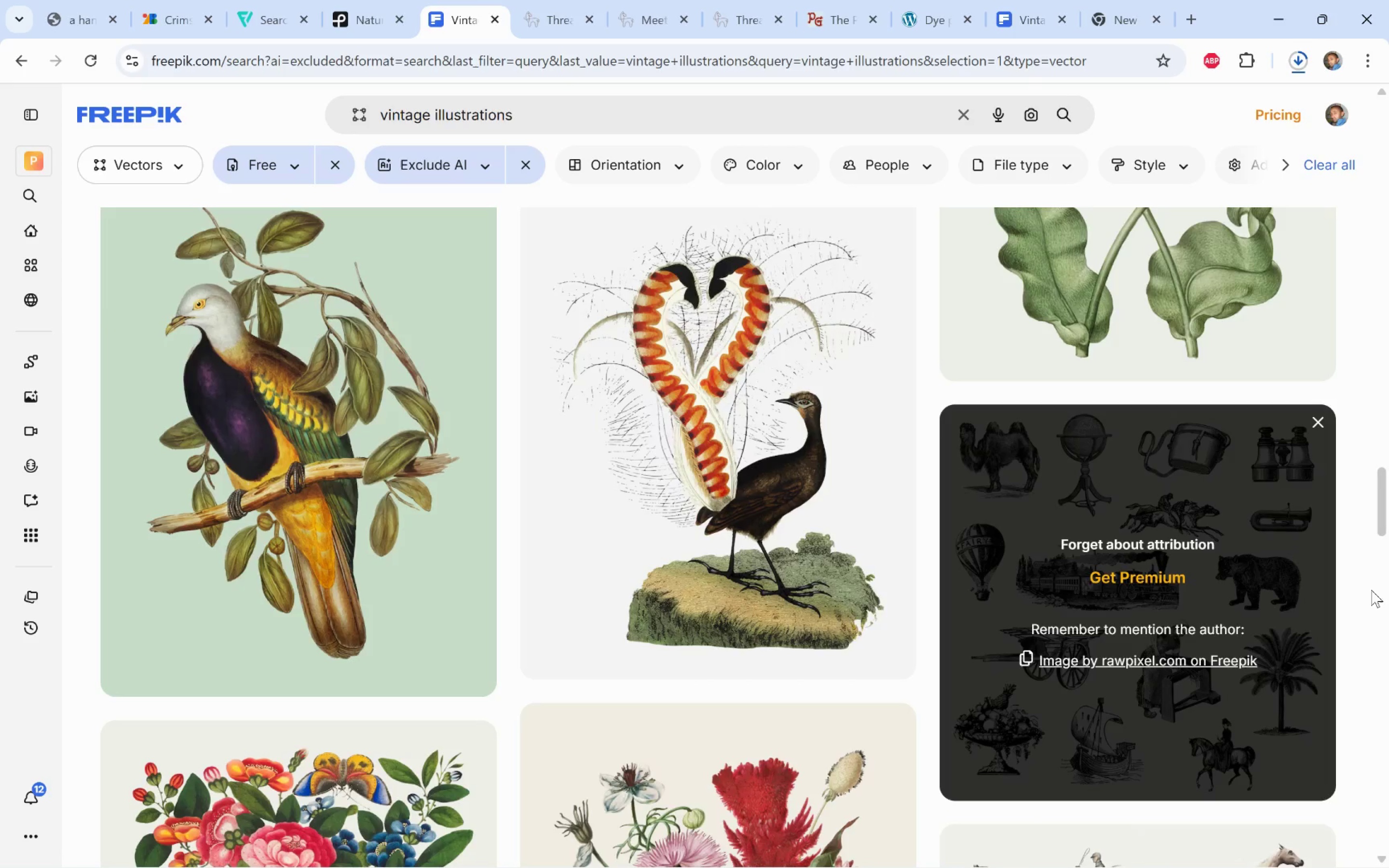 
scroll: coordinate [1365, 588], scroll_direction: down, amount: 4.0
 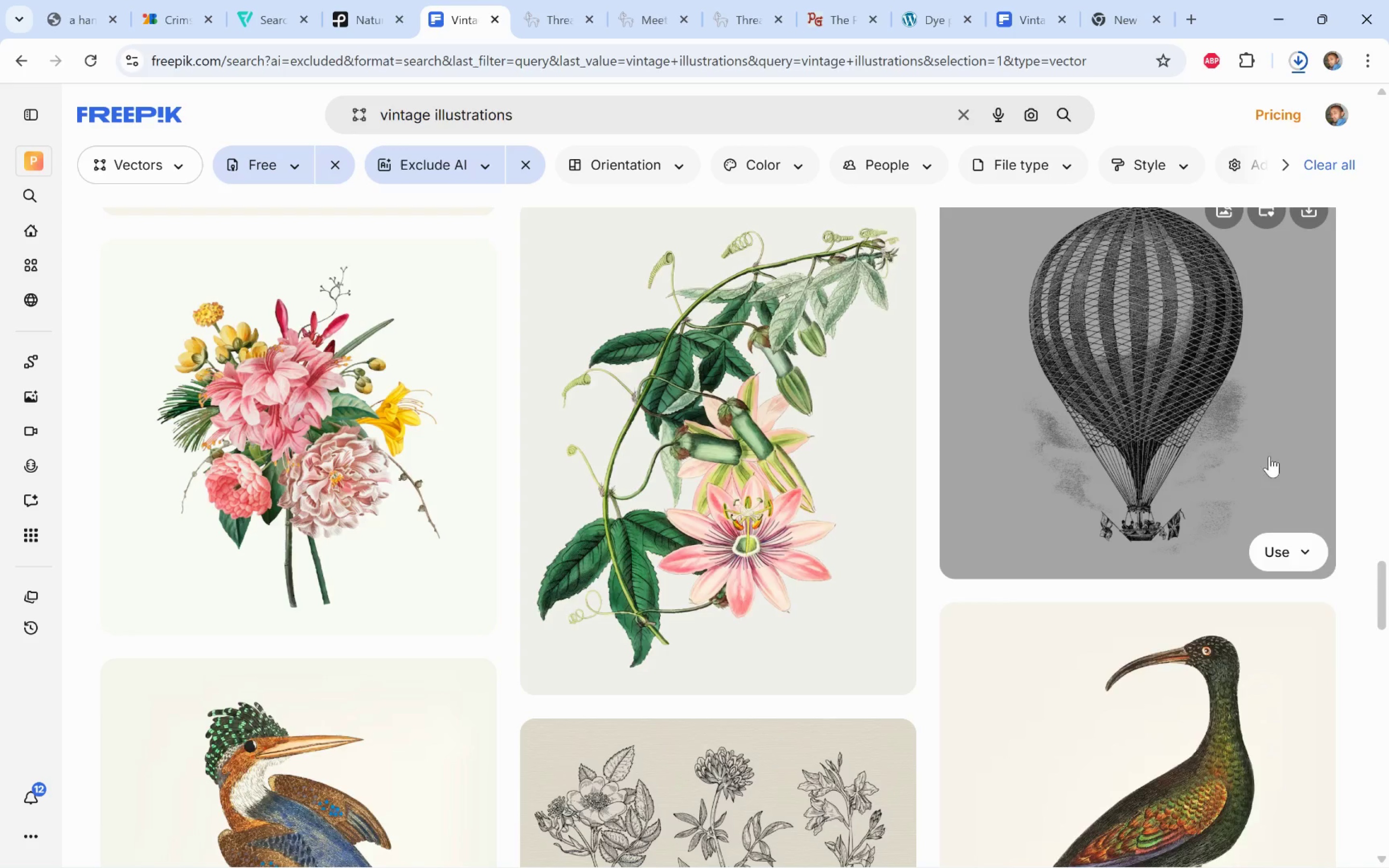 
scroll: coordinate [1305, 509], scroll_direction: up, amount: 2.0
 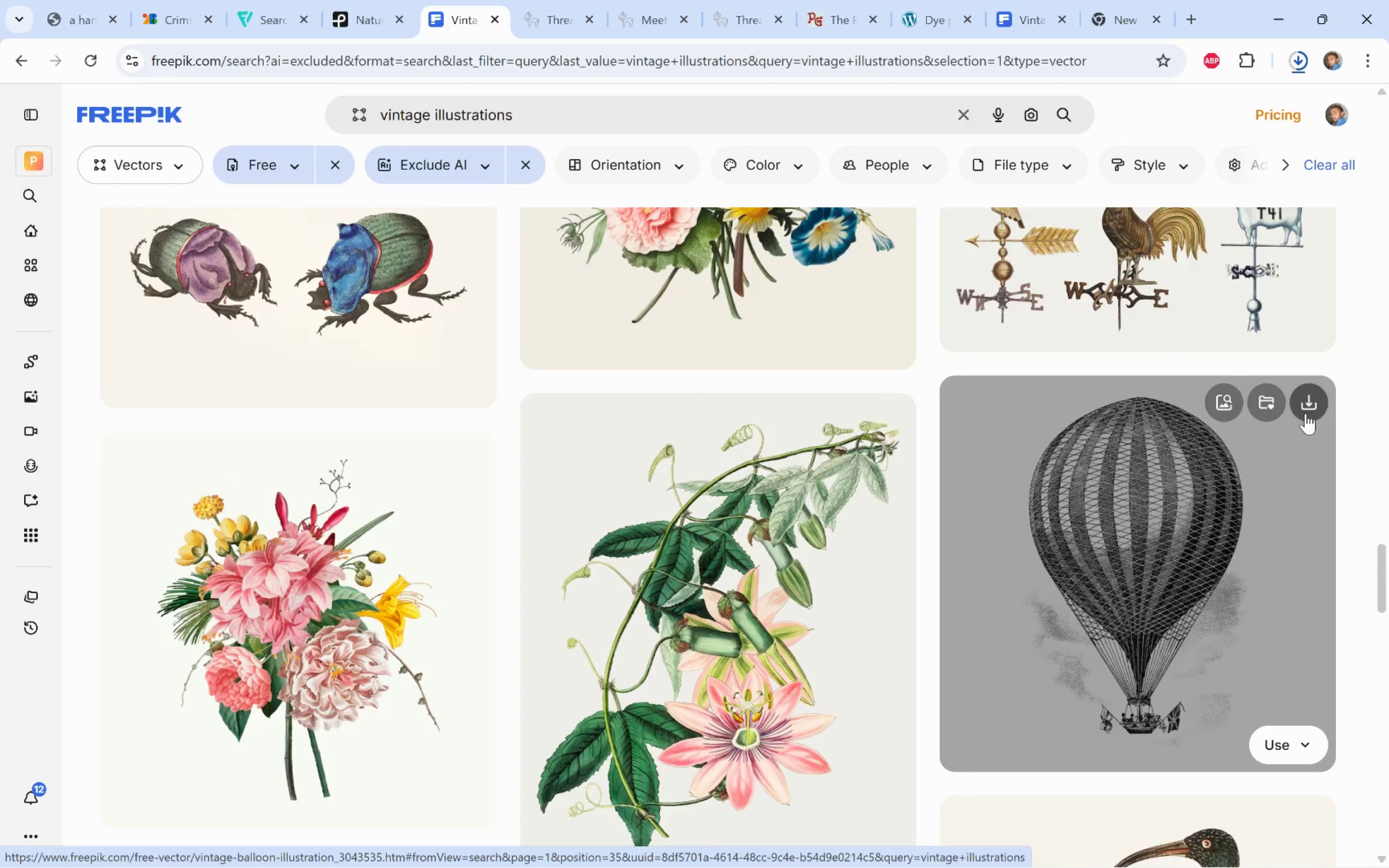 
left_click([1311, 407])
 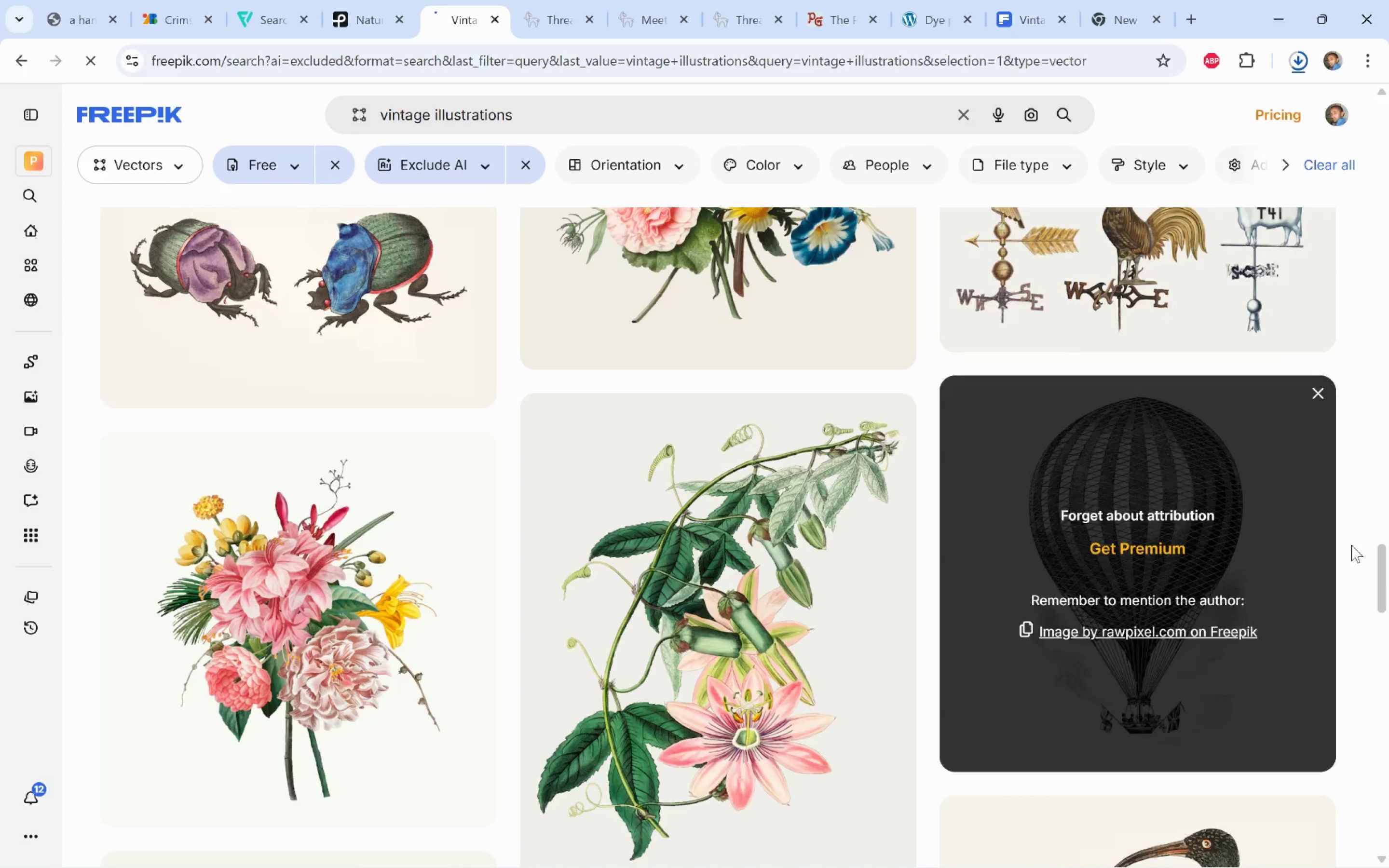 
scroll: coordinate [1346, 547], scroll_direction: down, amount: 15.0
 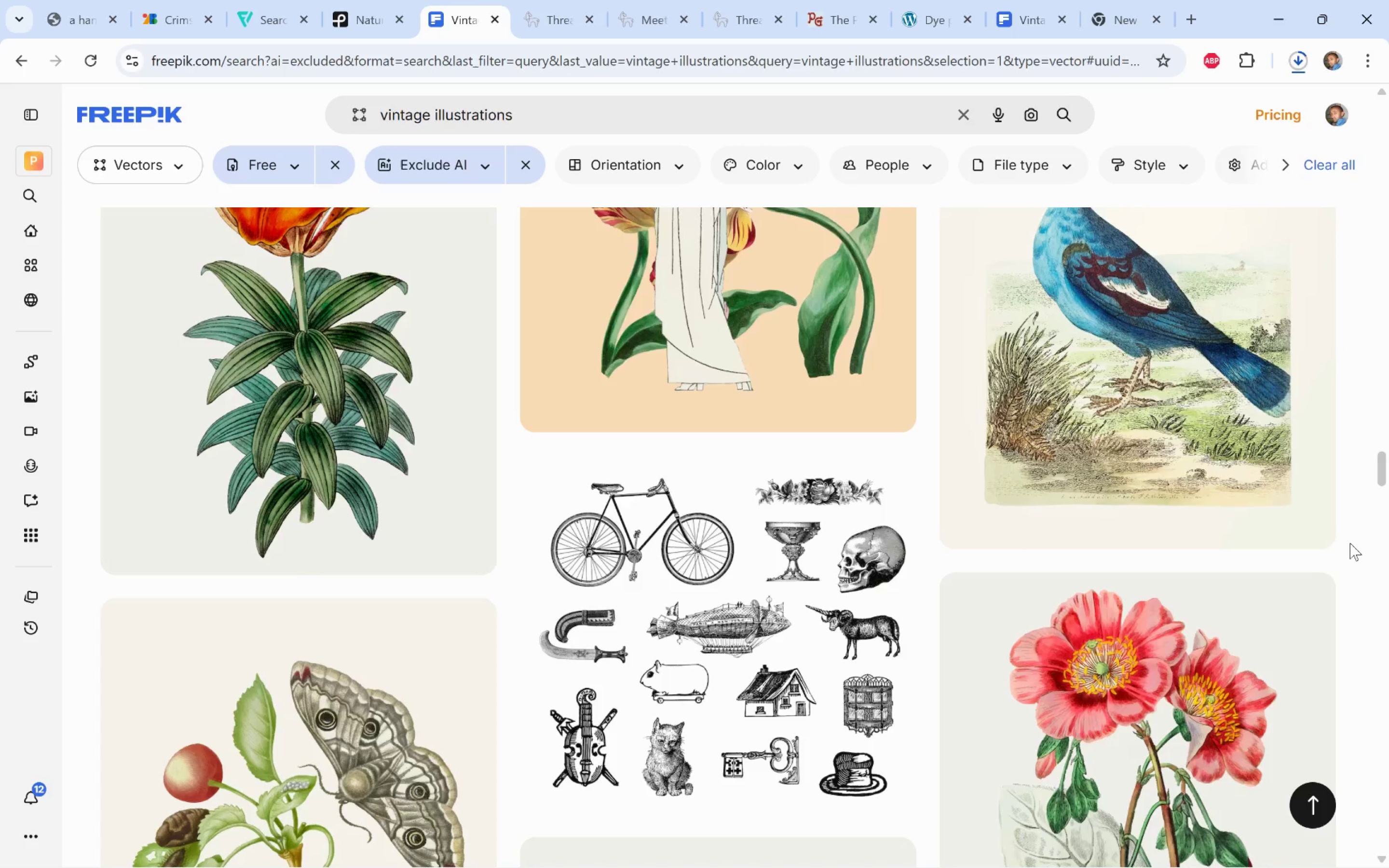 
wait(7.93)
 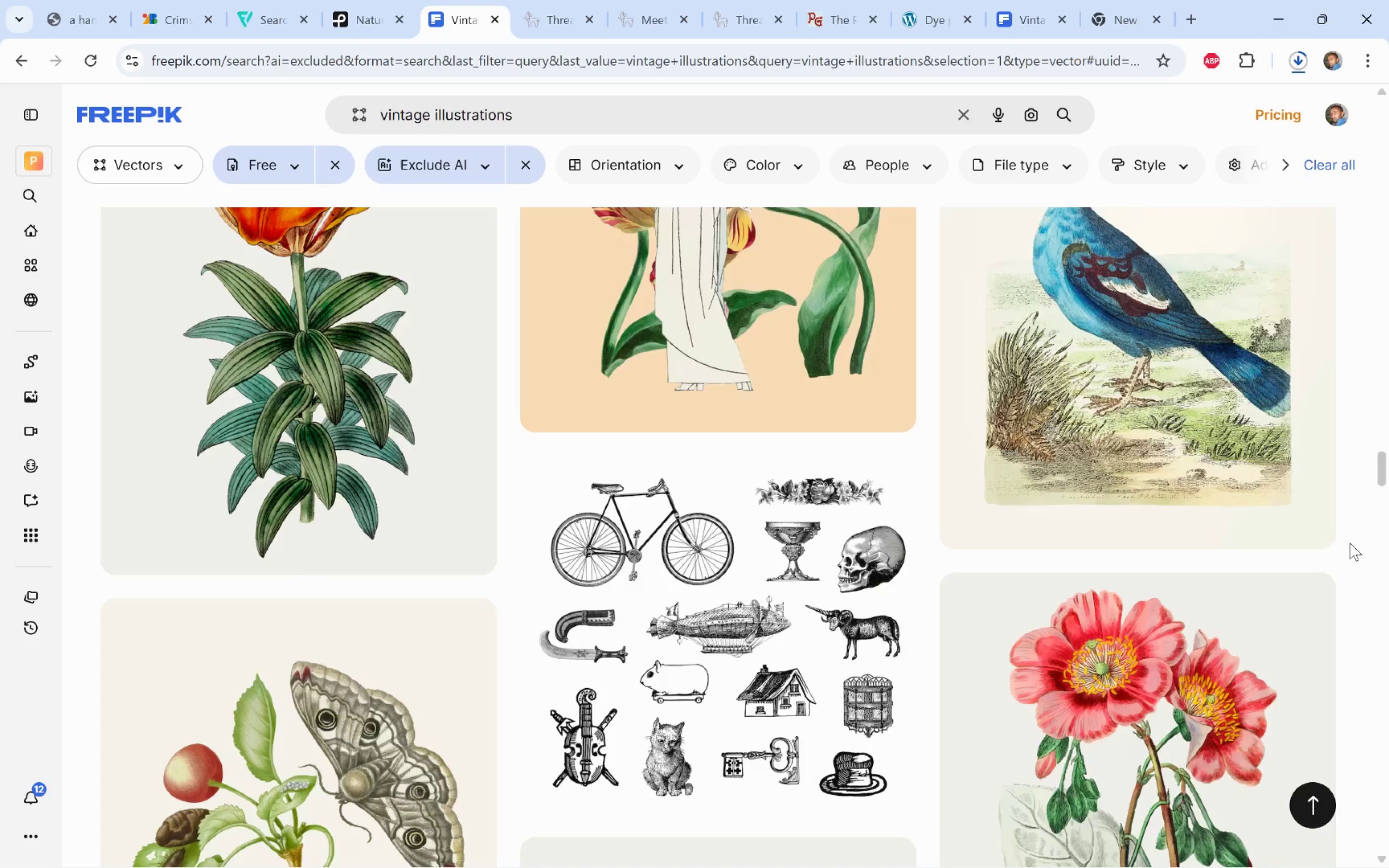 
left_click([891, 485])
 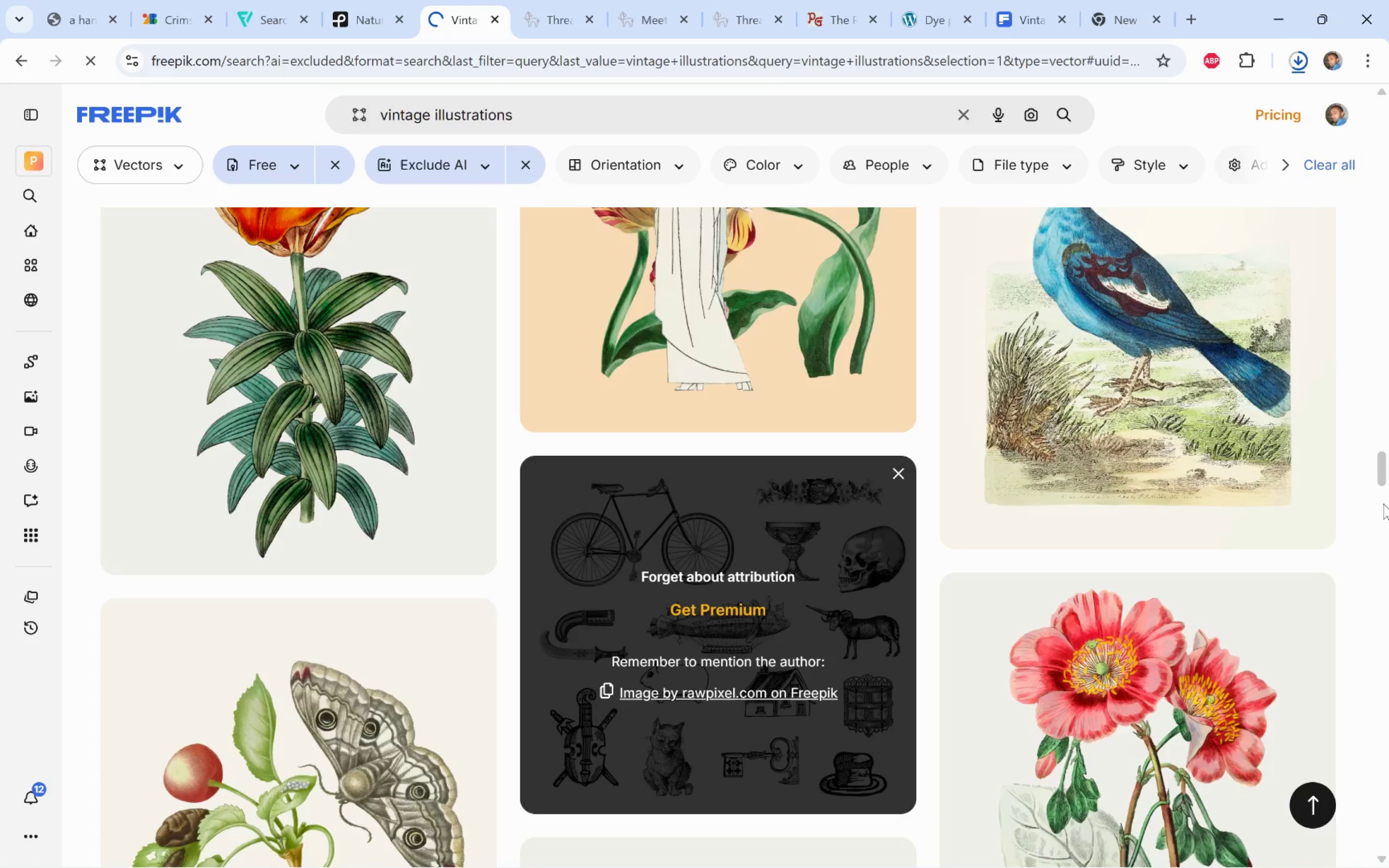 
left_click_drag(start_coordinate=[1382, 472], to_coordinate=[1388, 110])
 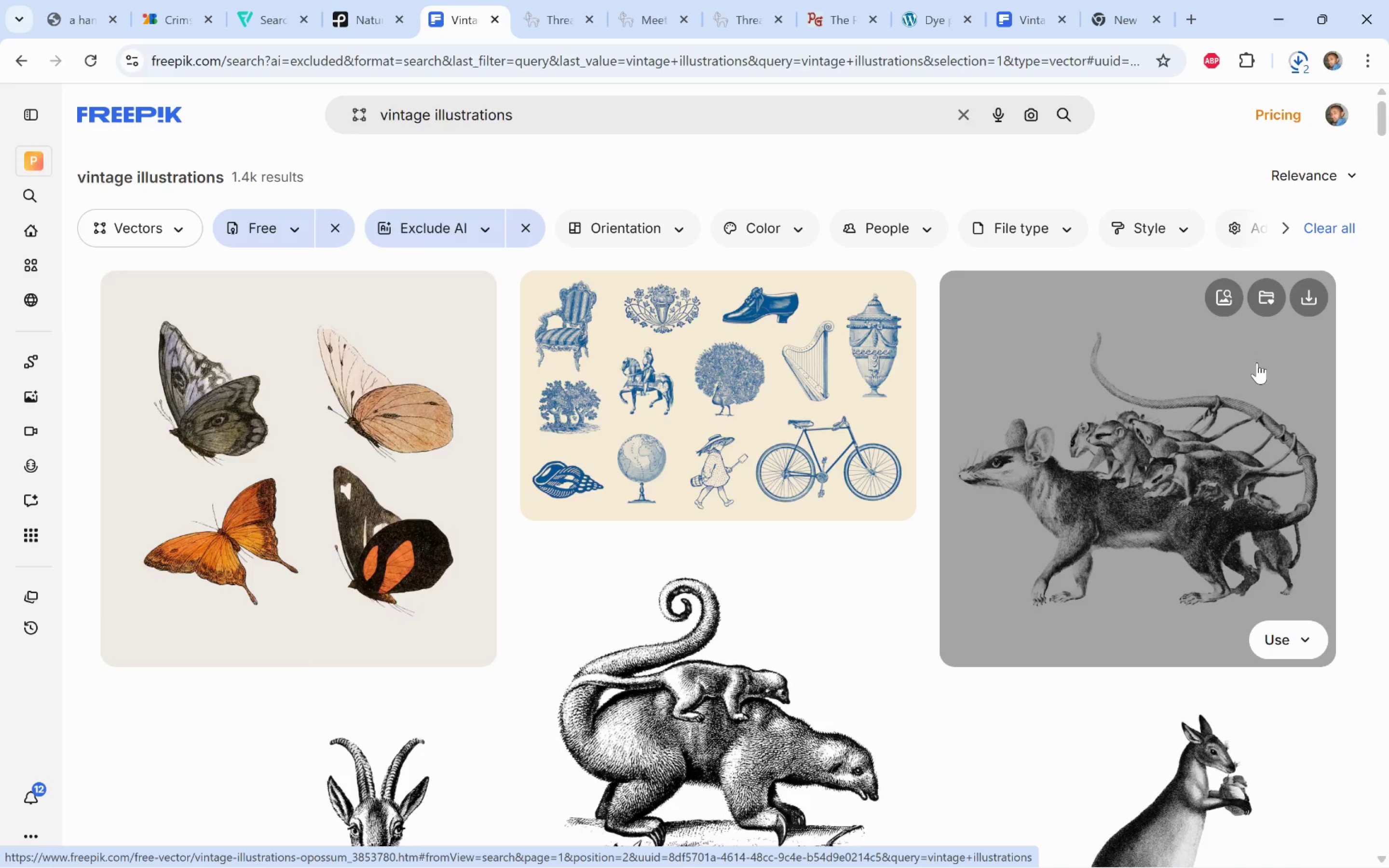 
wait(6.47)
 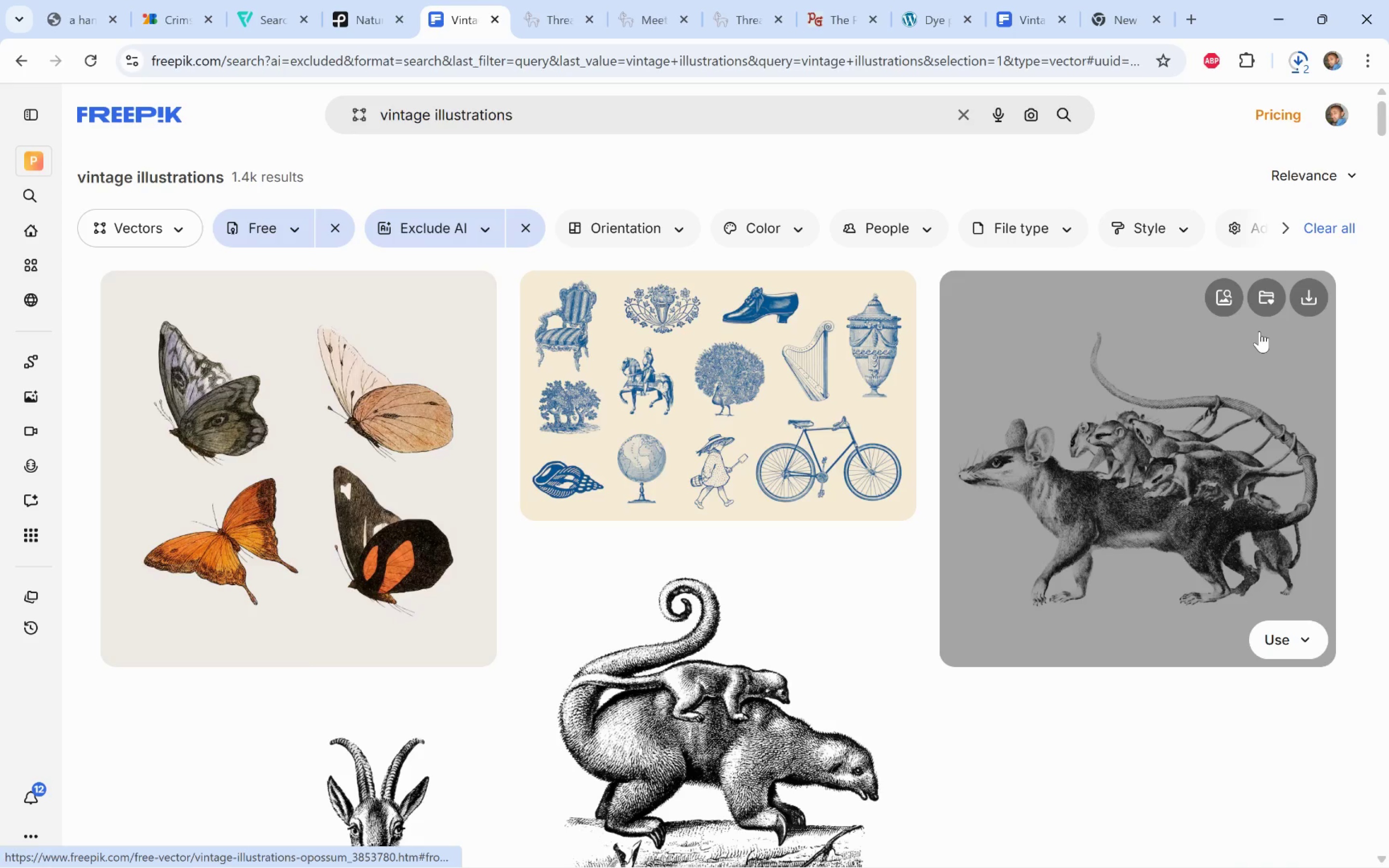 
left_click([894, 299])
 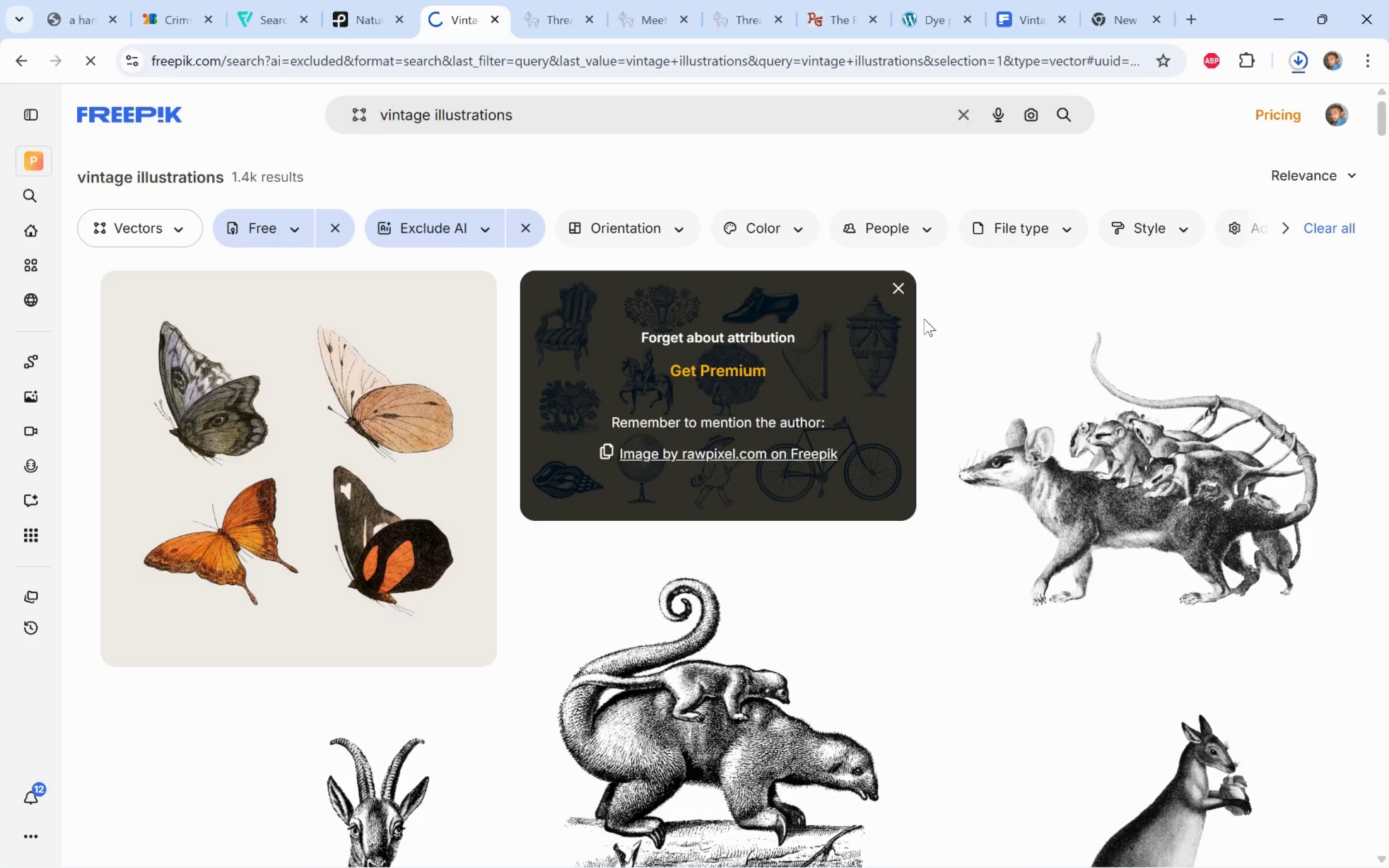 
left_click([924, 318])
 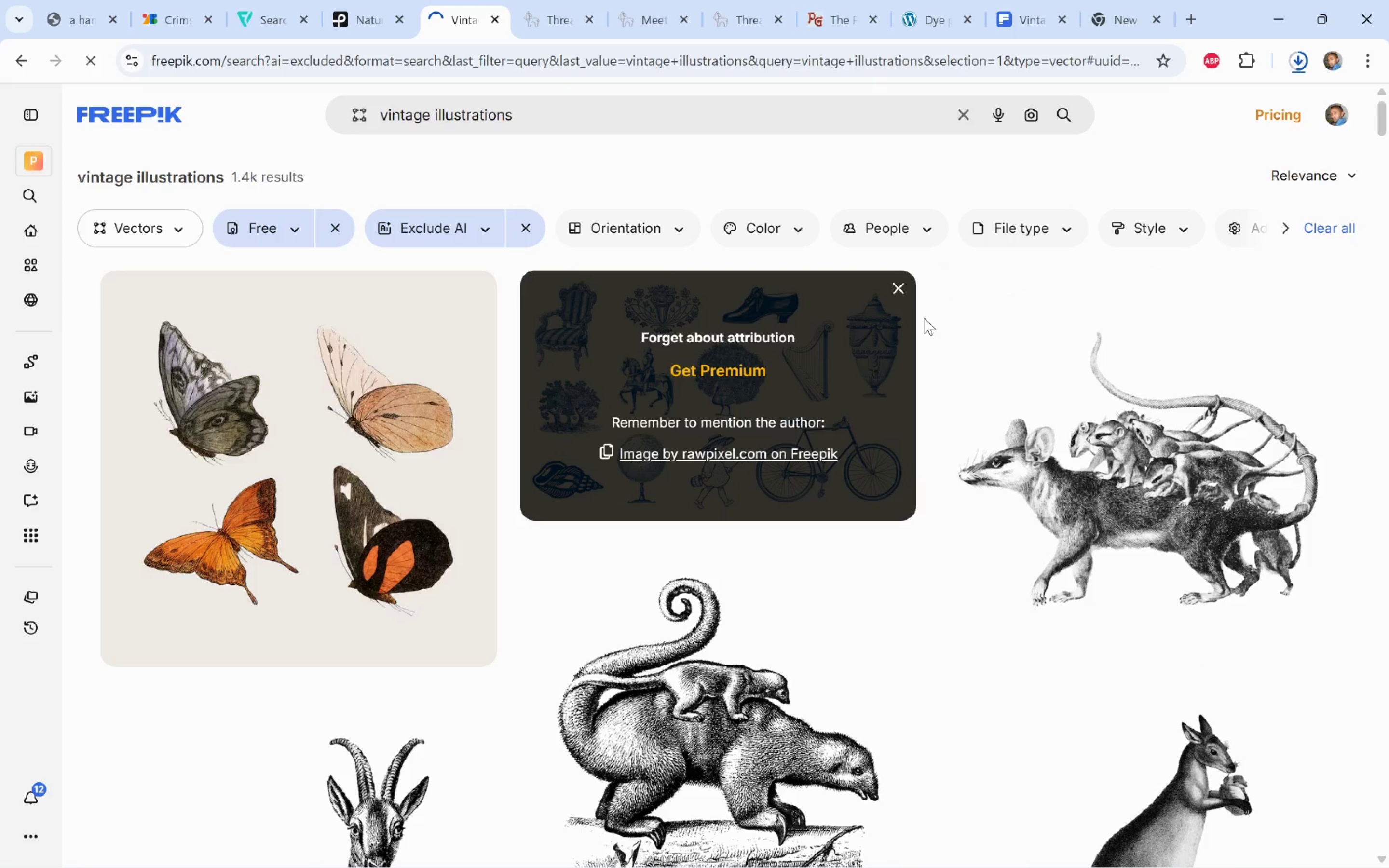 
scroll: coordinate [925, 316], scroll_direction: down, amount: 6.0
 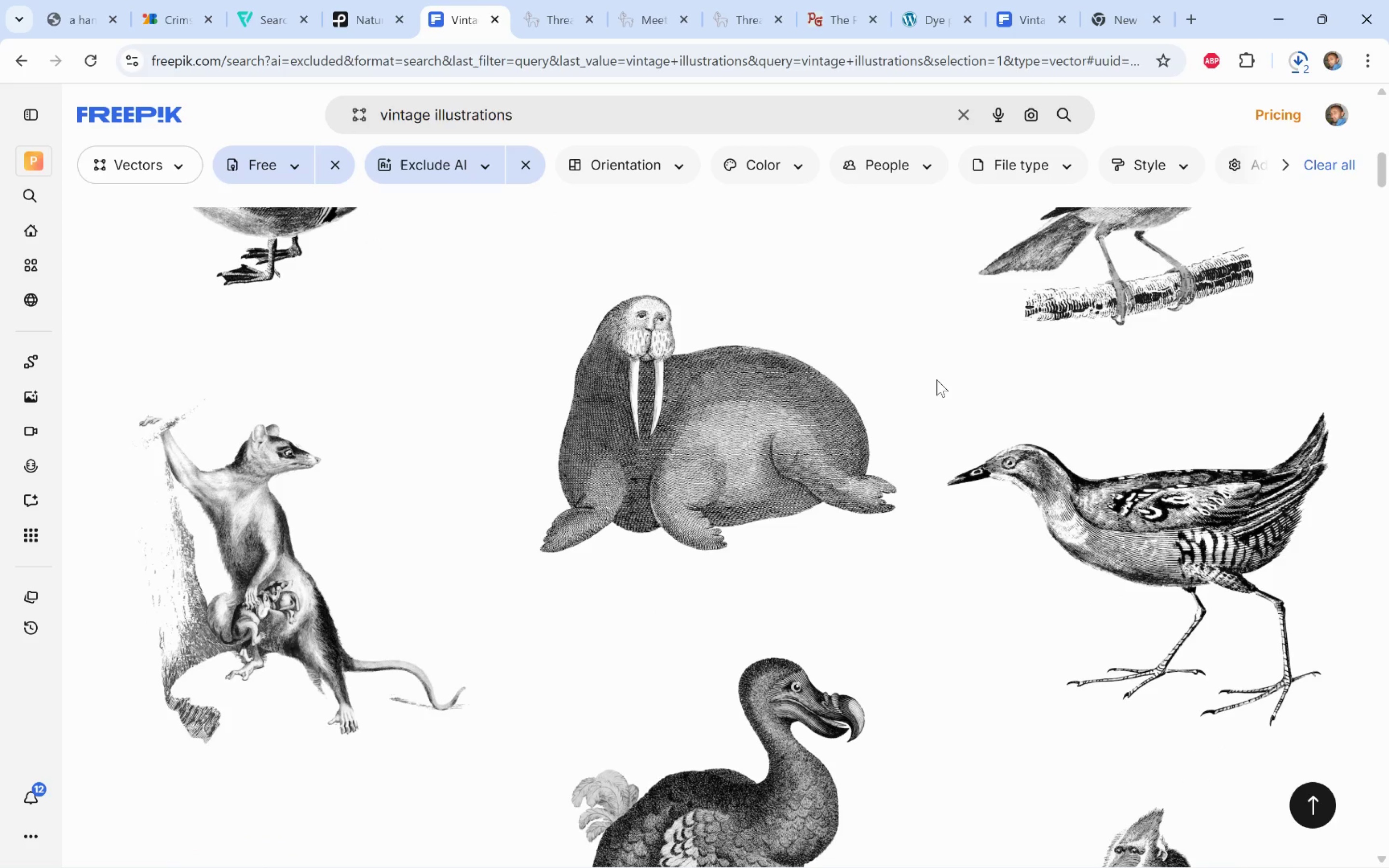 
key(Alt+Tab)
 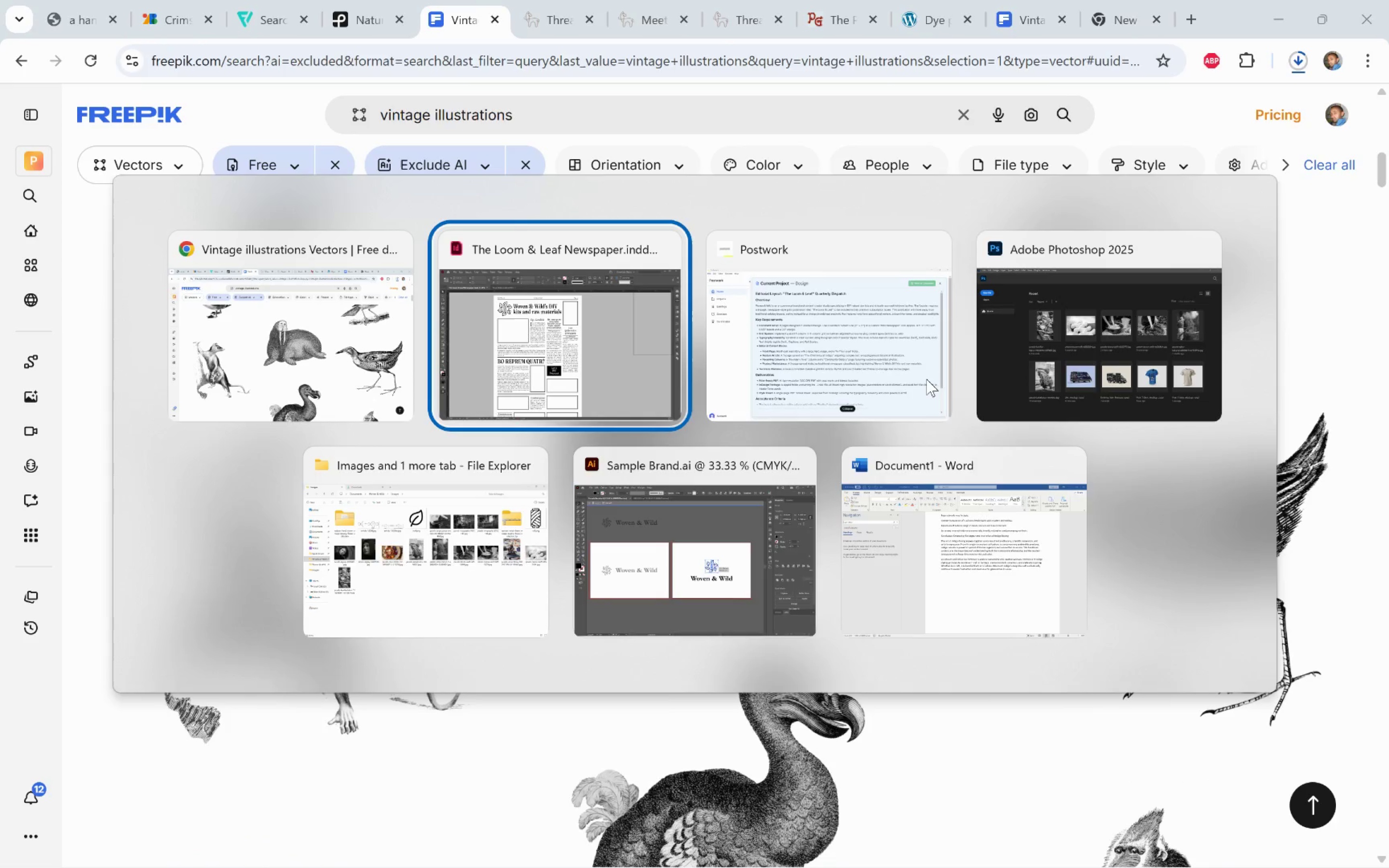 
key(Alt+Tab)
 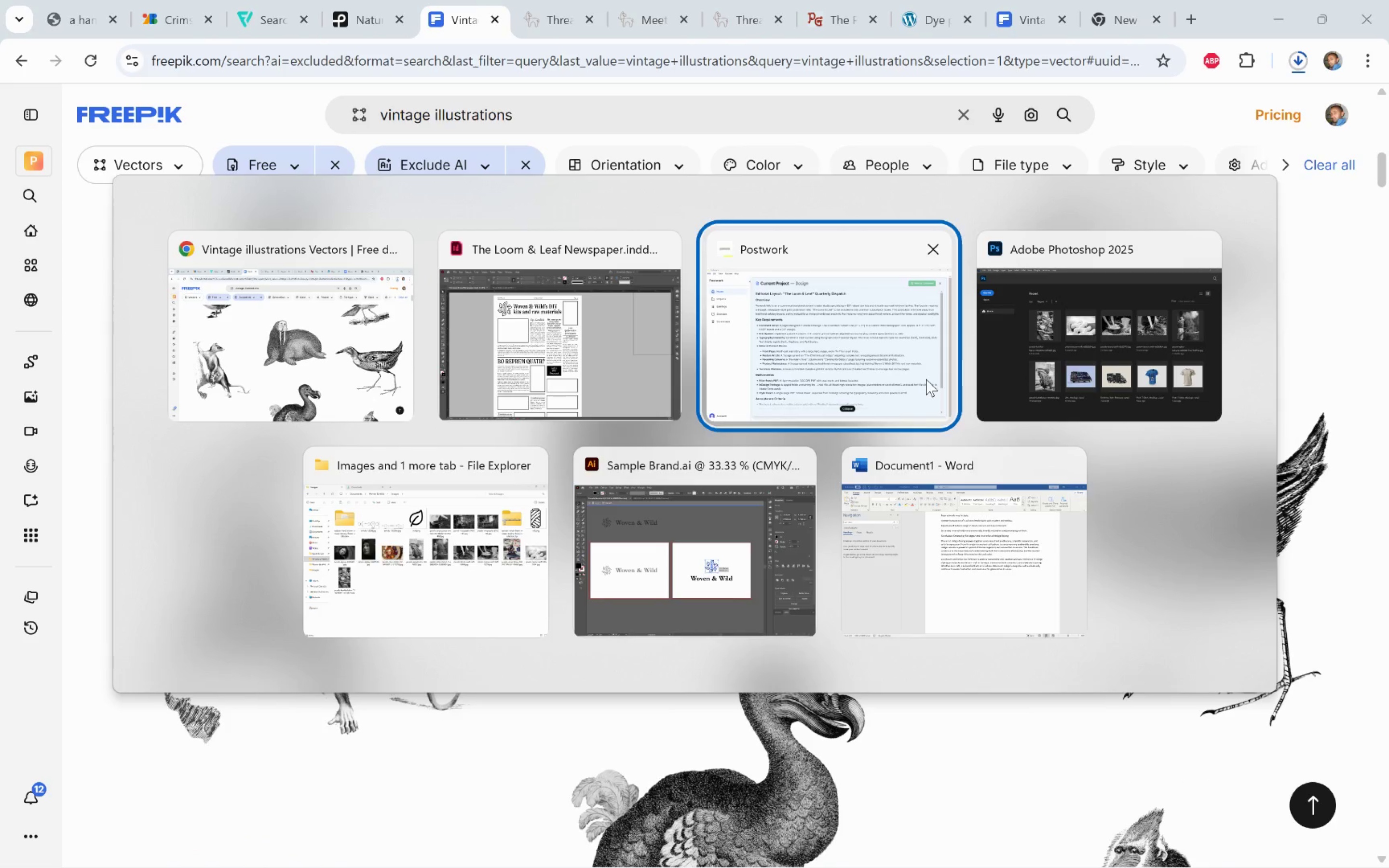 
key(Alt+Tab)
 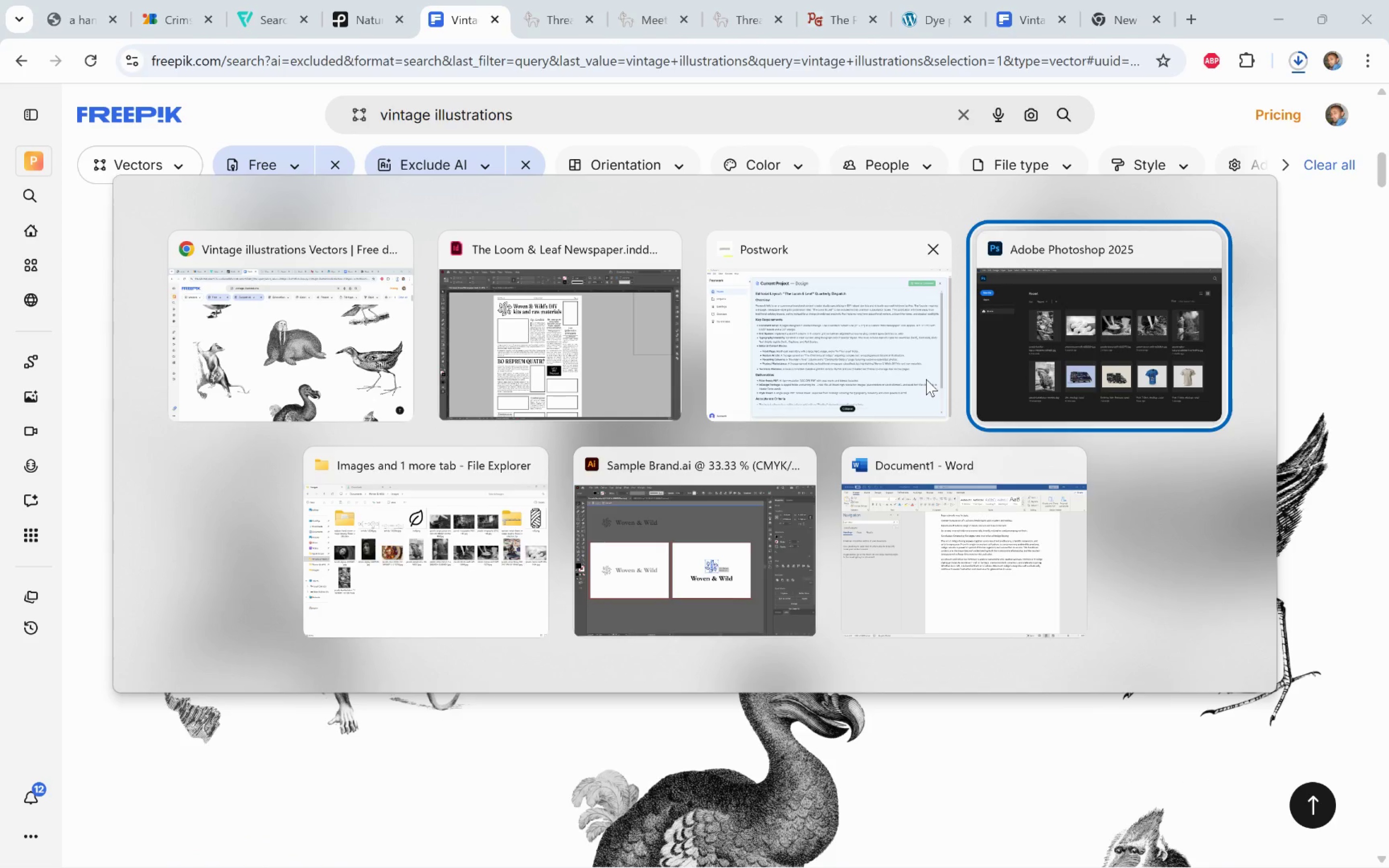 
key(Alt+Tab)
 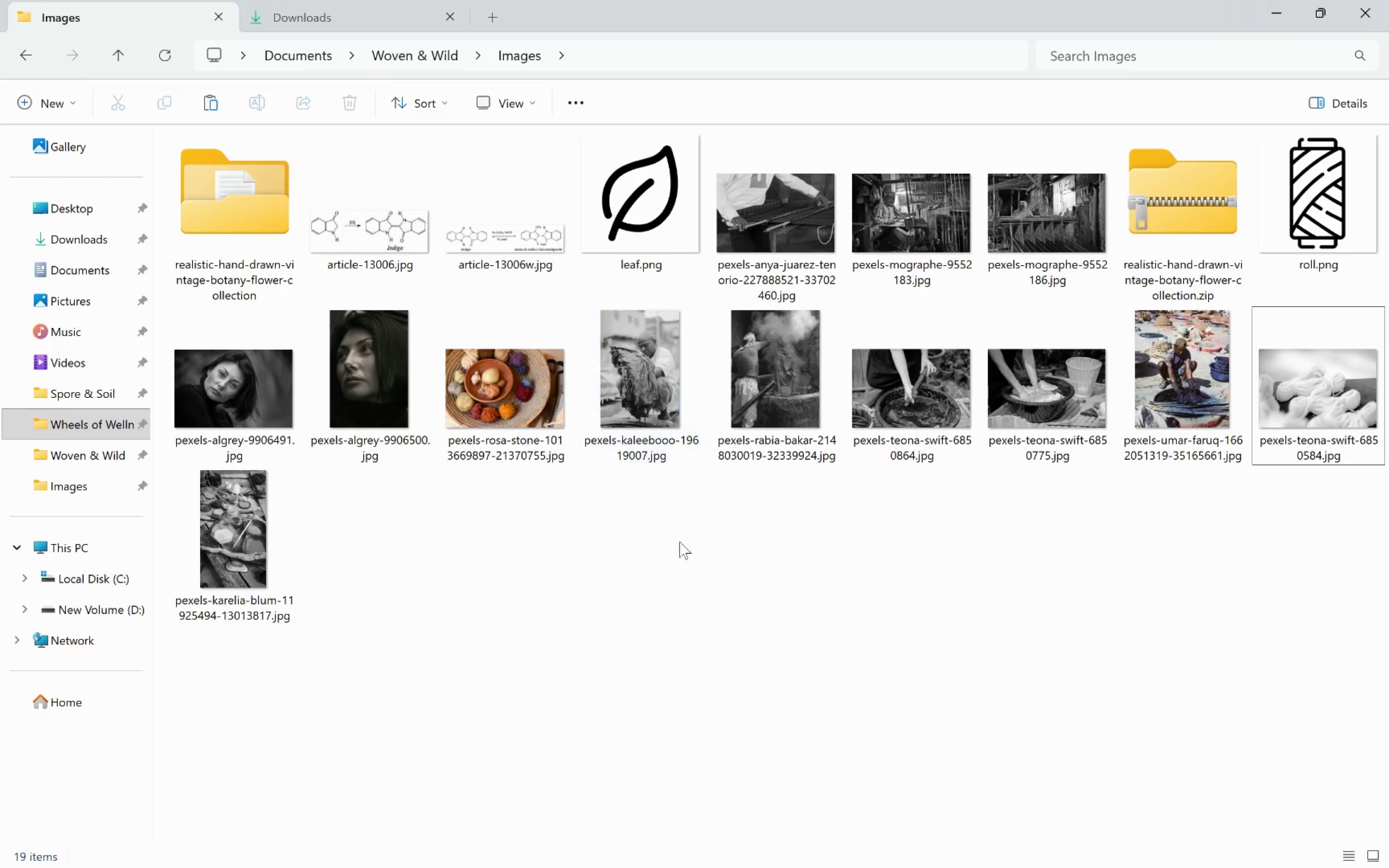 
left_click([1023, 600])
 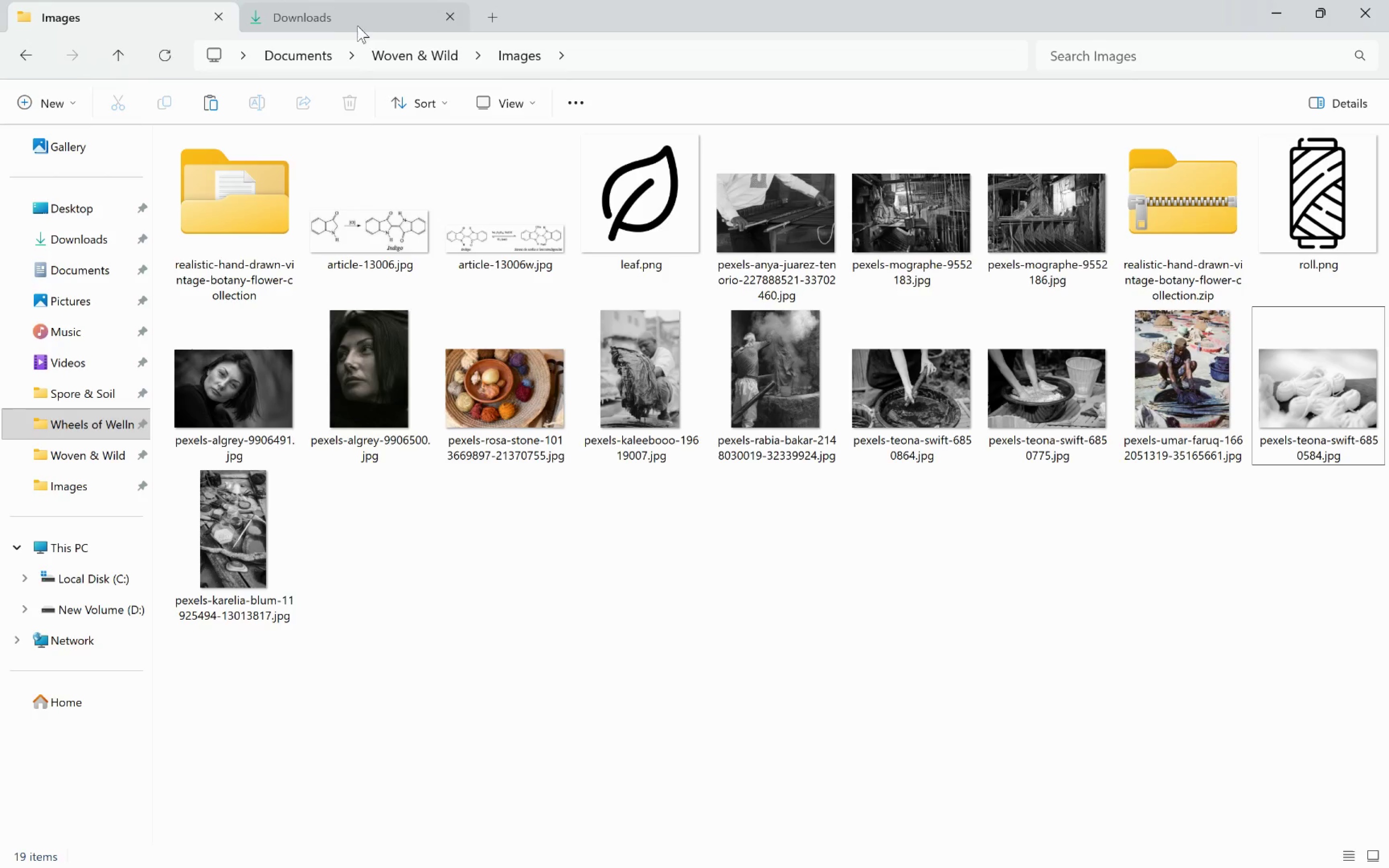 
left_click([347, 18])
 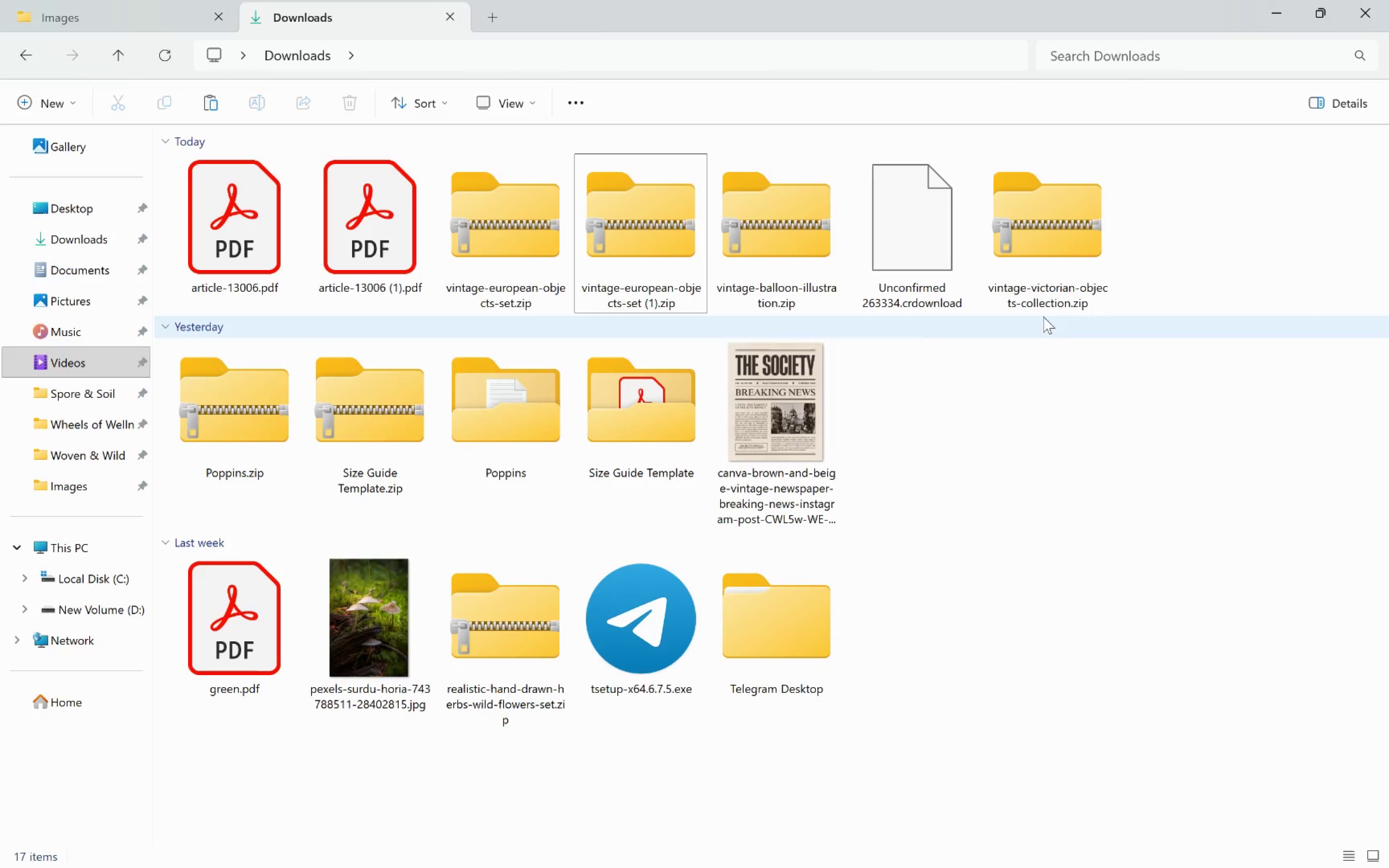 
left_click([805, 240])
 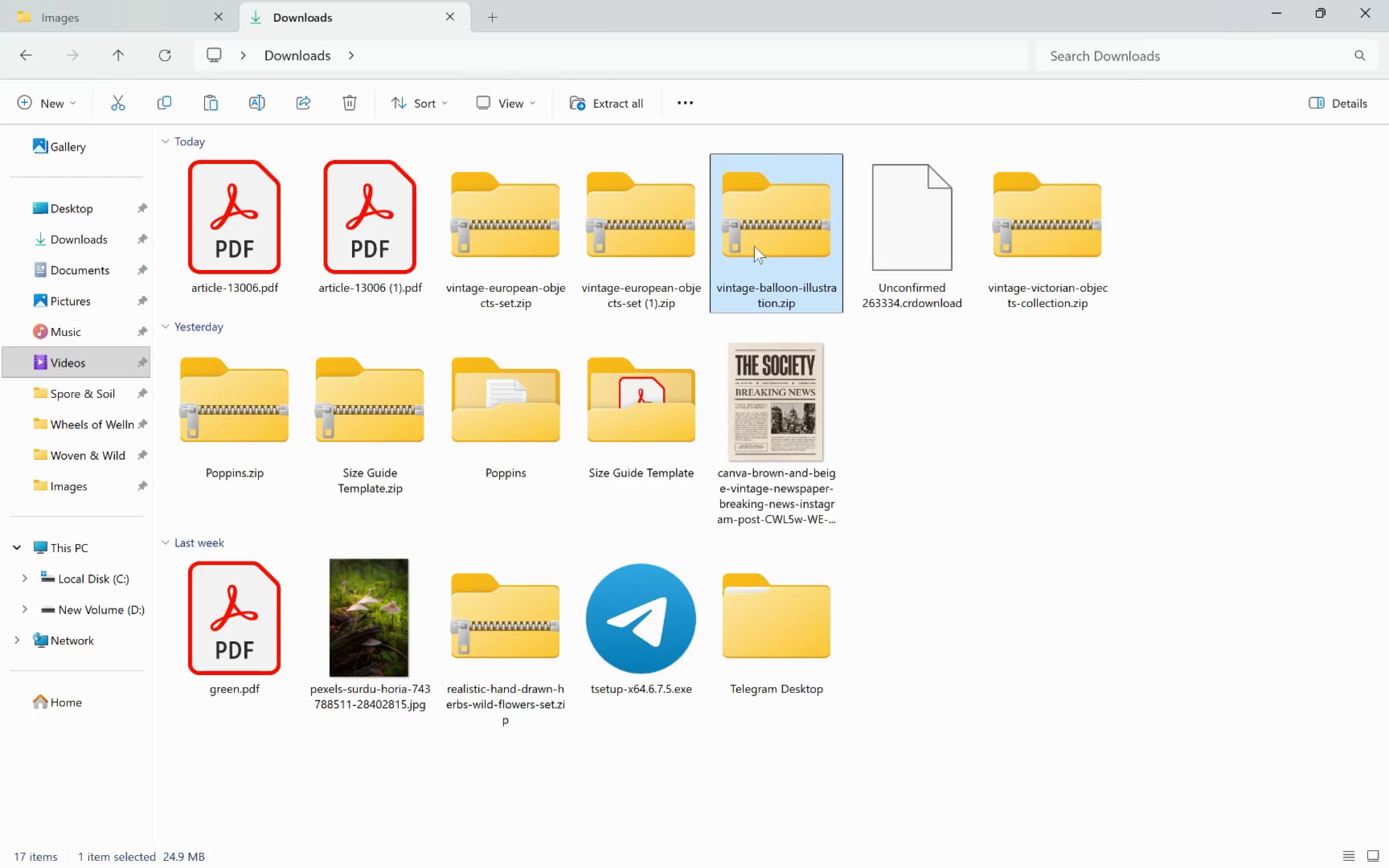 
hold_key(key=ControlLeft, duration=5.52)
left_click([648, 240])
 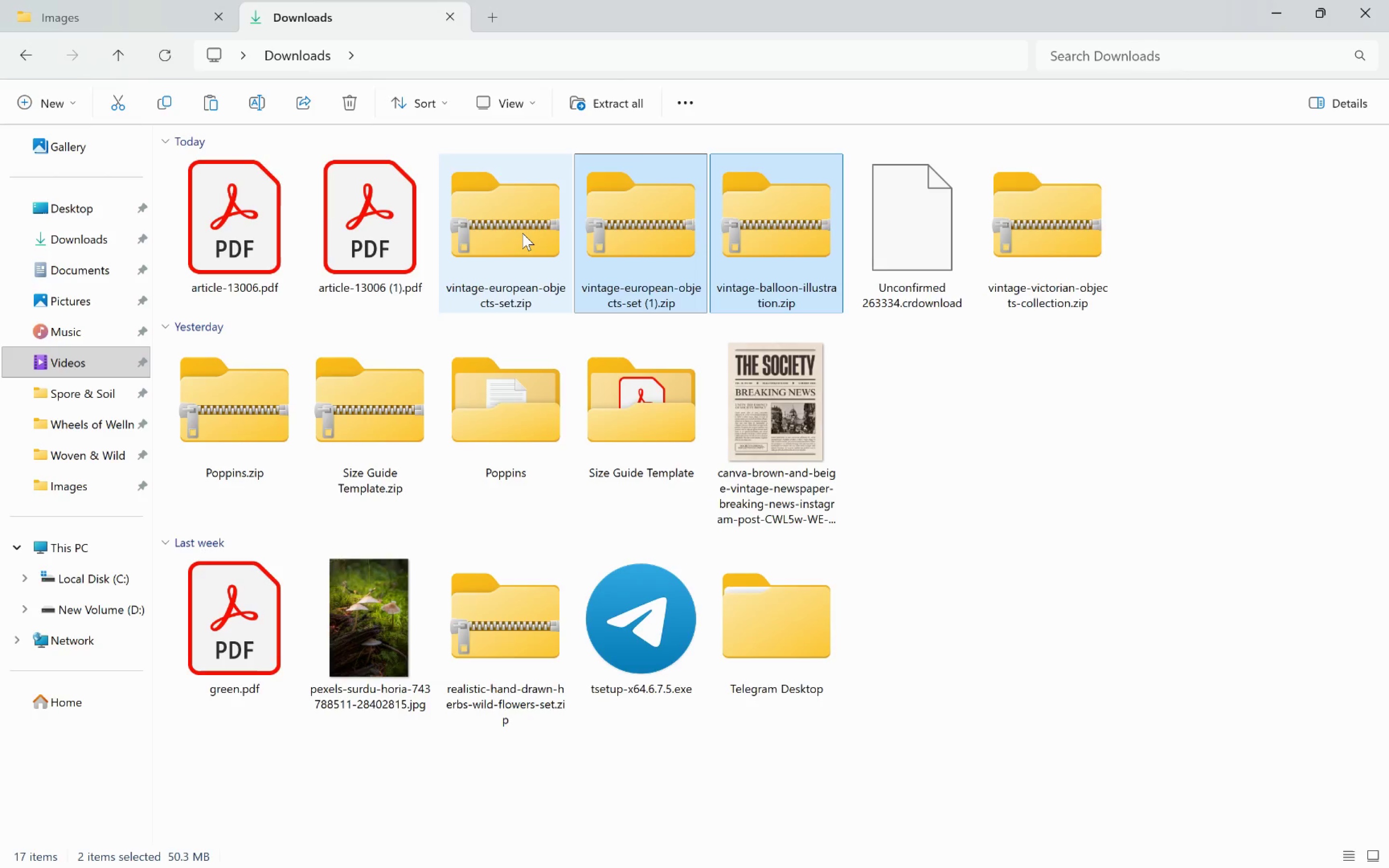 
left_click([522, 233])
 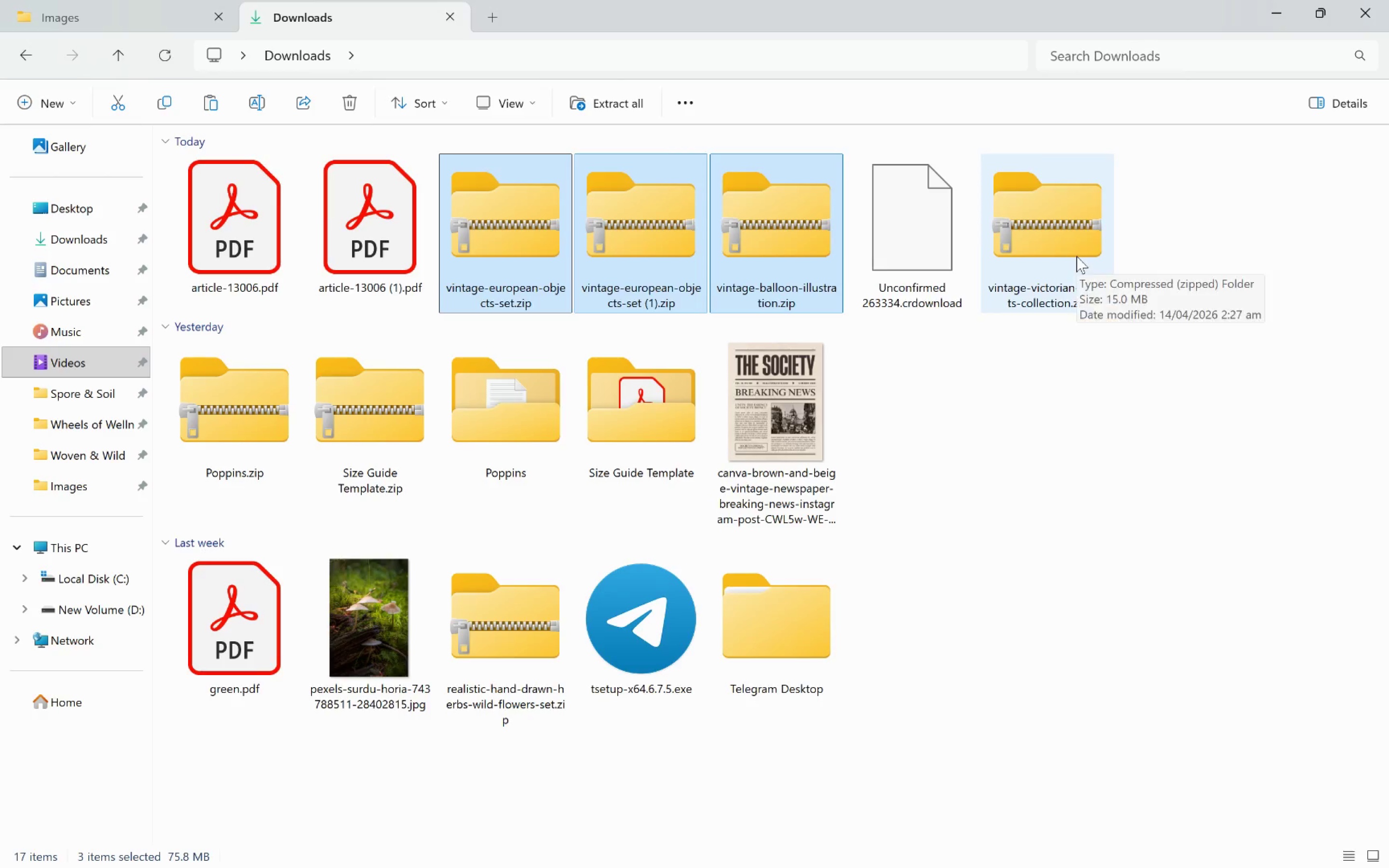 
left_click([1075, 249])
 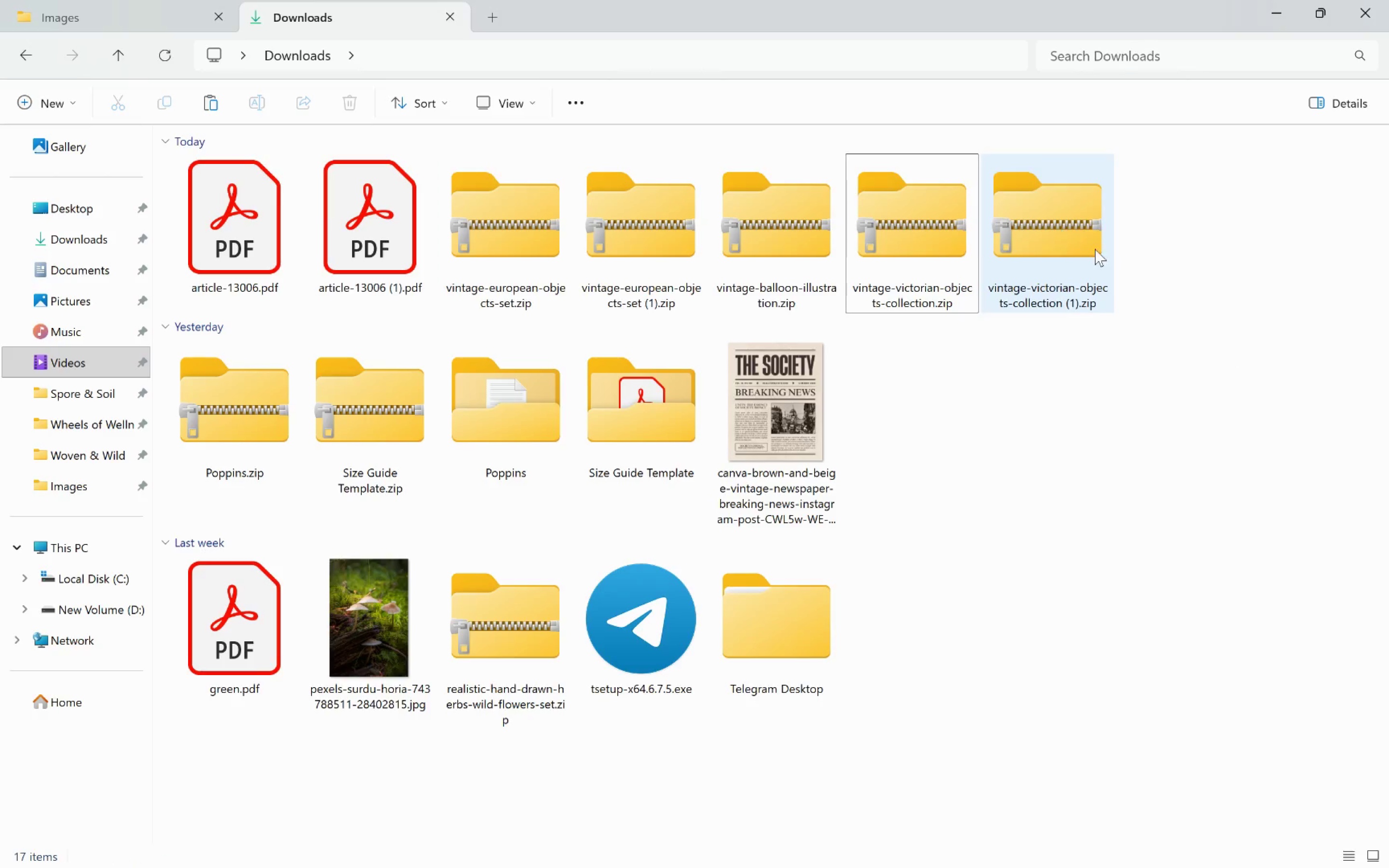 
left_click_drag(start_coordinate=[1215, 219], to_coordinate=[492, 259])
 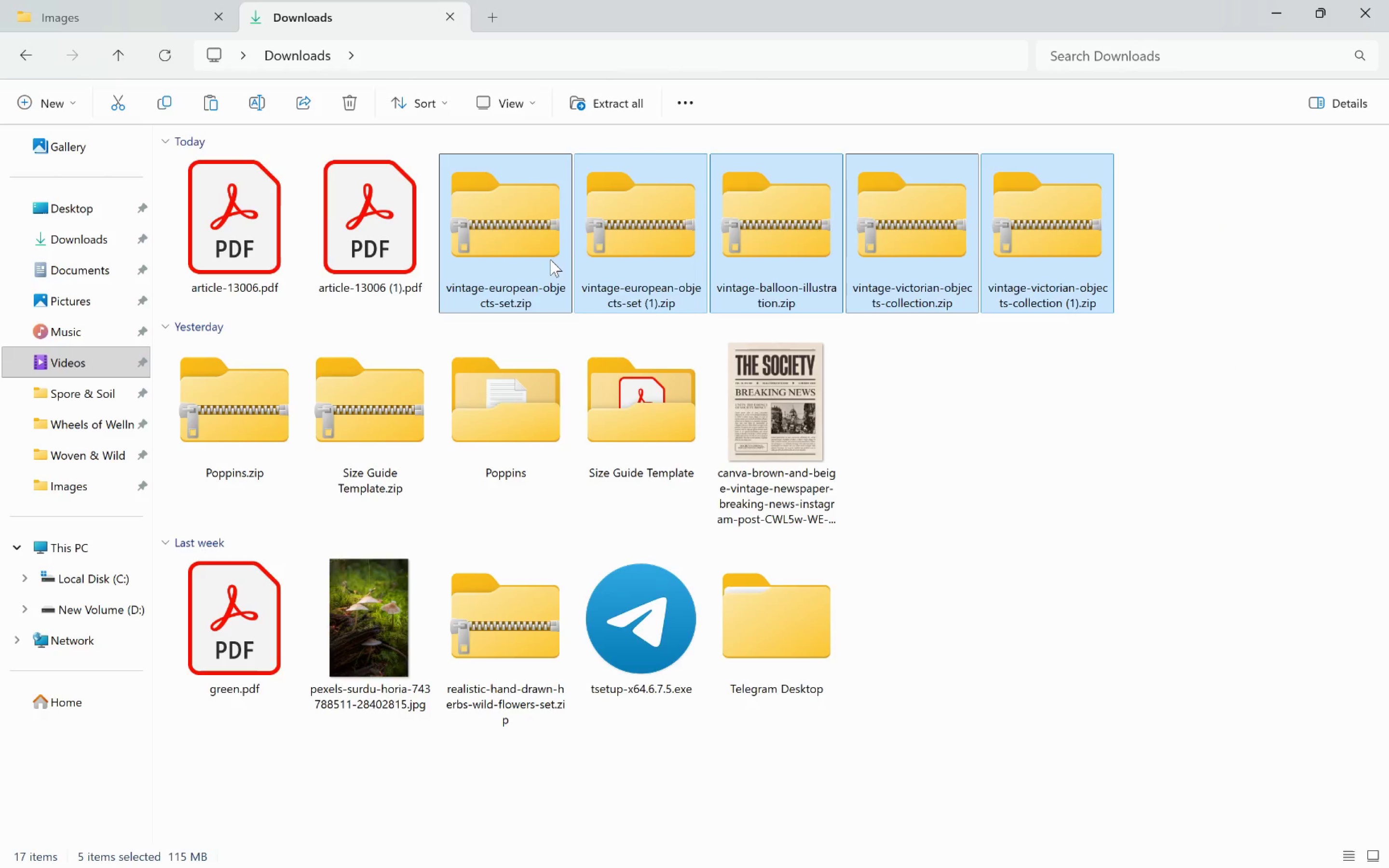 
left_click_drag(start_coordinate=[543, 254], to_coordinate=[997, 643])
 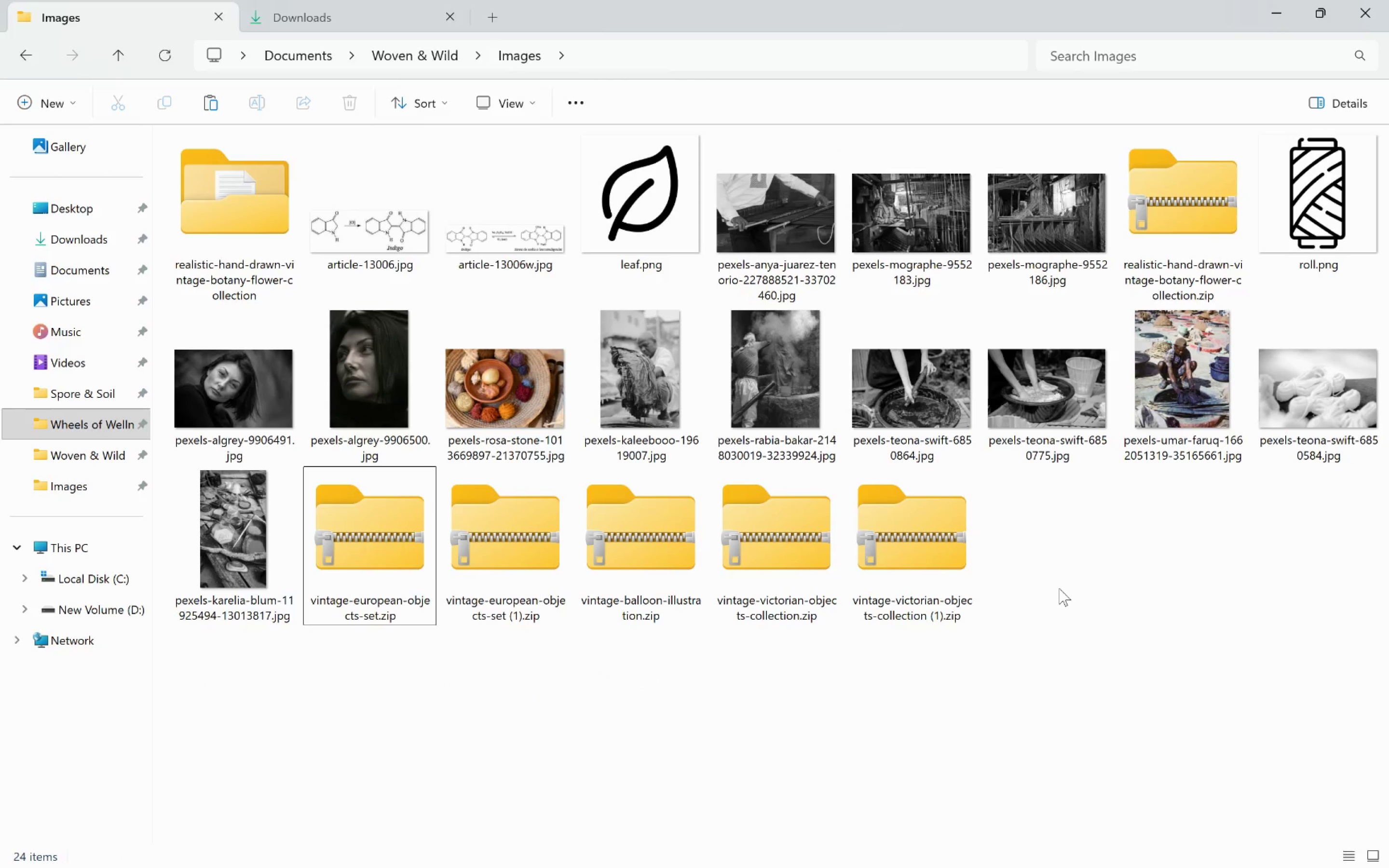 
wait(5.35)
 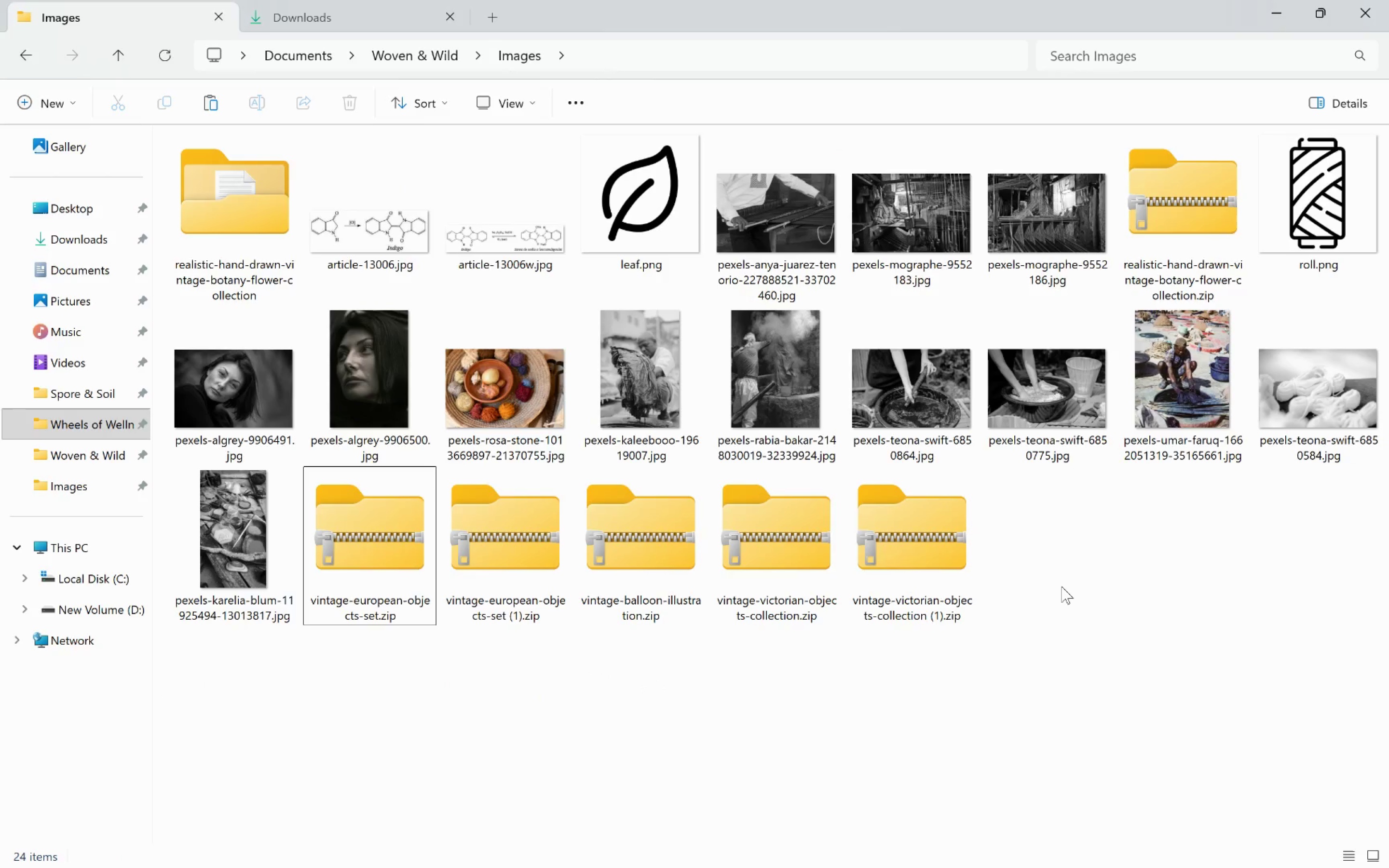 
key(Control+Shift+N)
 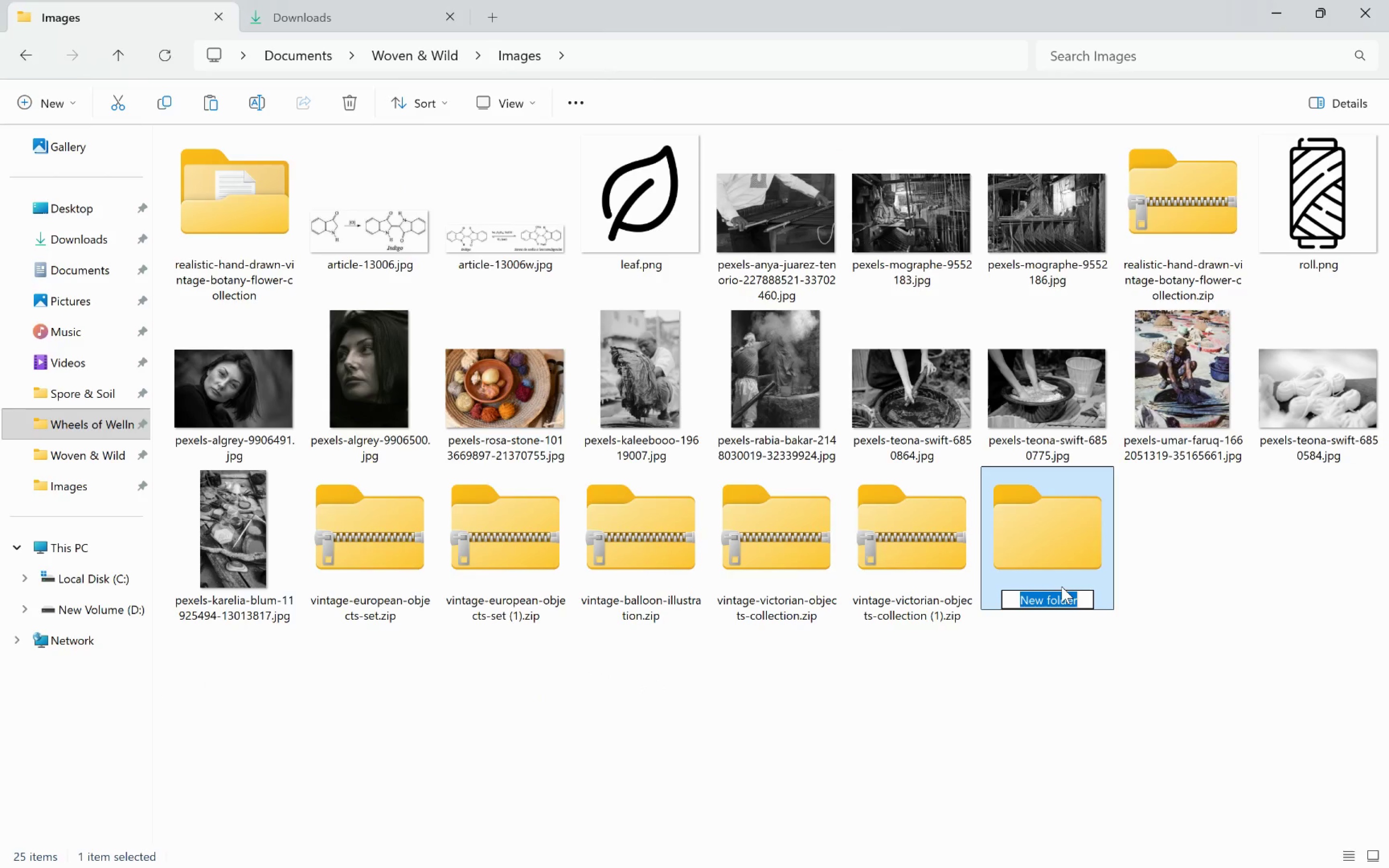 
type(Graphics)
 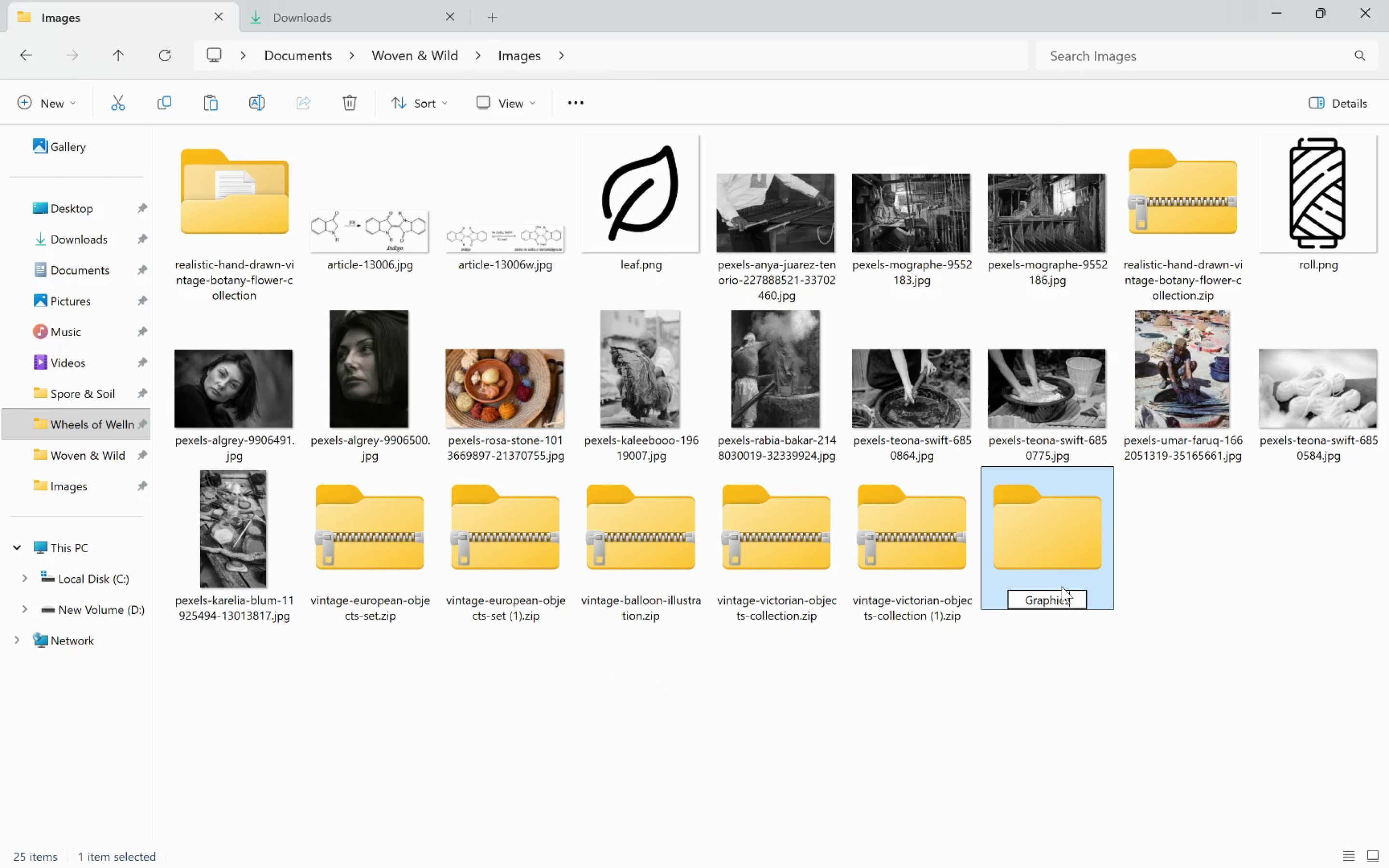 
key(Enter)
 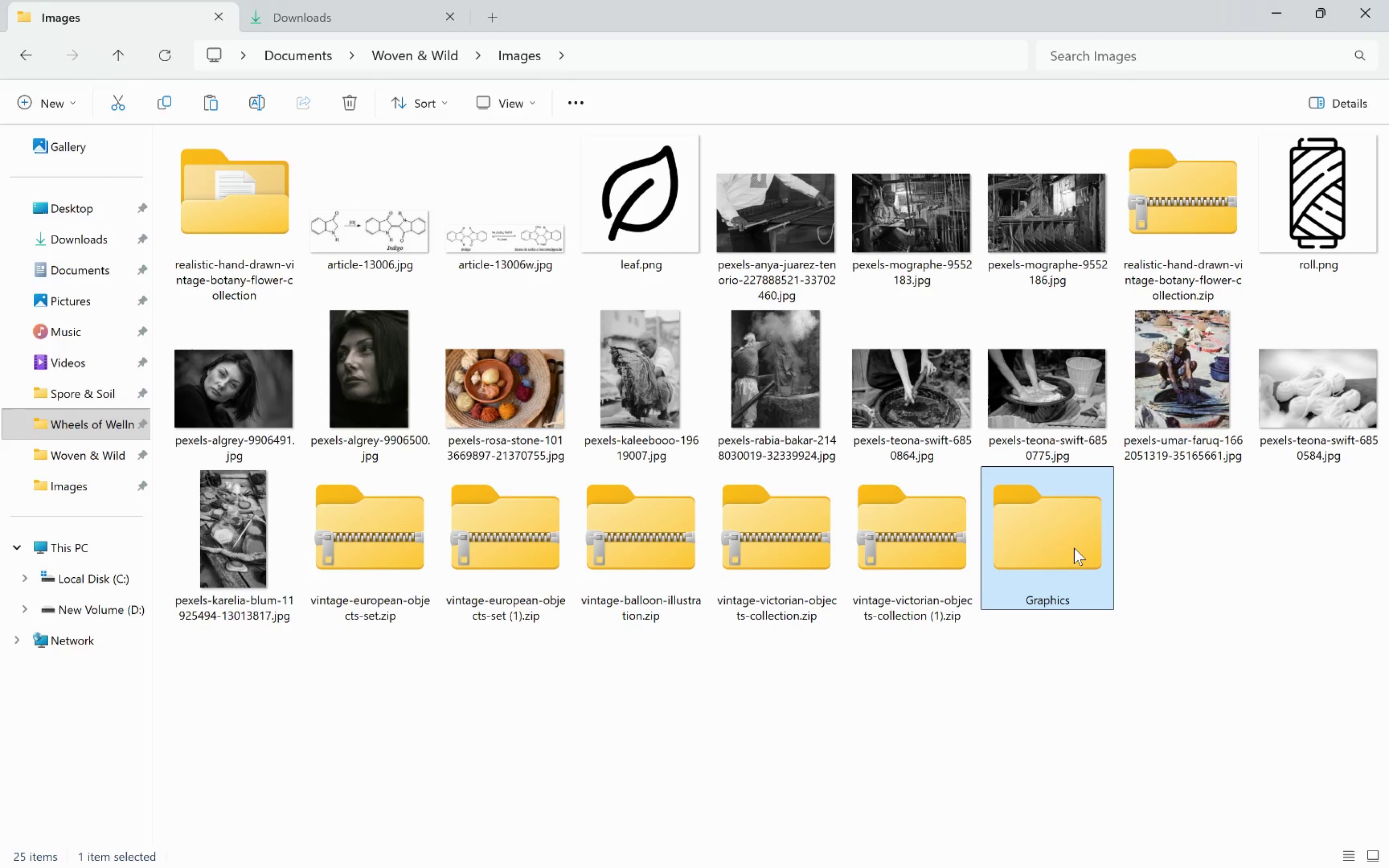 
left_click([904, 541])
 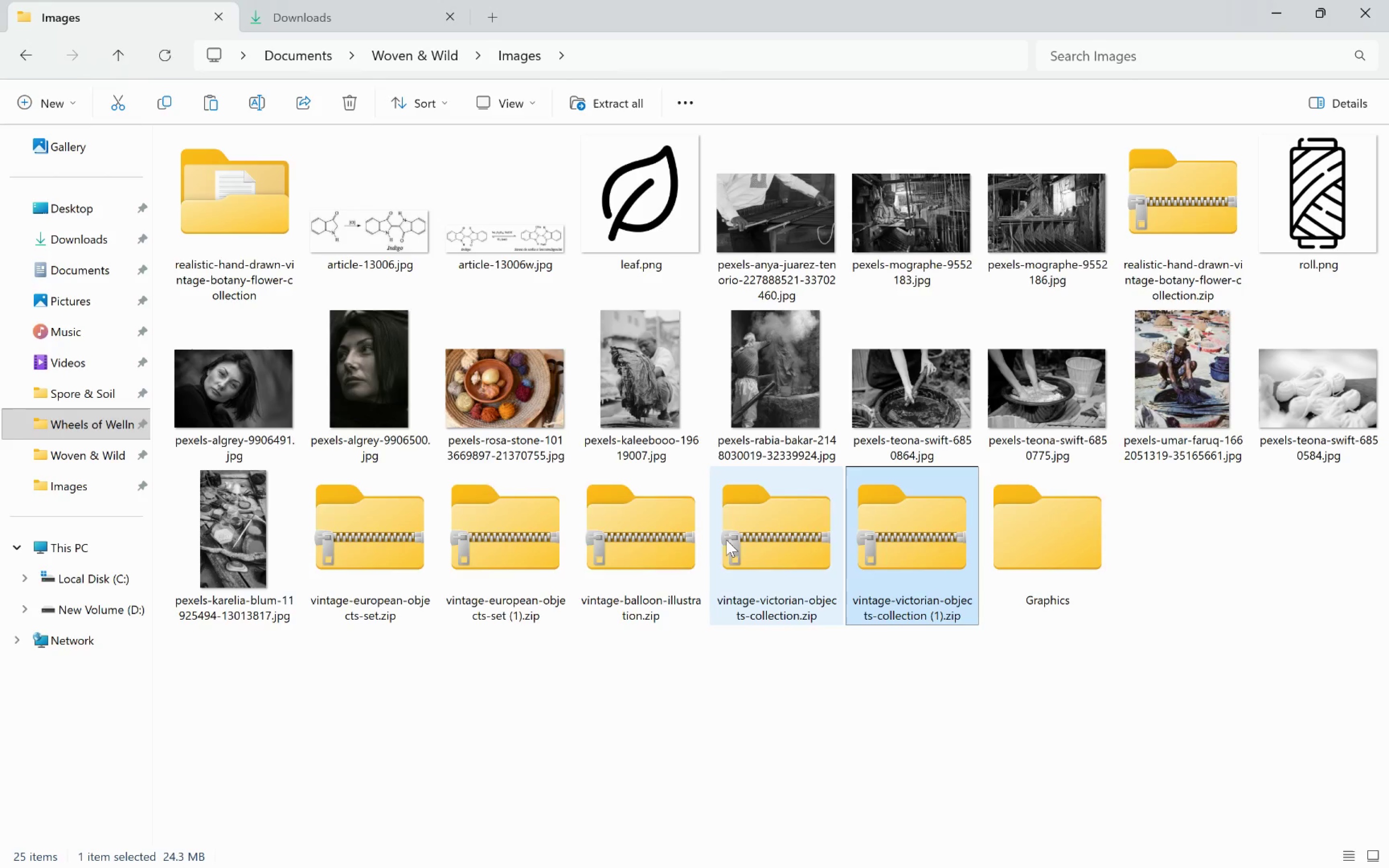 
hold_key(key=ShiftLeft, duration=0.86)
left_click([426, 540])
 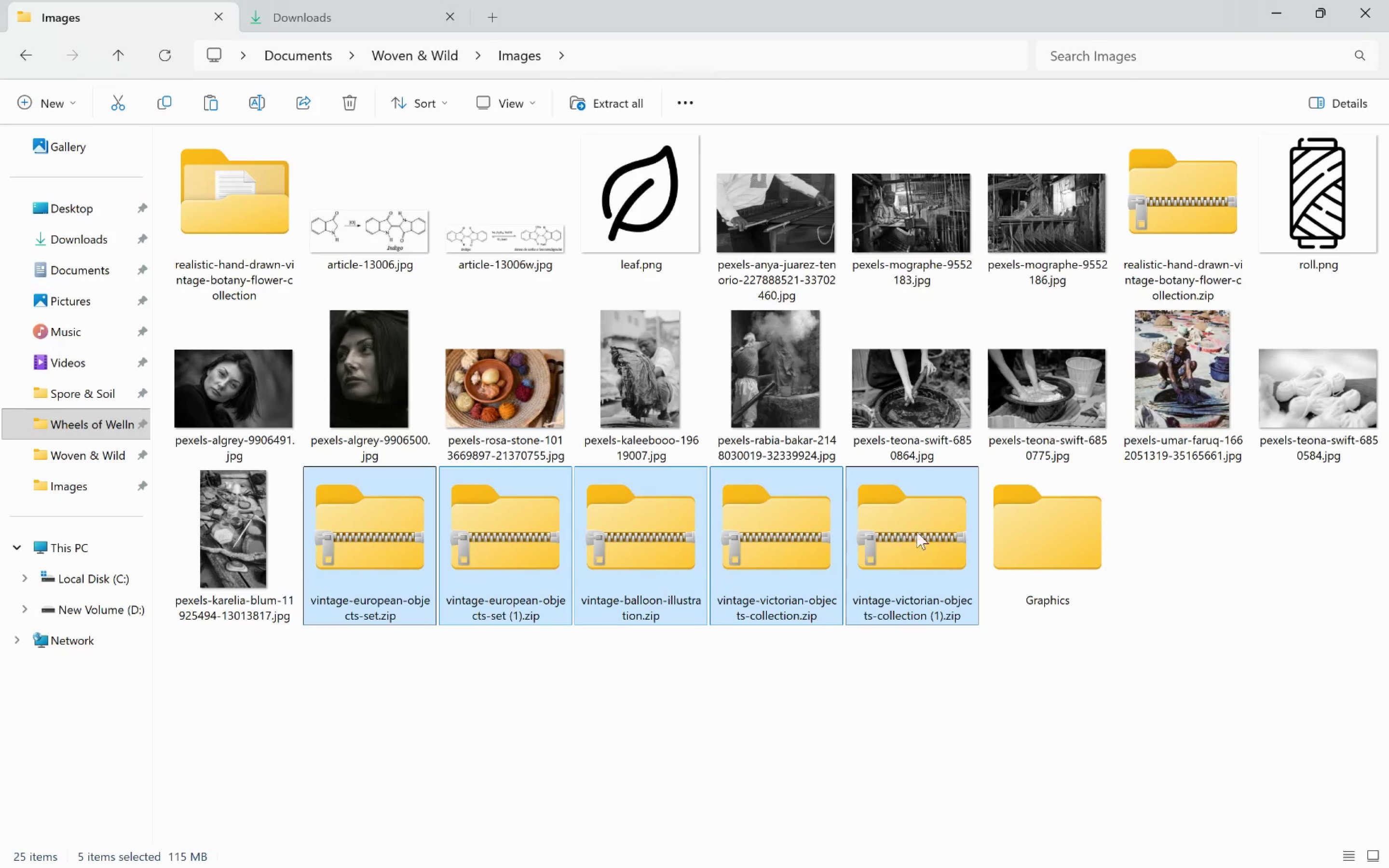 
left_click_drag(start_coordinate=[926, 536], to_coordinate=[1045, 534])
 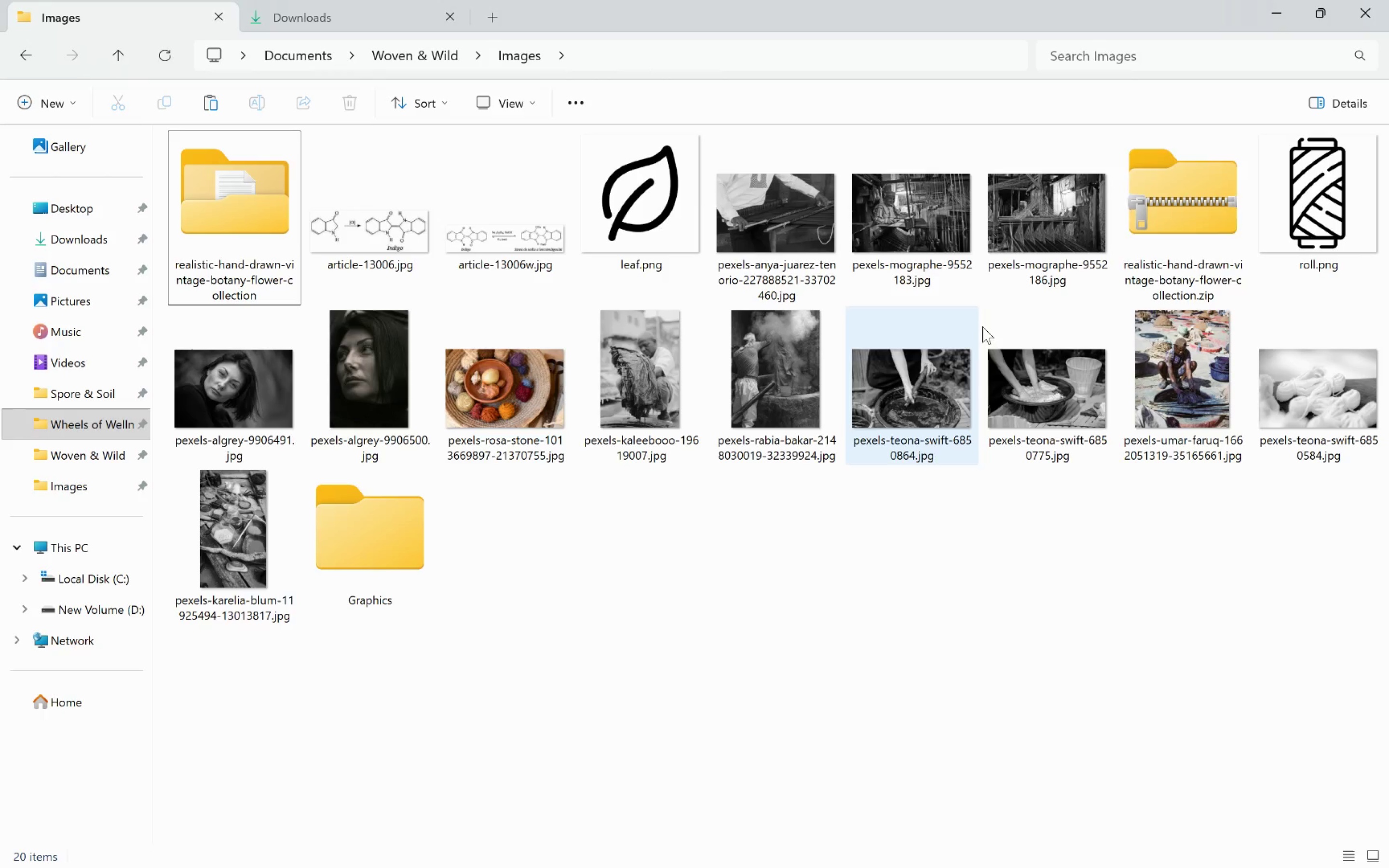 
left_click([1203, 221])
 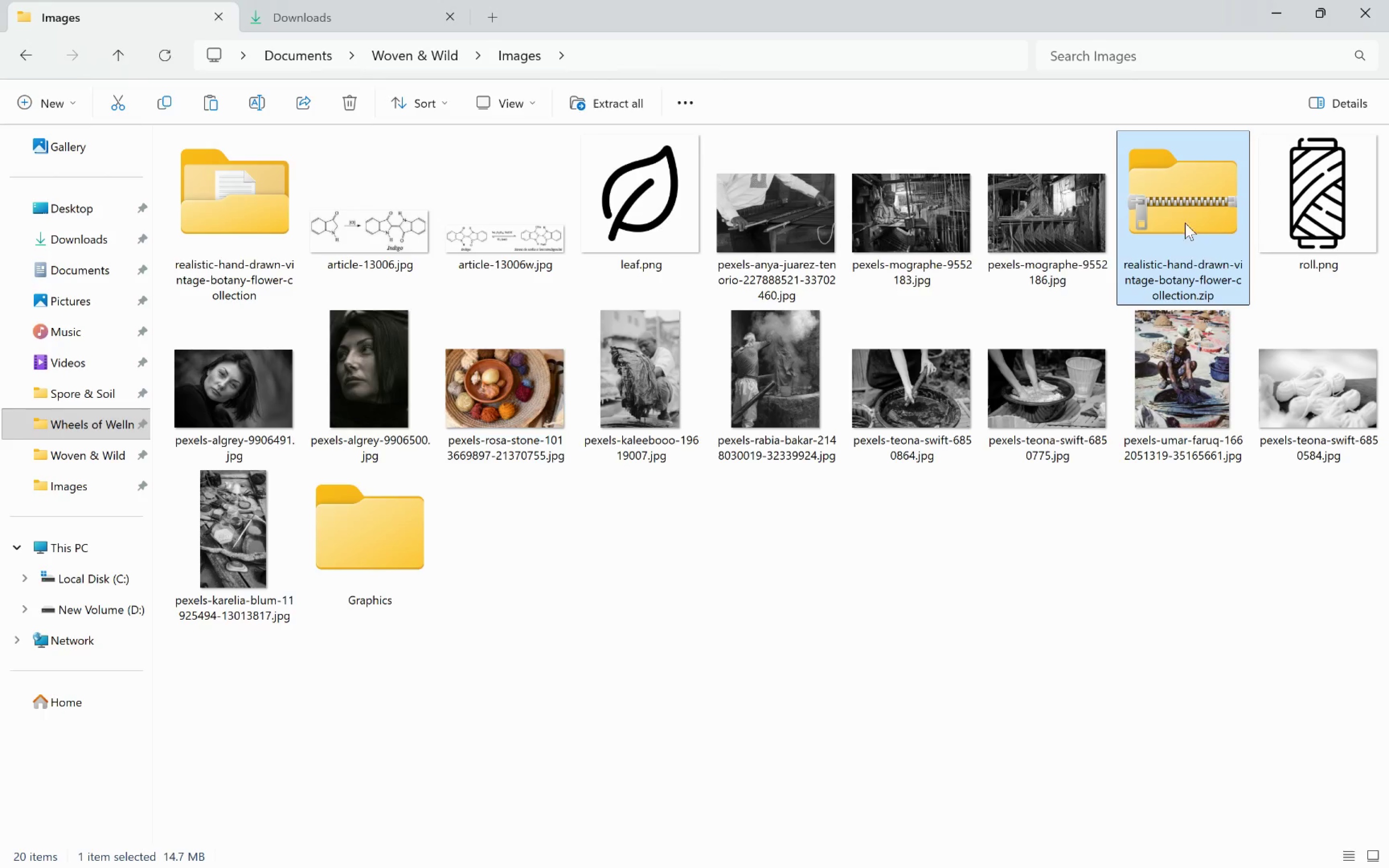 
hold_key(key=ControlLeft, duration=0.67)
left_click([263, 194])
 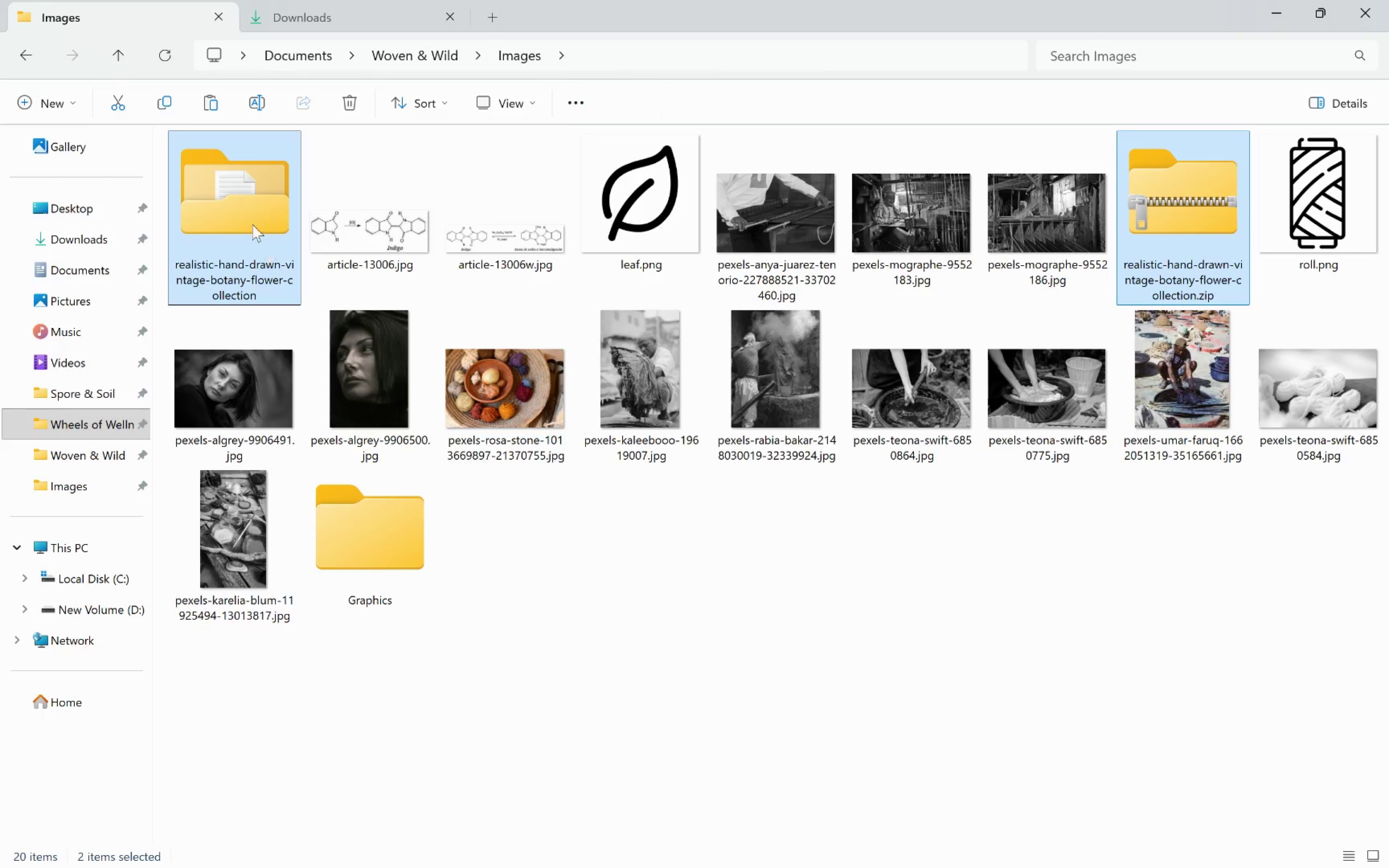 
left_click_drag(start_coordinate=[250, 217], to_coordinate=[362, 555])
 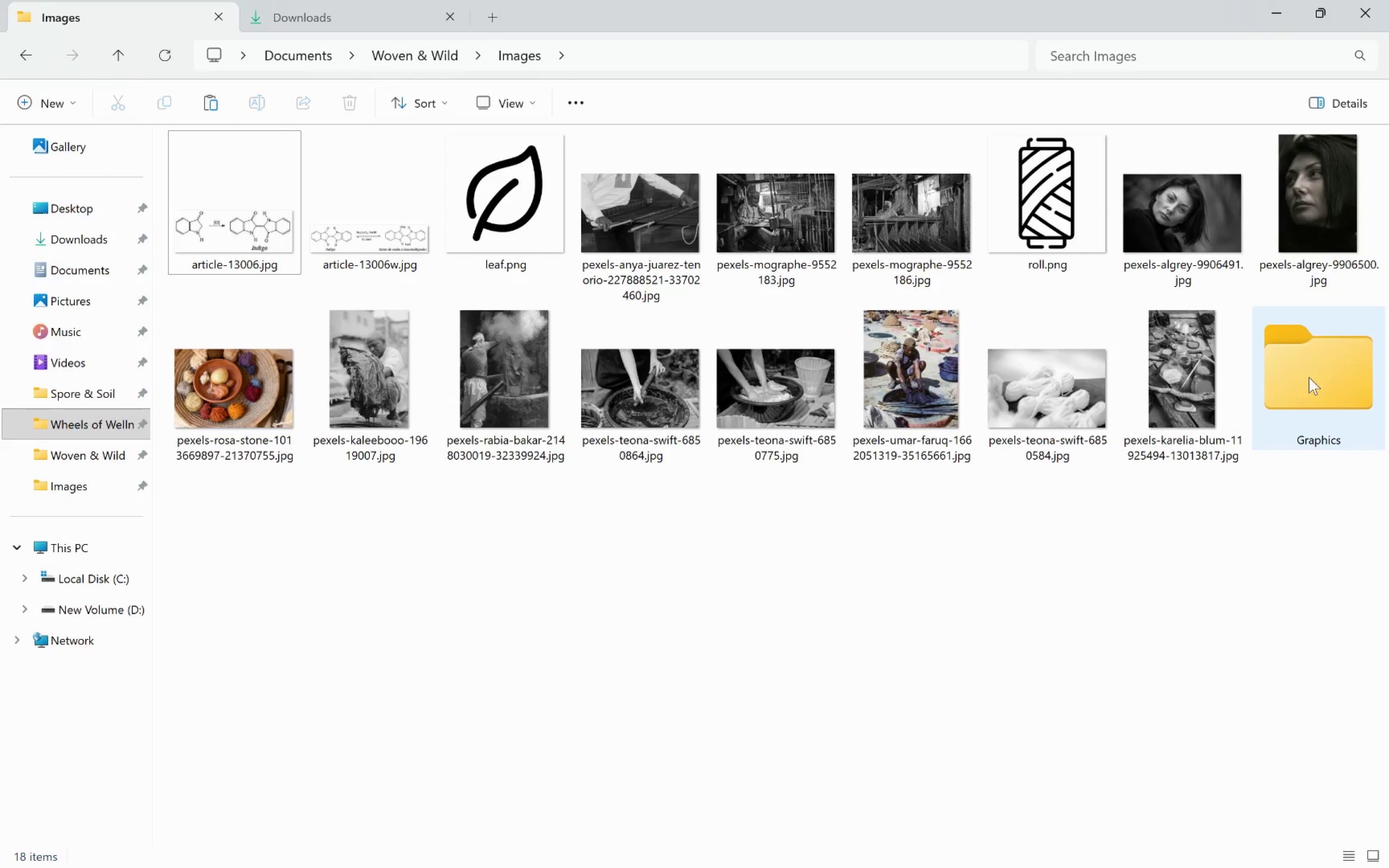 
double_click([1309, 377])
 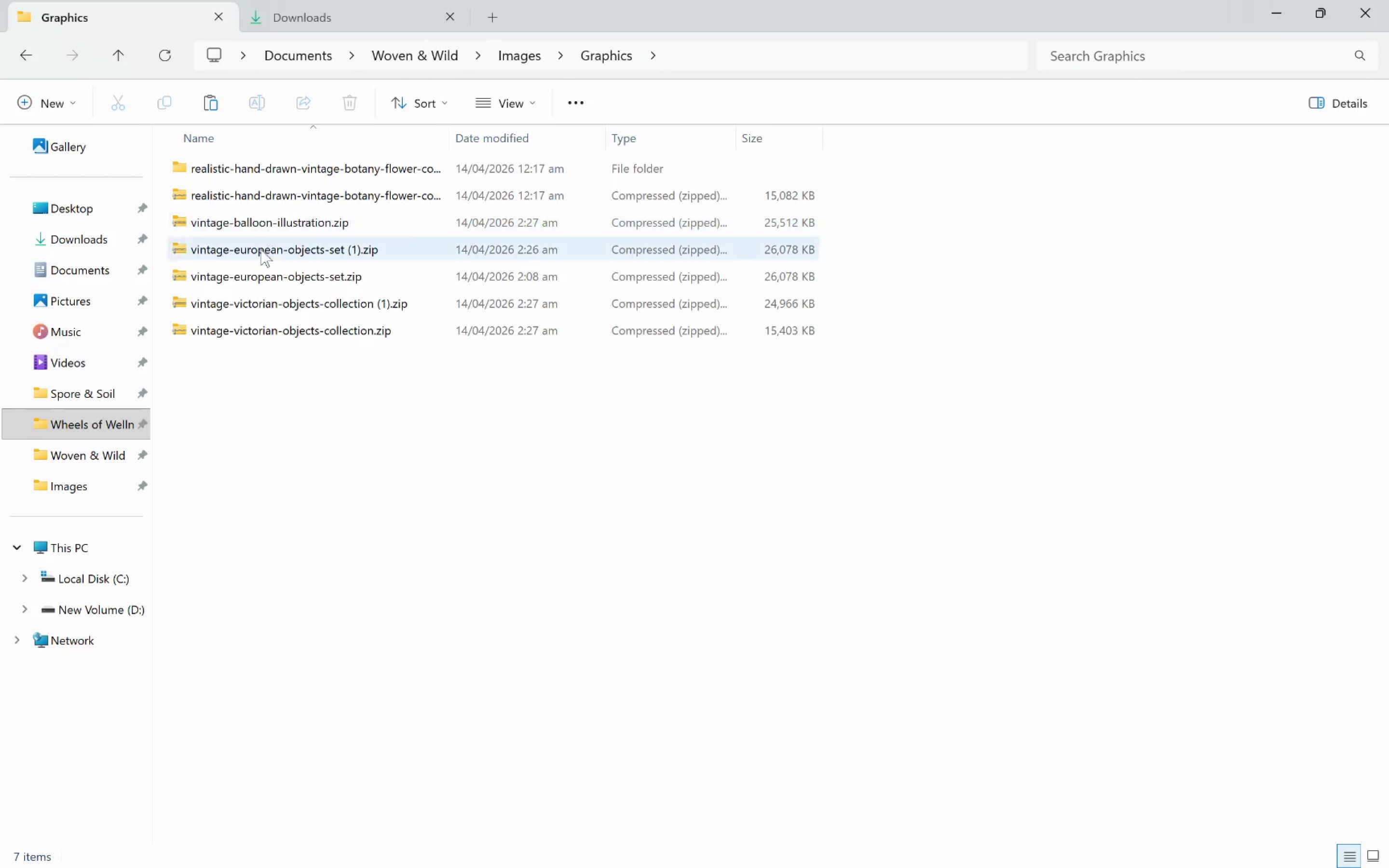 
right_click([238, 226])
 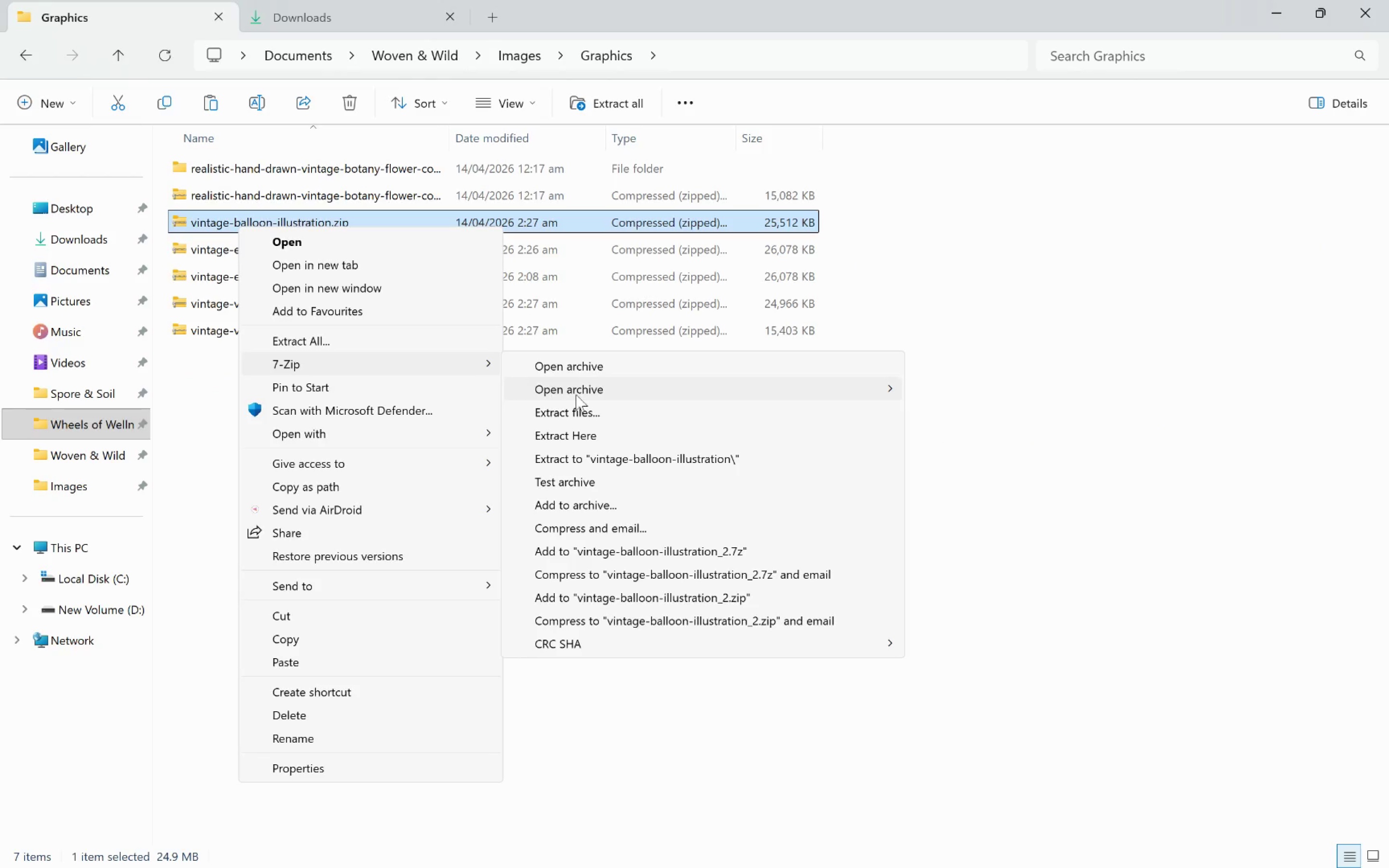 
left_click([673, 458])
 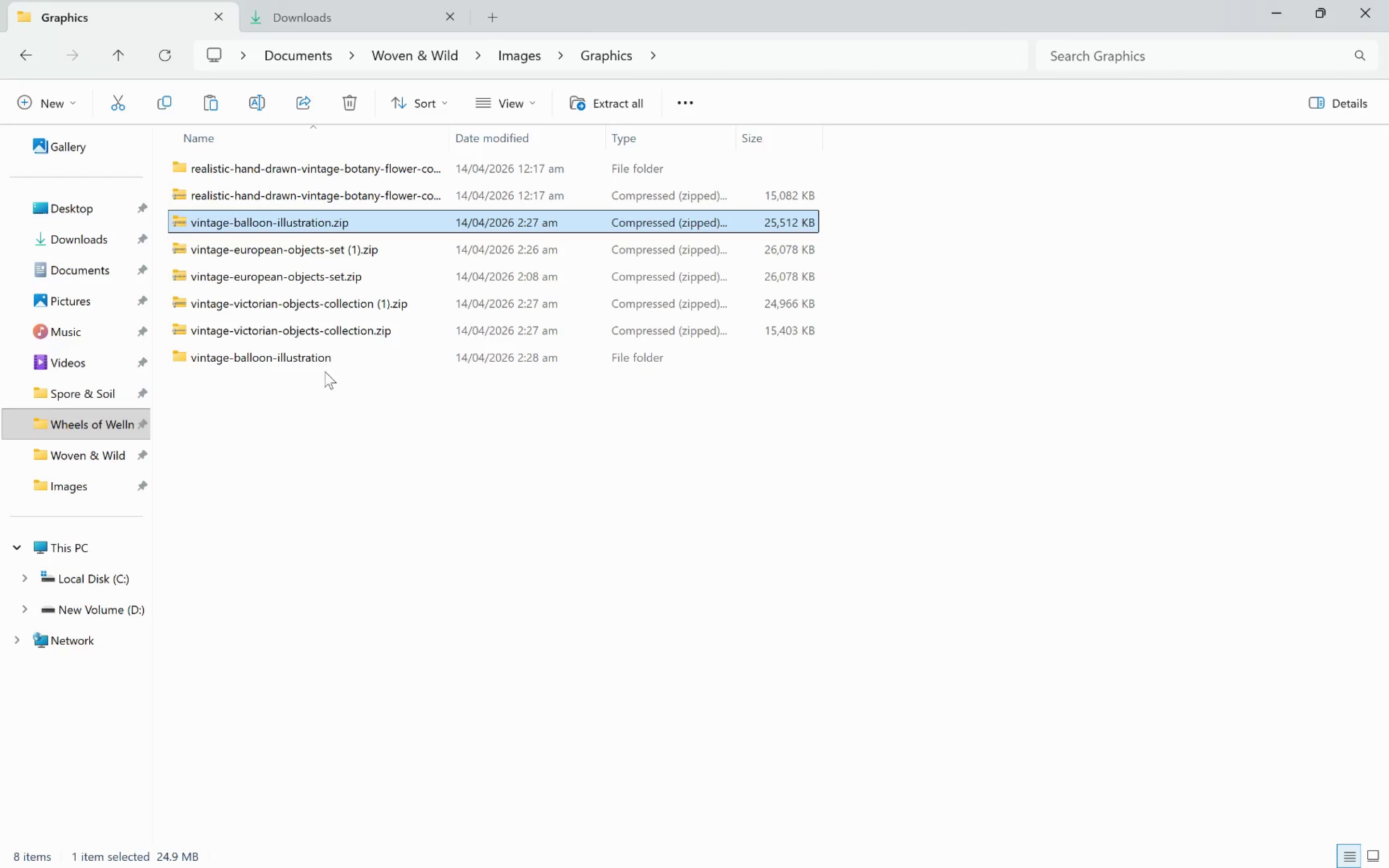 
double_click([325, 360])
 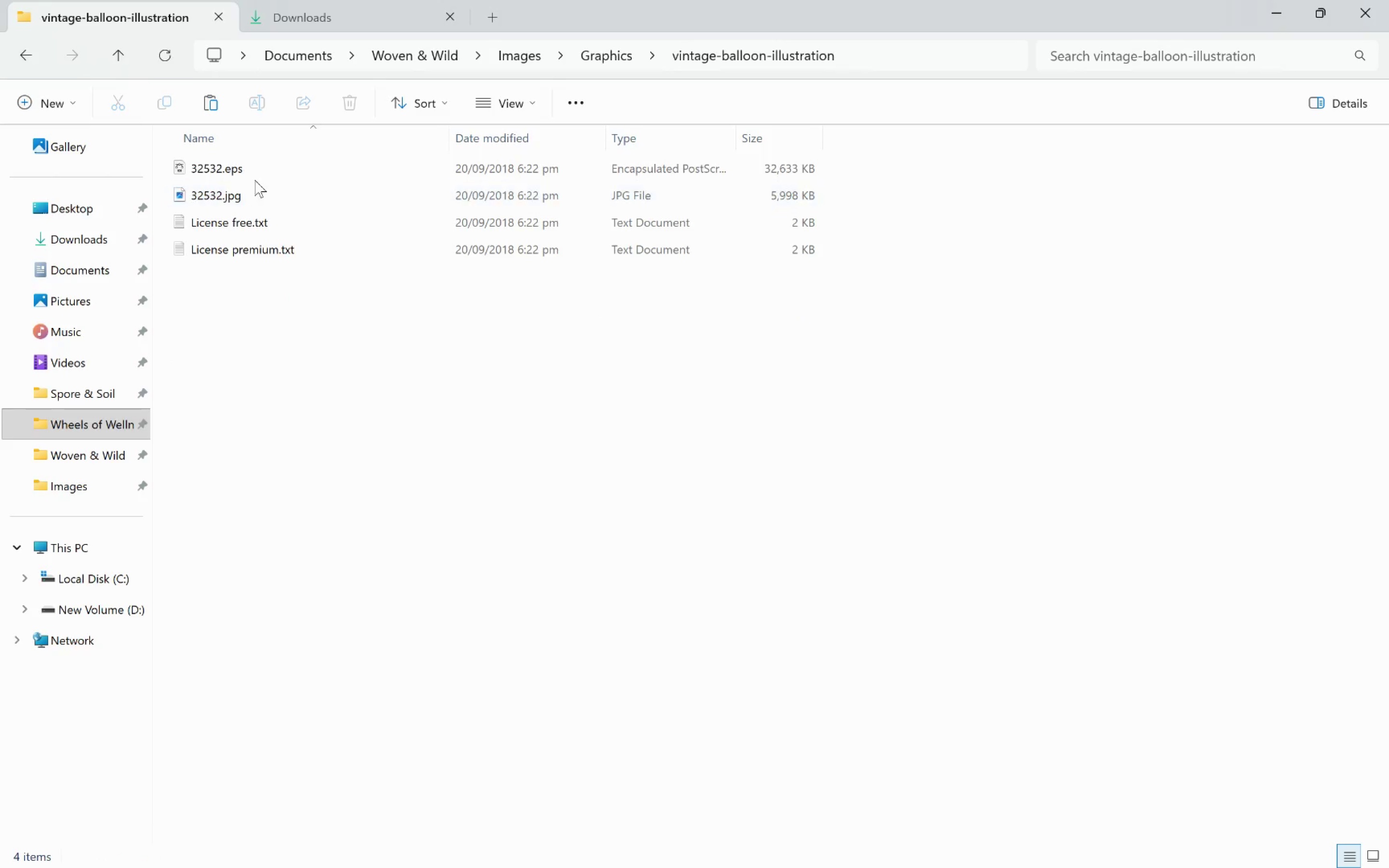 
double_click([252, 174])
 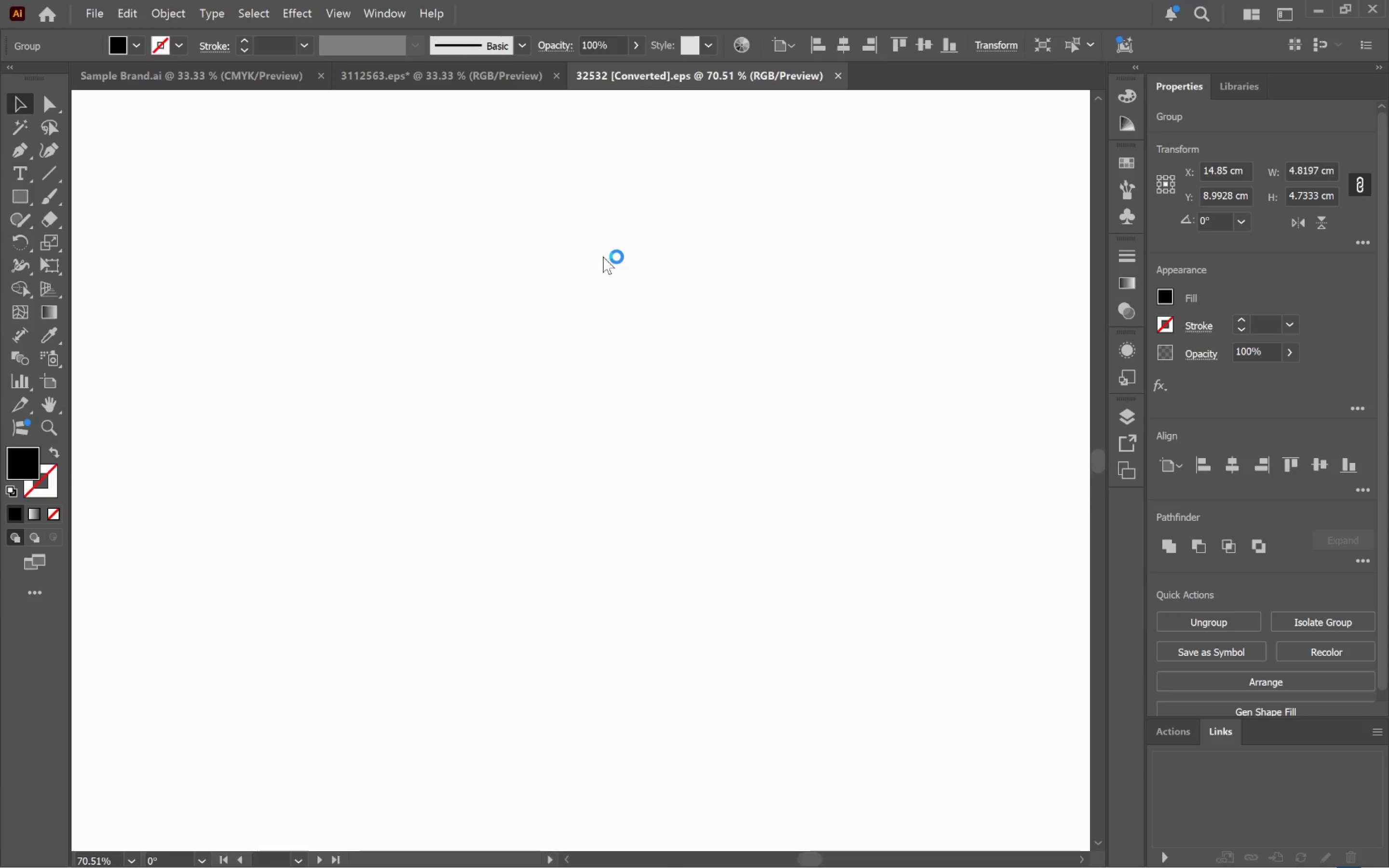 
left_click([638, 373])
 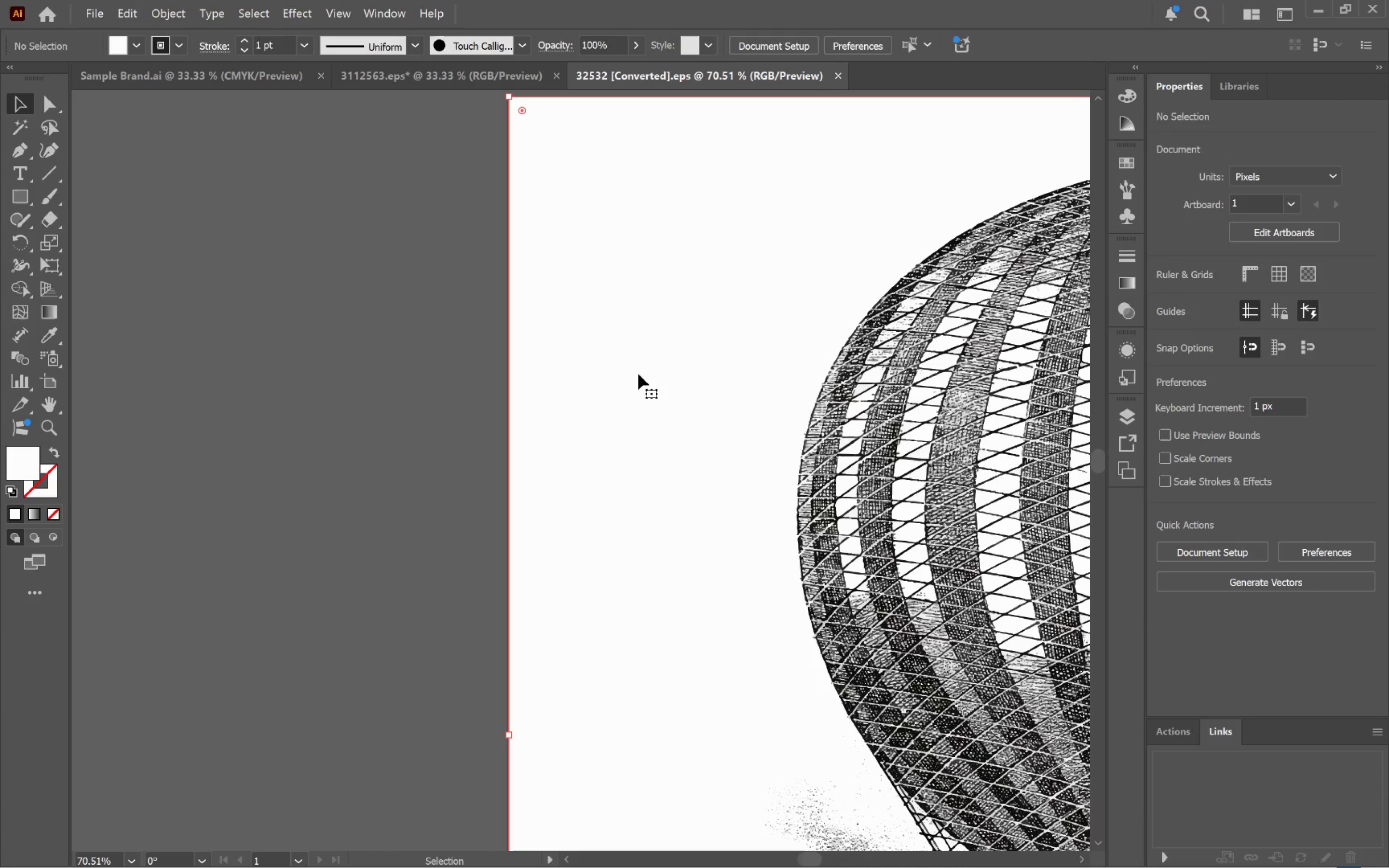 
hold_key(key=AltLeft, duration=0.47)
 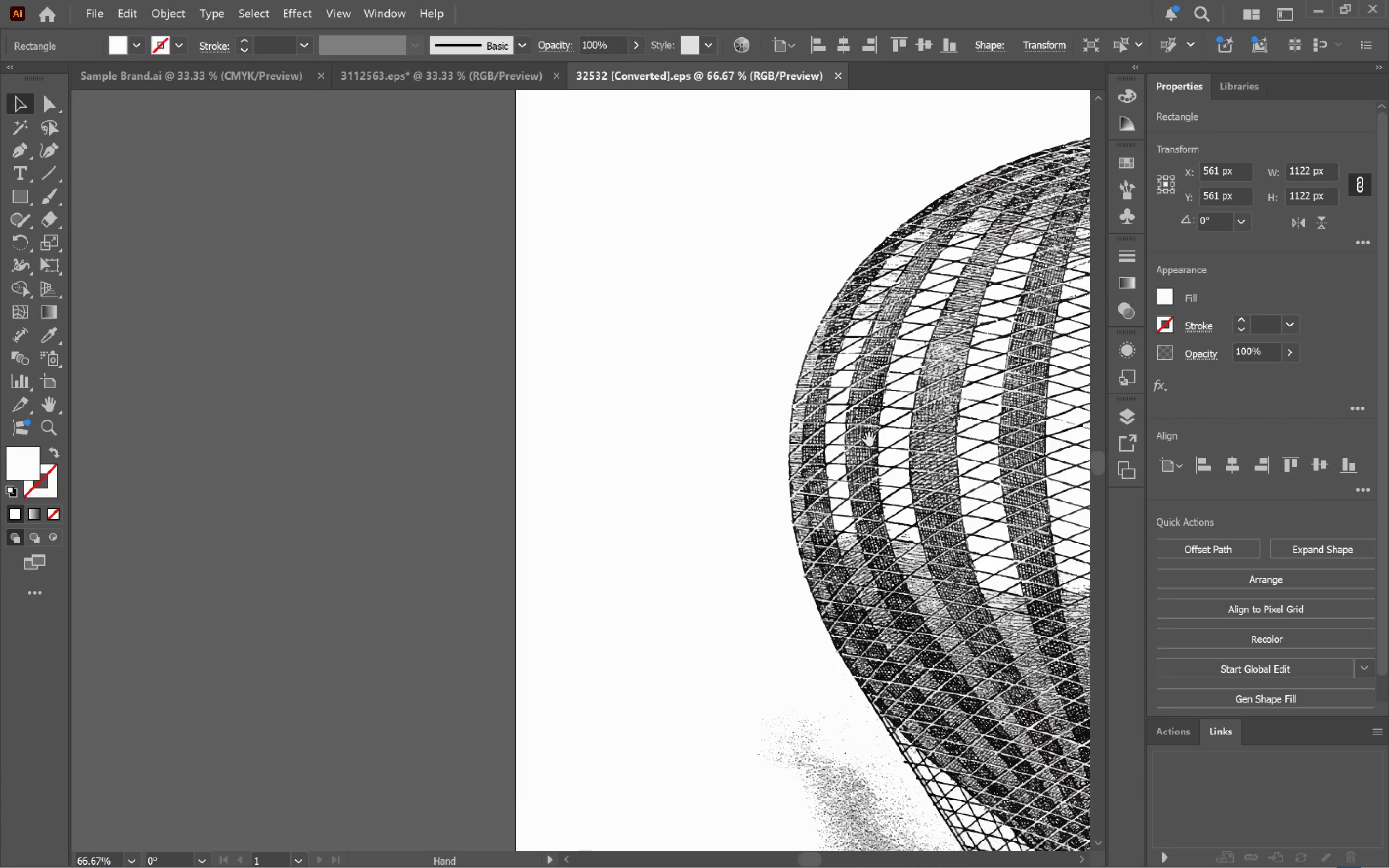 
hold_key(key=Space, duration=0.56)
 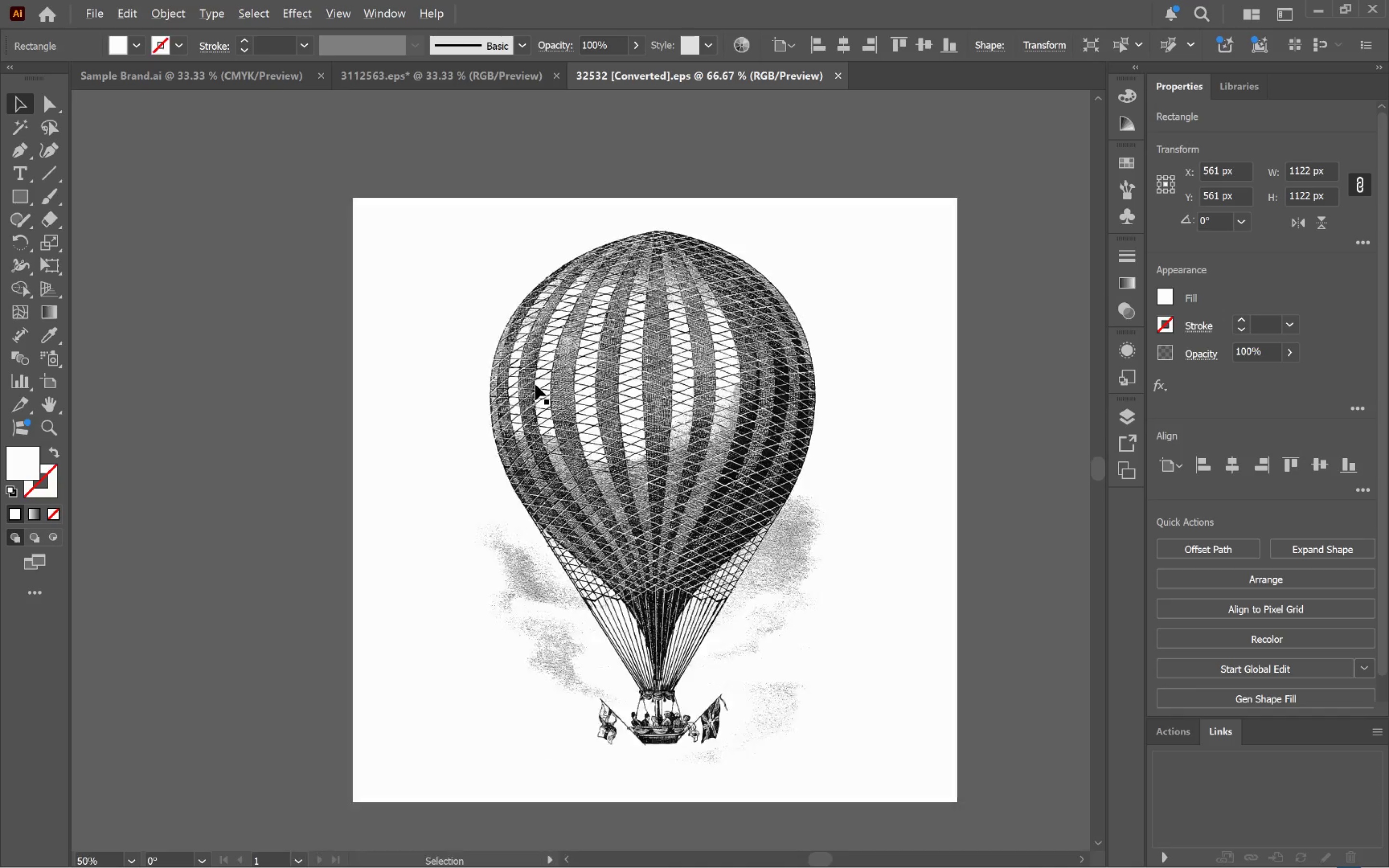 
left_click_drag(start_coordinate=[869, 439], to_coordinate=[525, 386])
 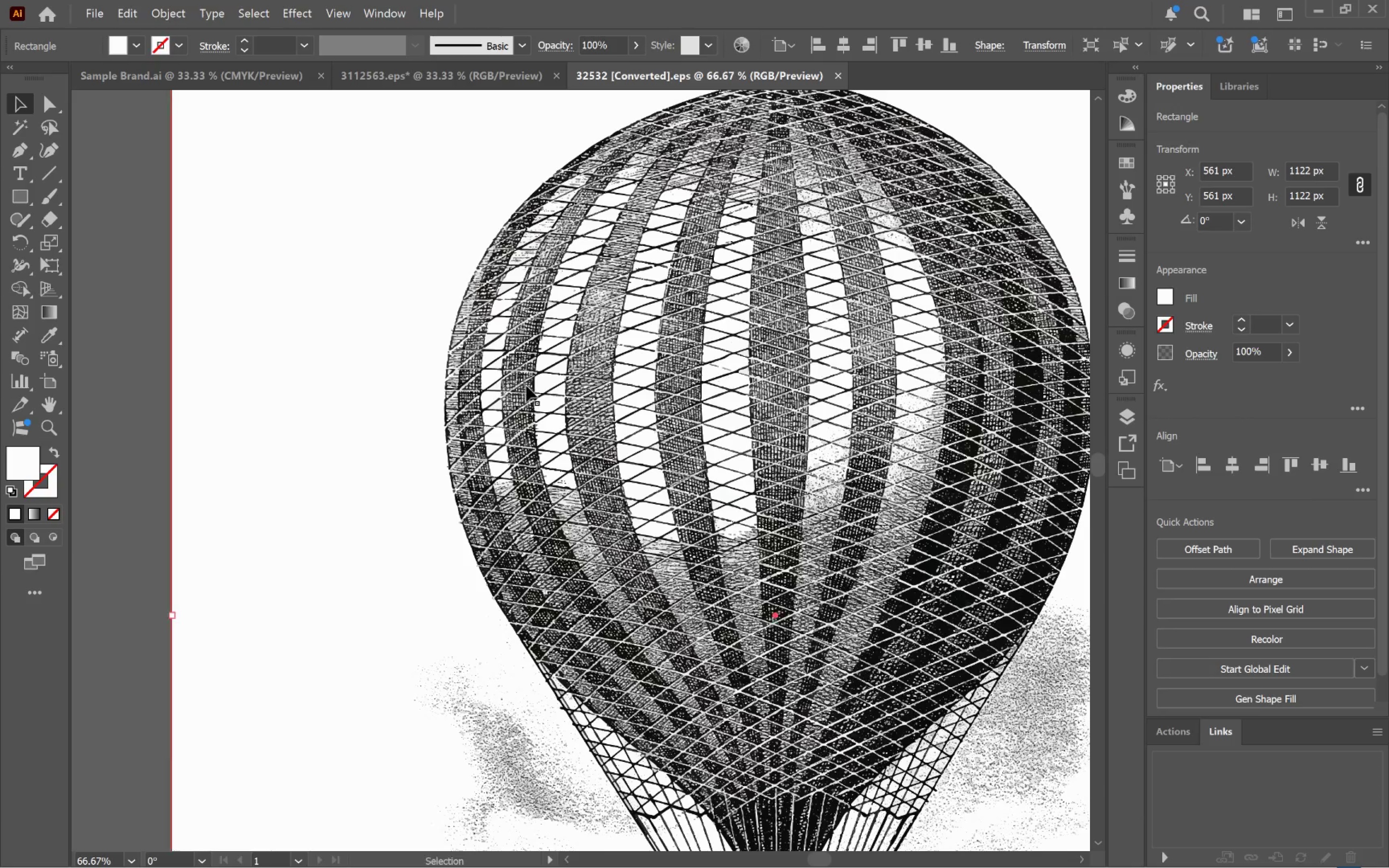 
scroll: coordinate [640, 374], scroll_direction: down, amount: 3.0
 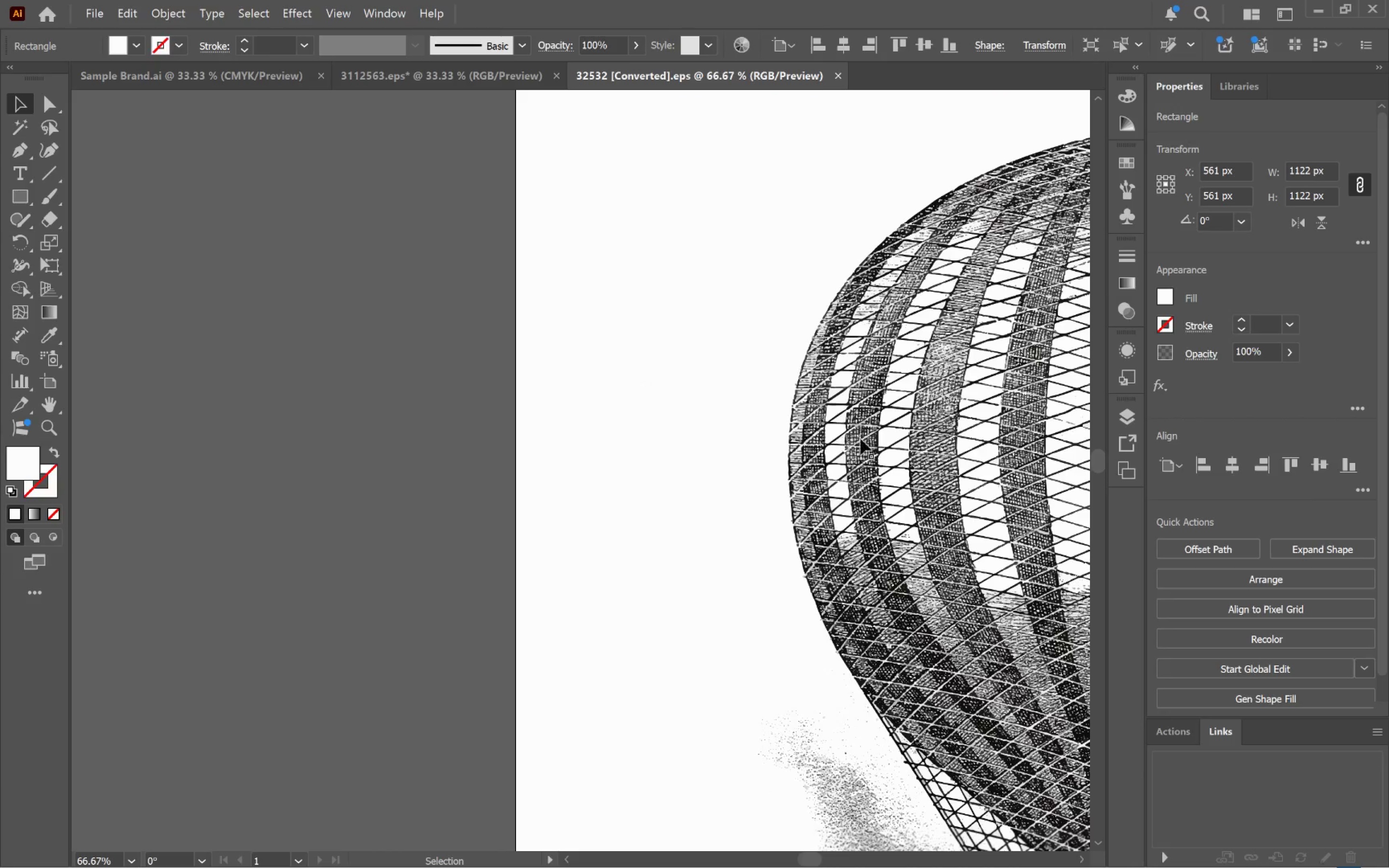 
hold_key(key=AltLeft, duration=0.59)
 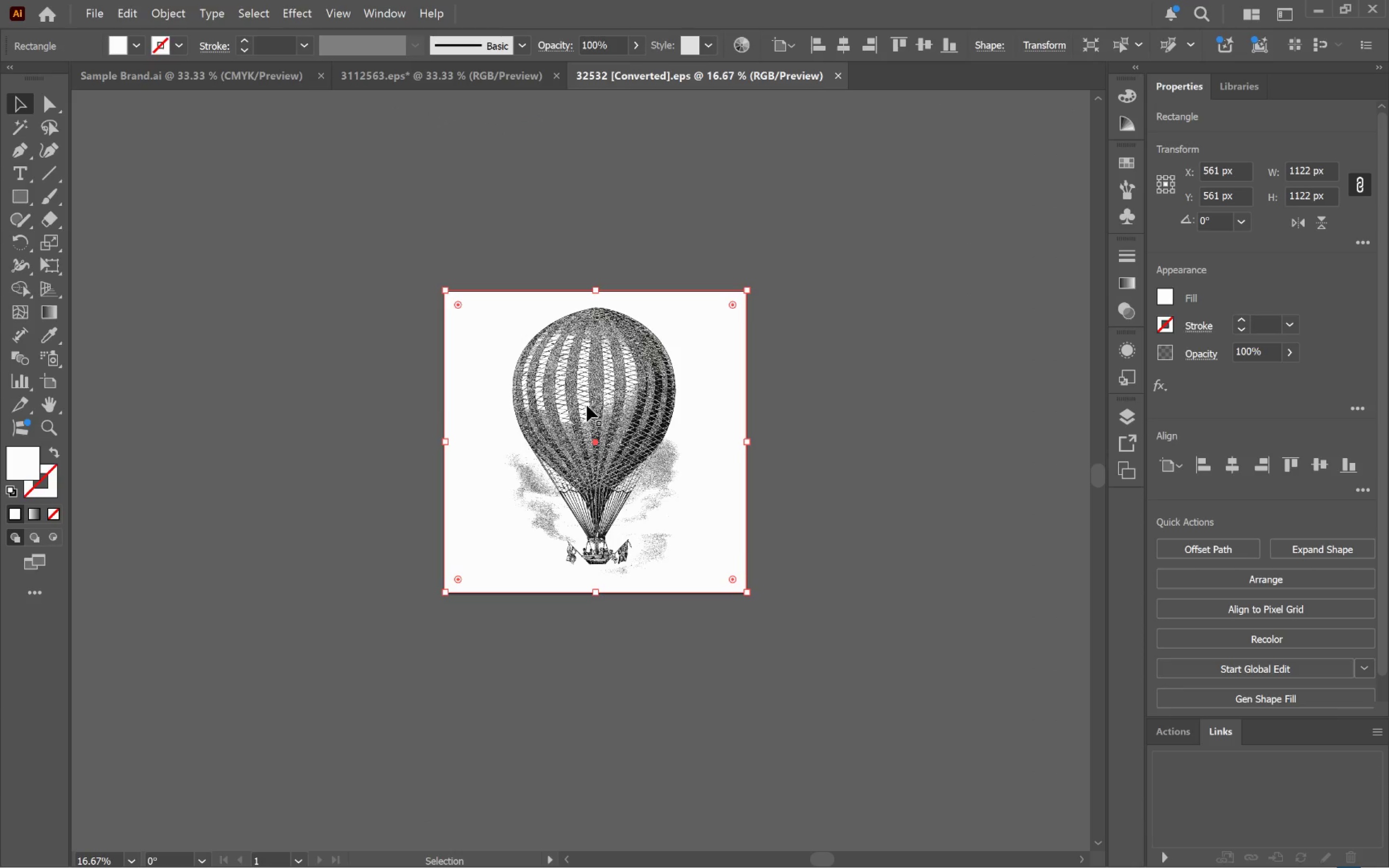 
left_click([579, 396])
 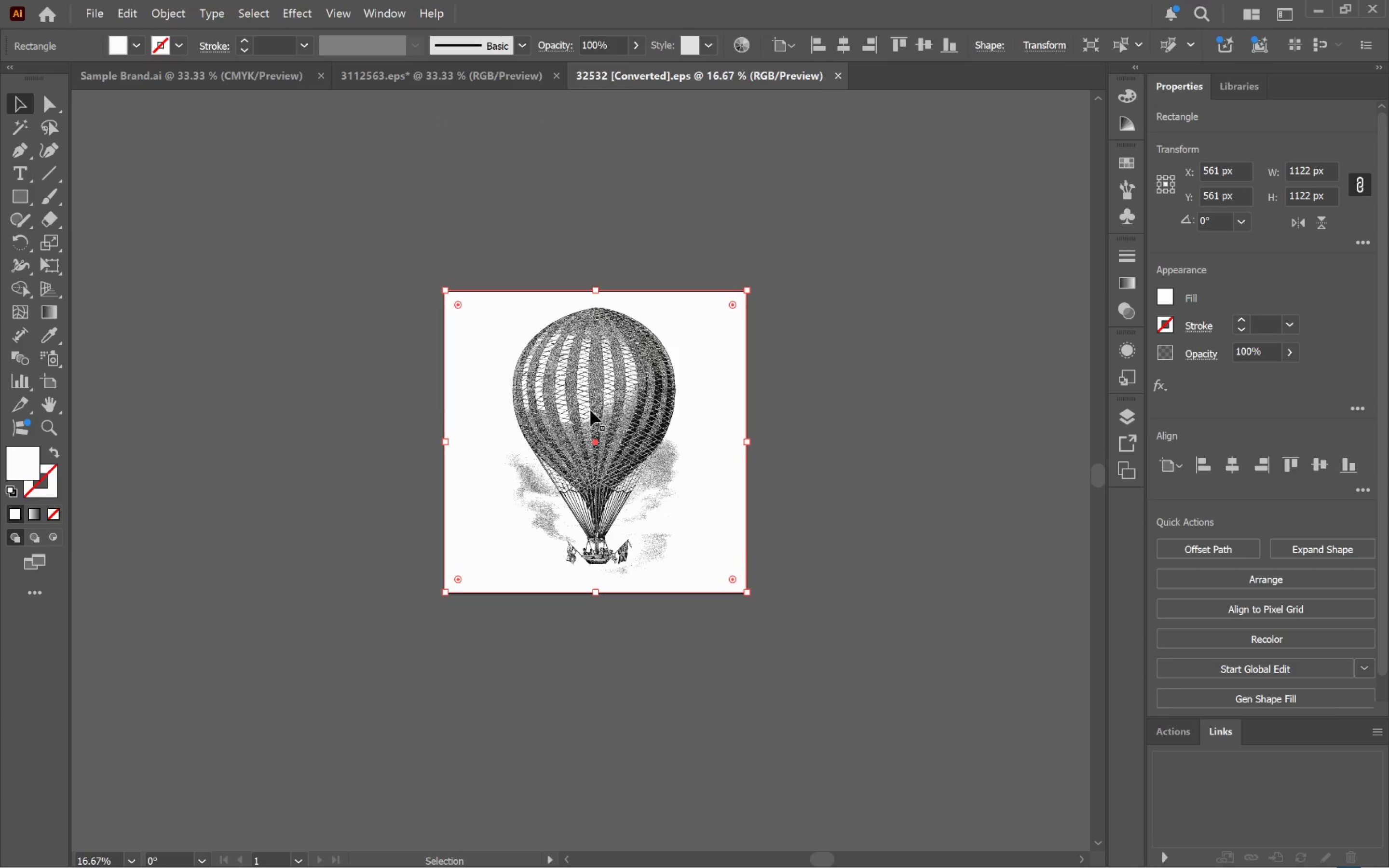 
scroll: coordinate [535, 384], scroll_direction: down, amount: 4.0
 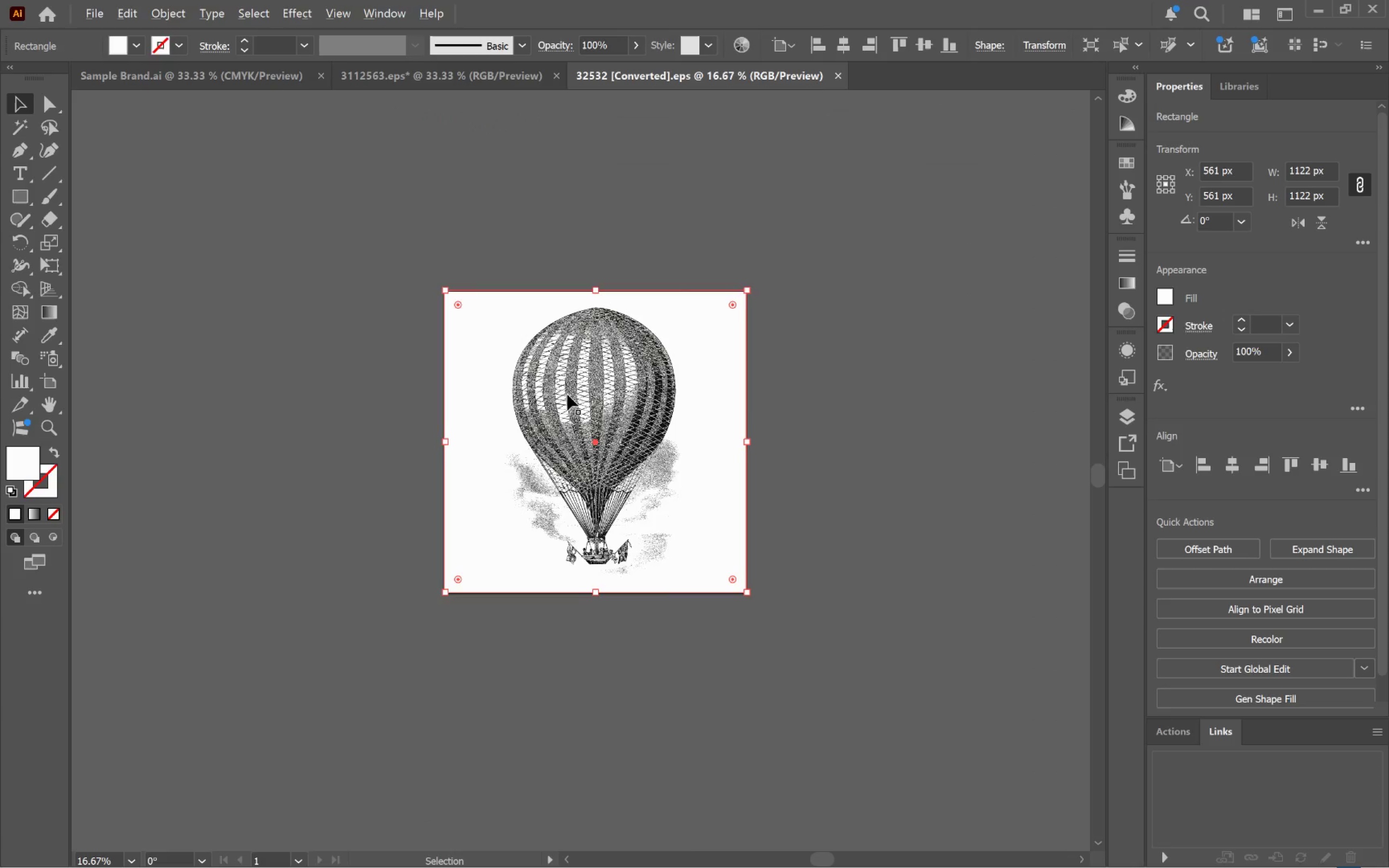 
left_click_drag(start_coordinate=[593, 410], to_coordinate=[962, 477])
 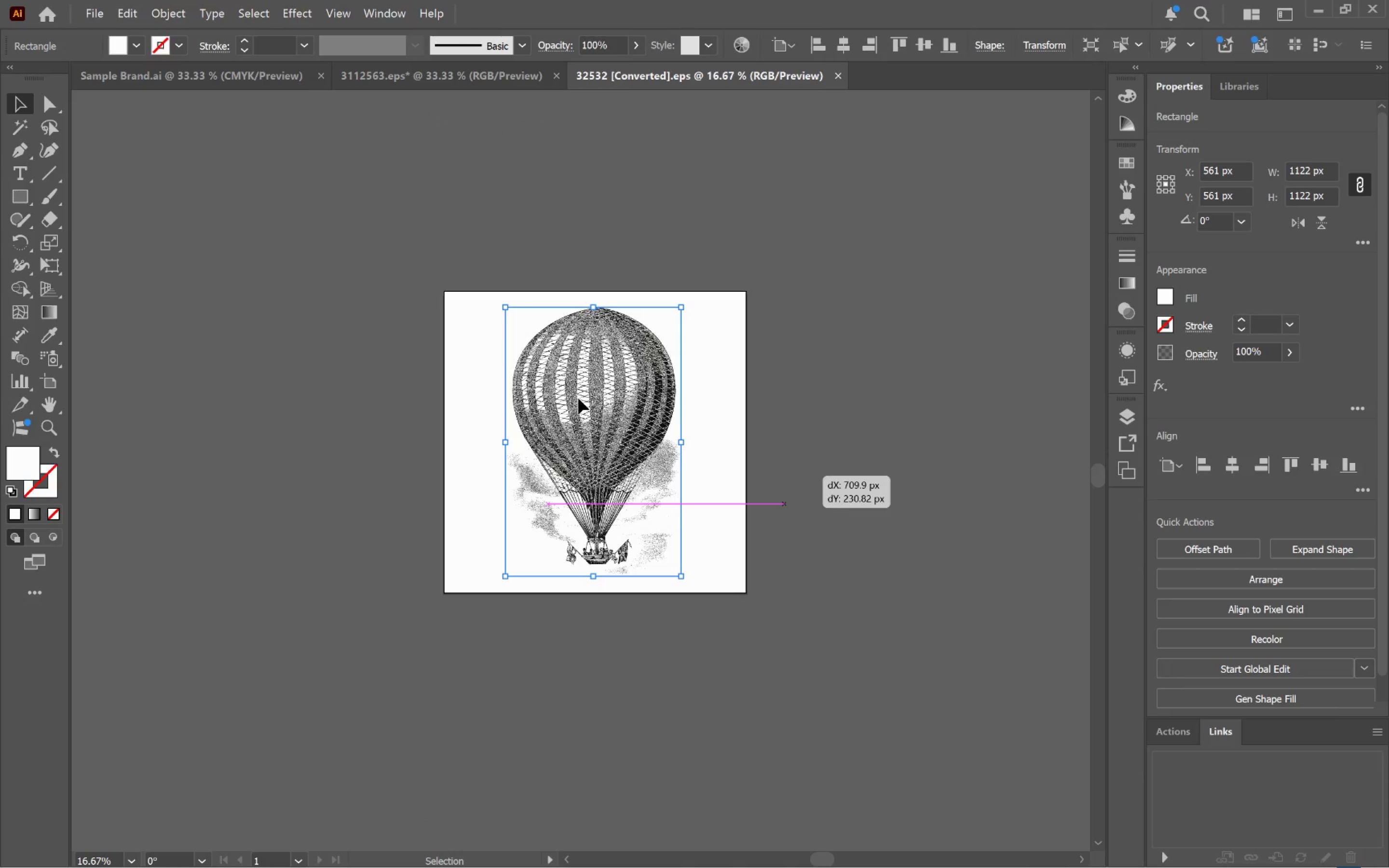 
left_click_drag(start_coordinate=[578, 398], to_coordinate=[683, 464])
 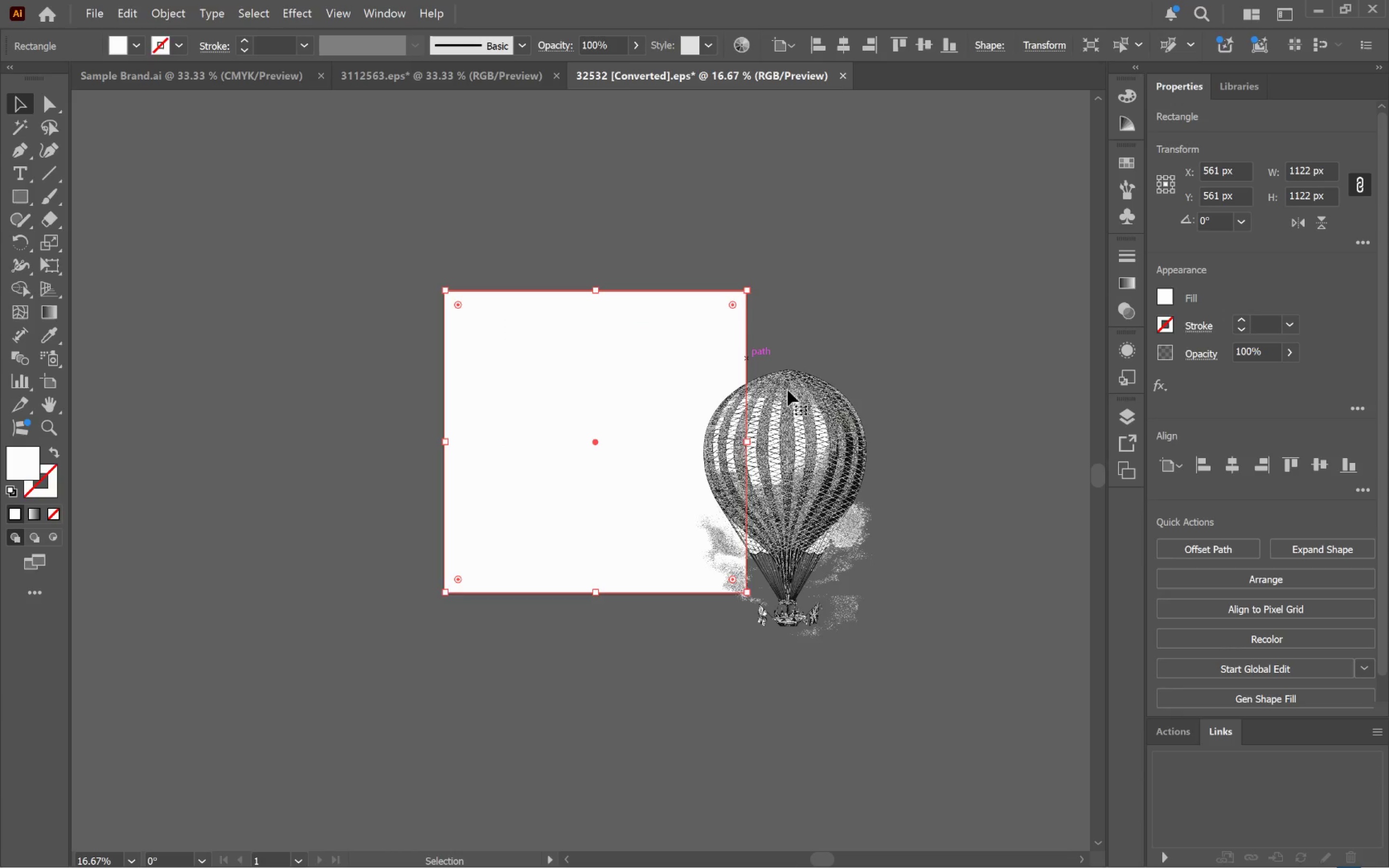 
left_click_drag(start_coordinate=[810, 495], to_coordinate=[411, 353])
 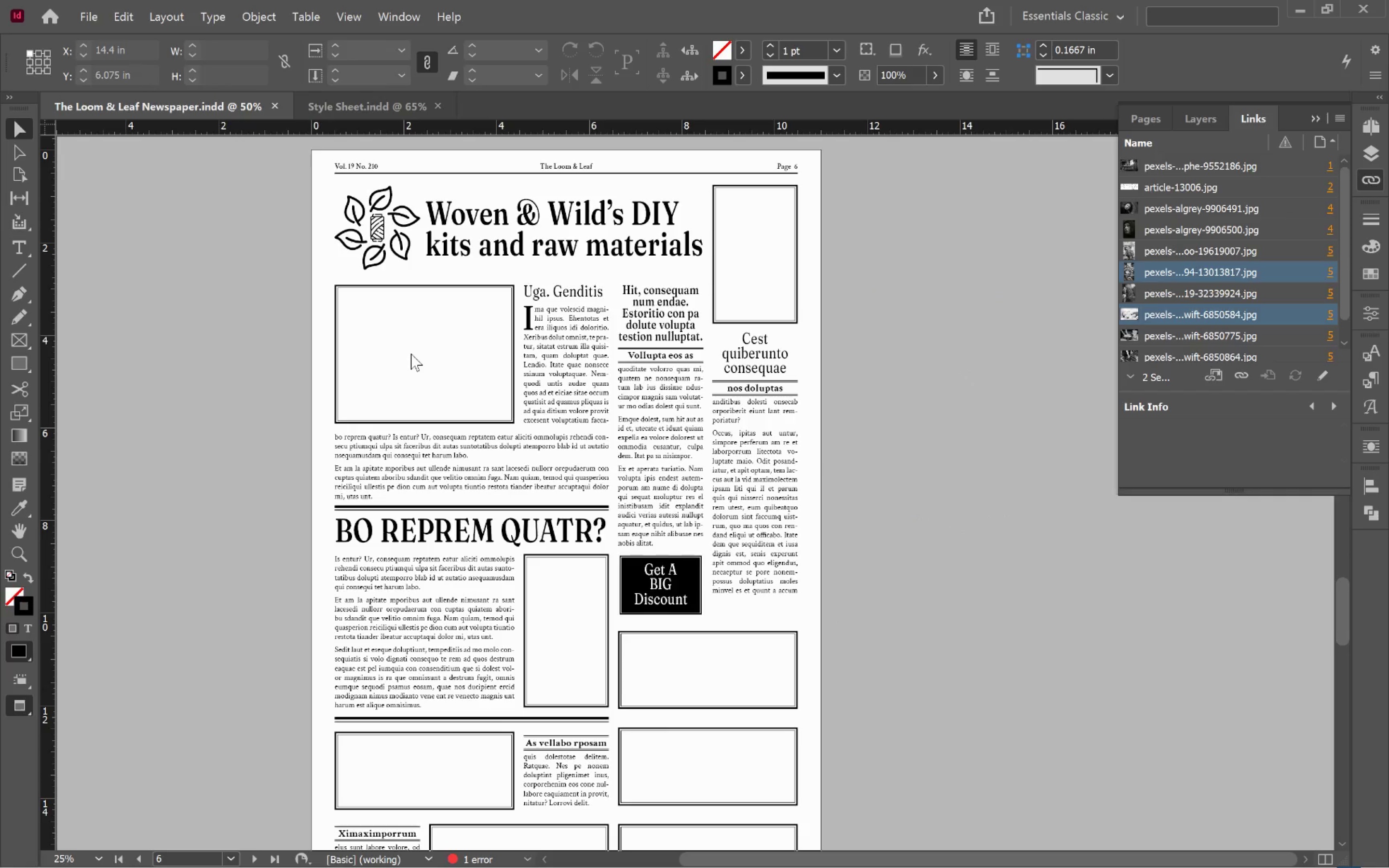 
key(Alt+Tab)
 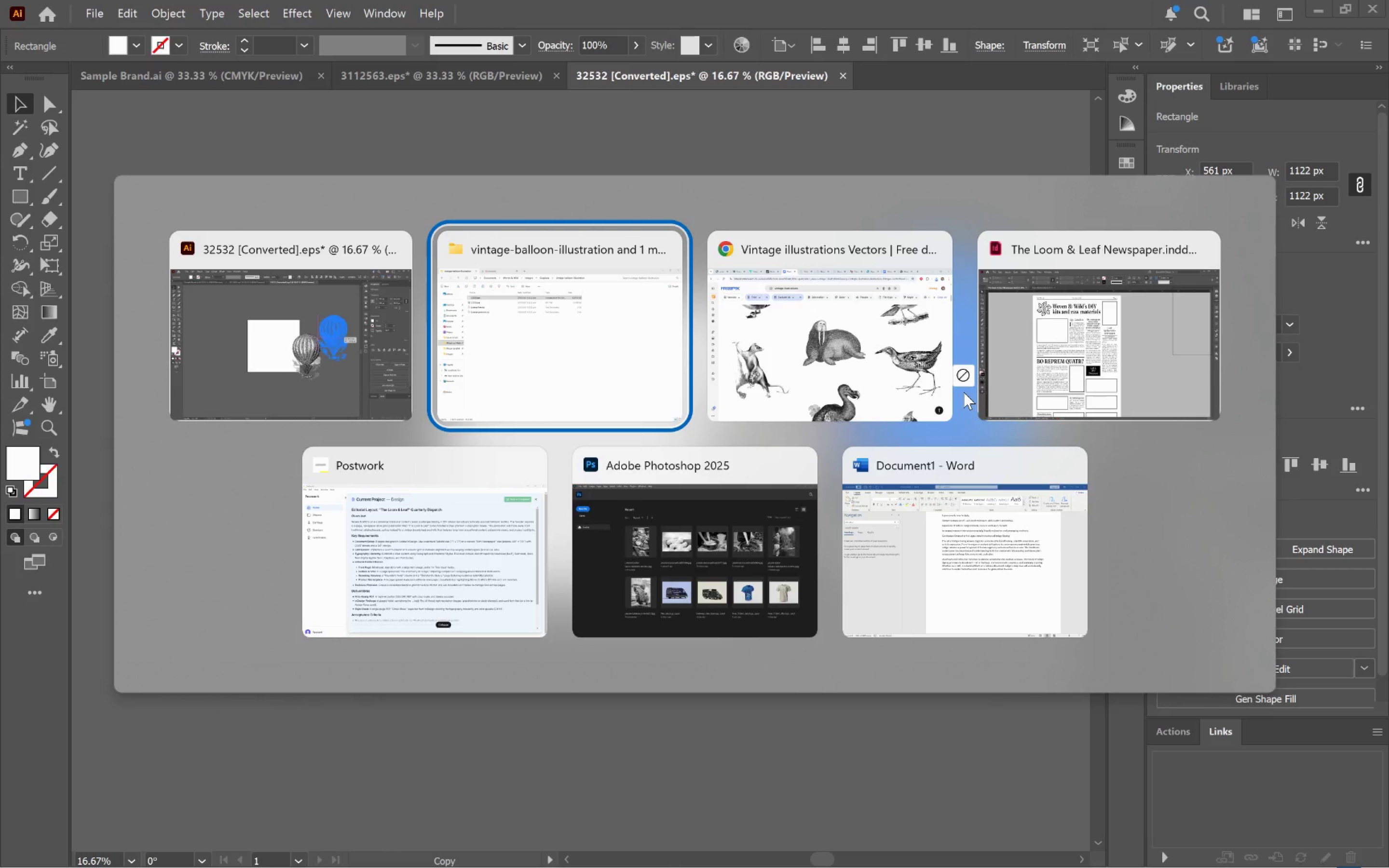 
key(Alt+Tab)
 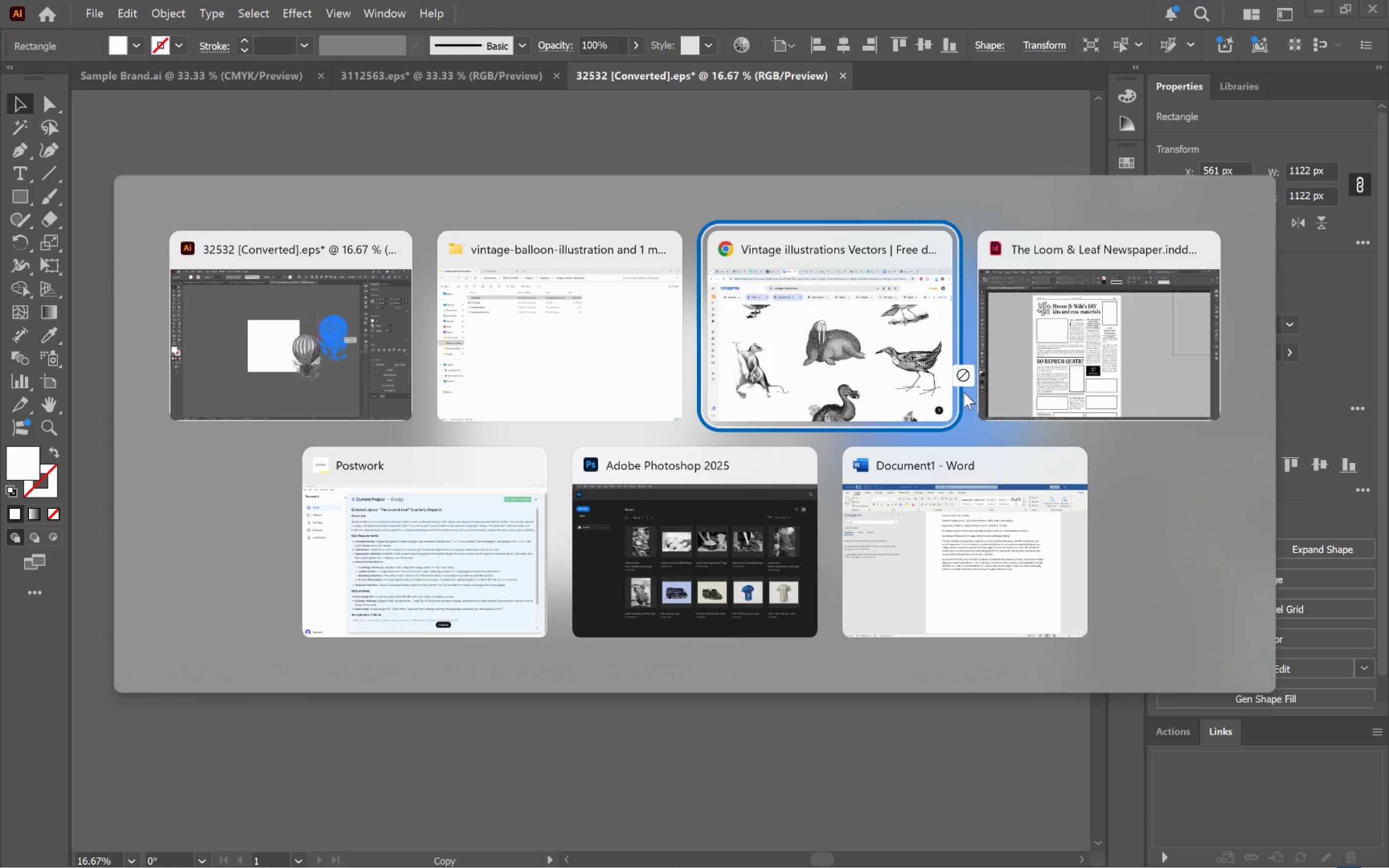 
key(Alt+Tab)
 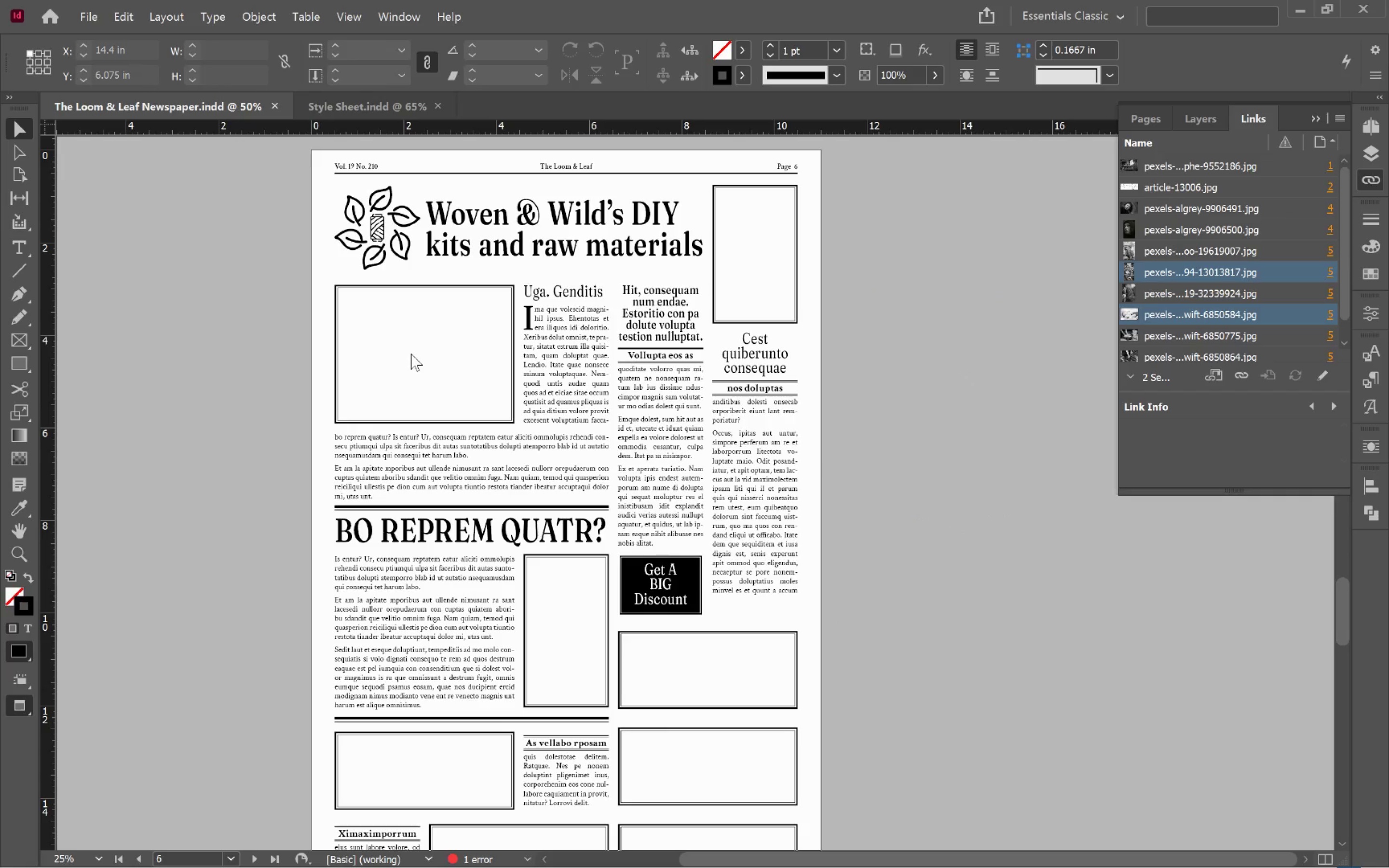 
wait(6.16)
 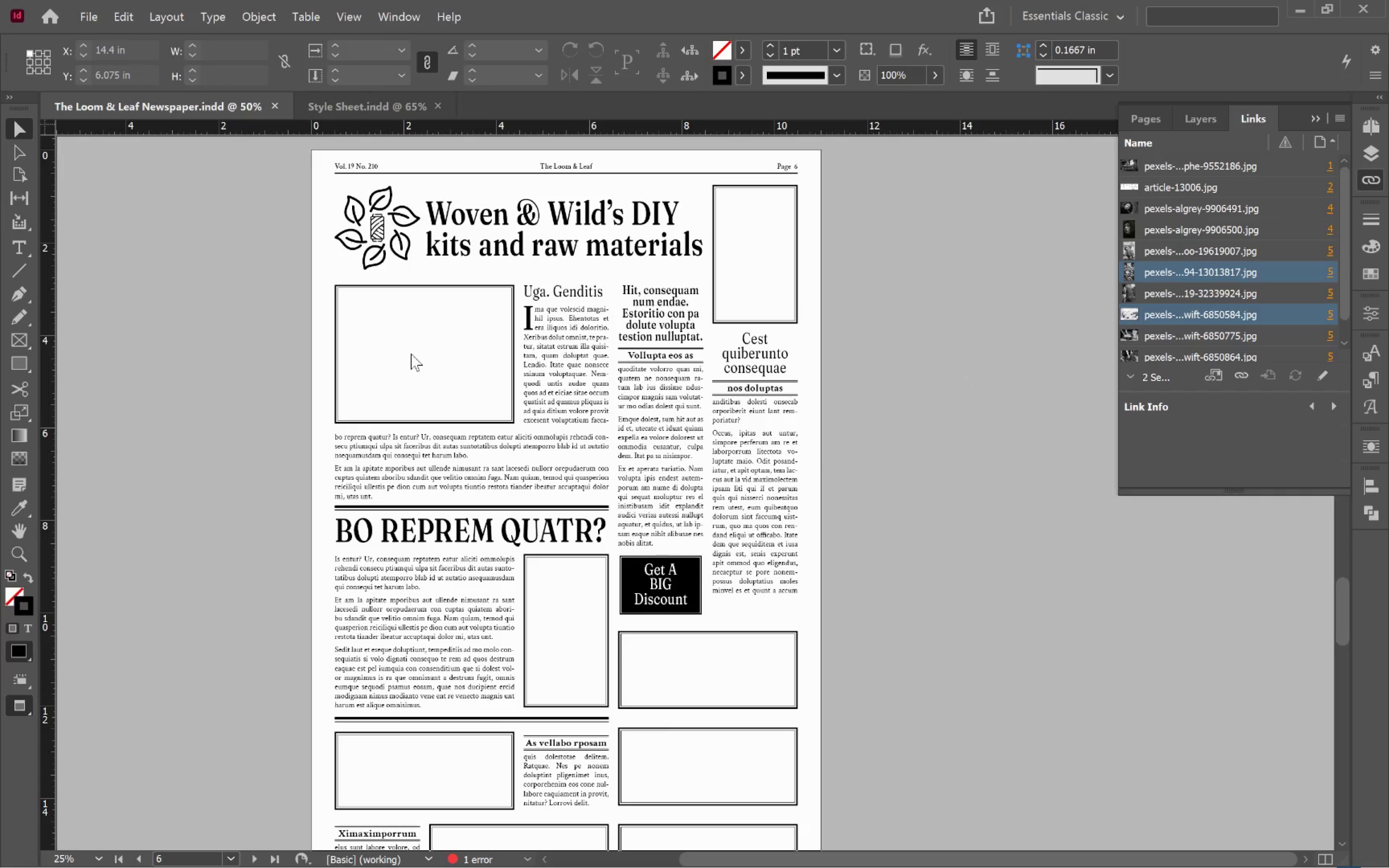 
left_click([248, 204])
 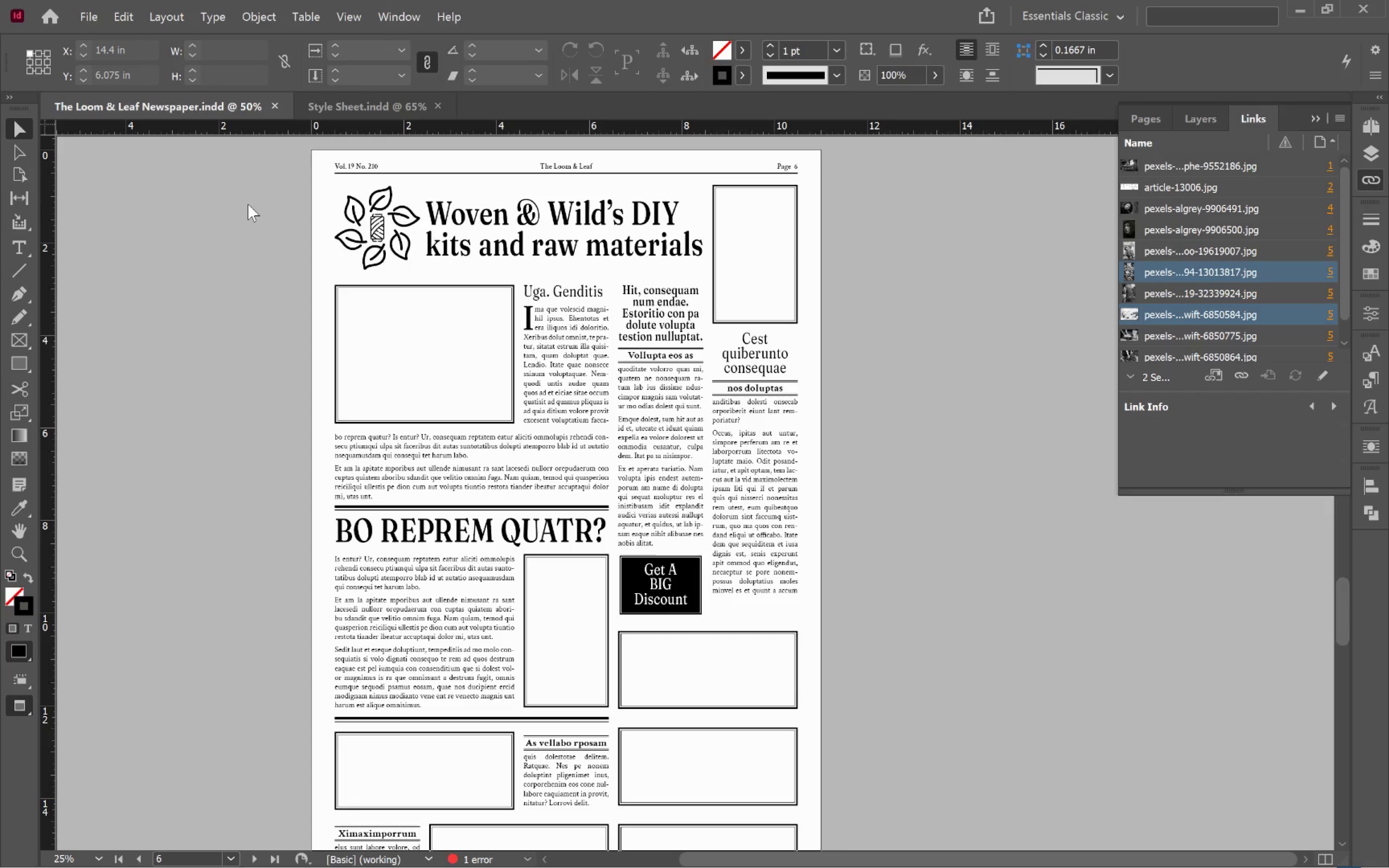 
key(W)
 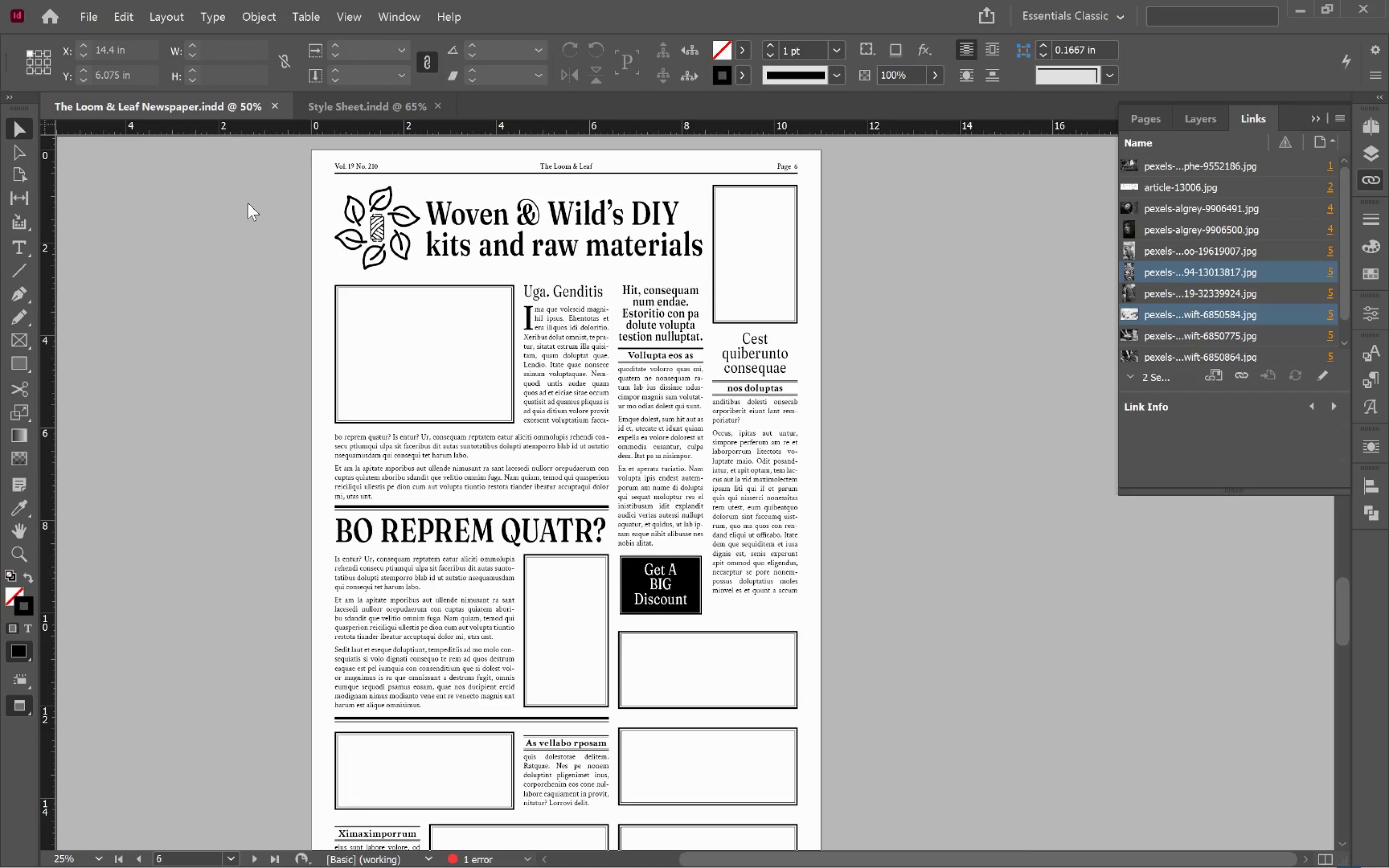 
wait(12.06)
 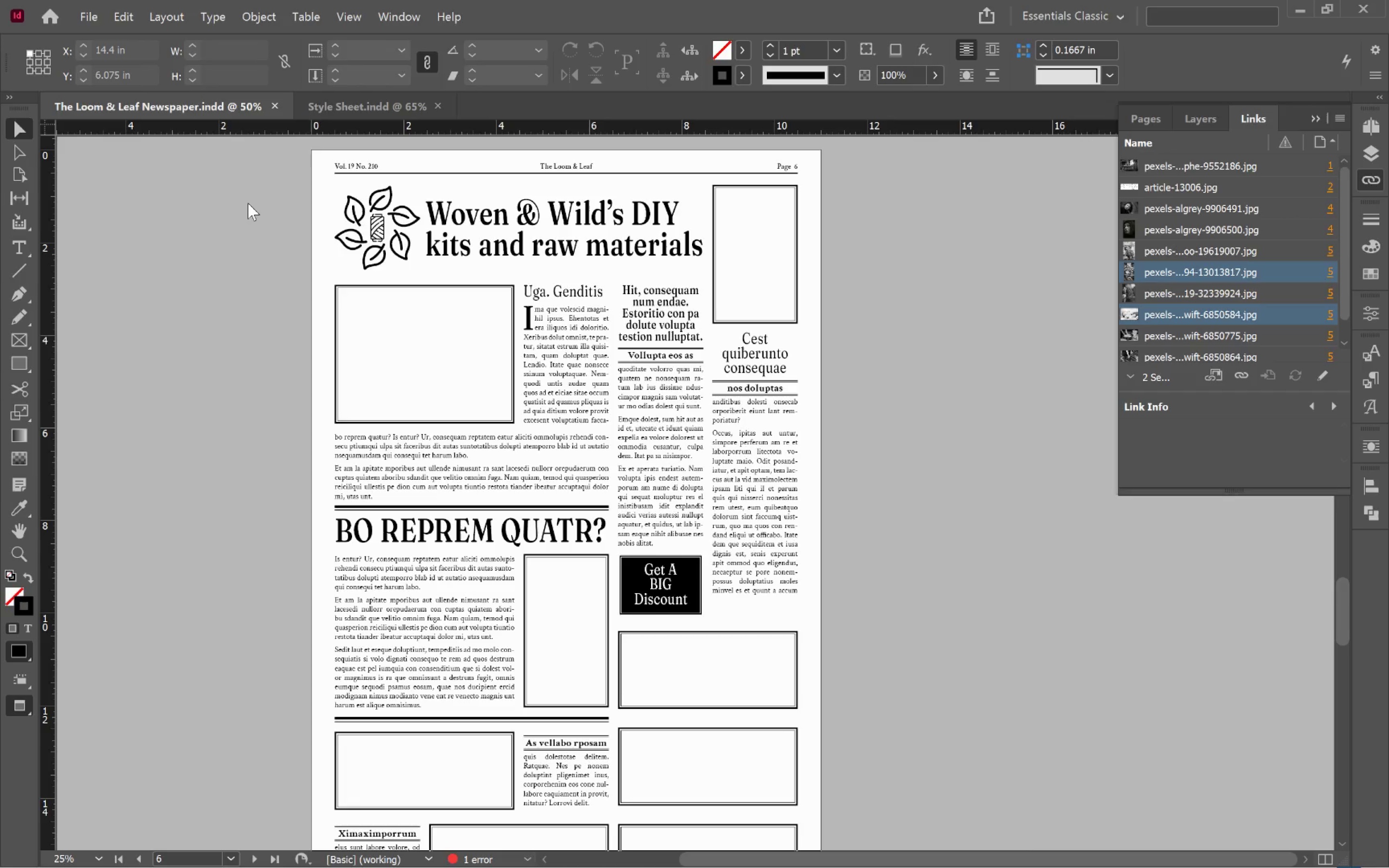 
left_click([886, 471])
 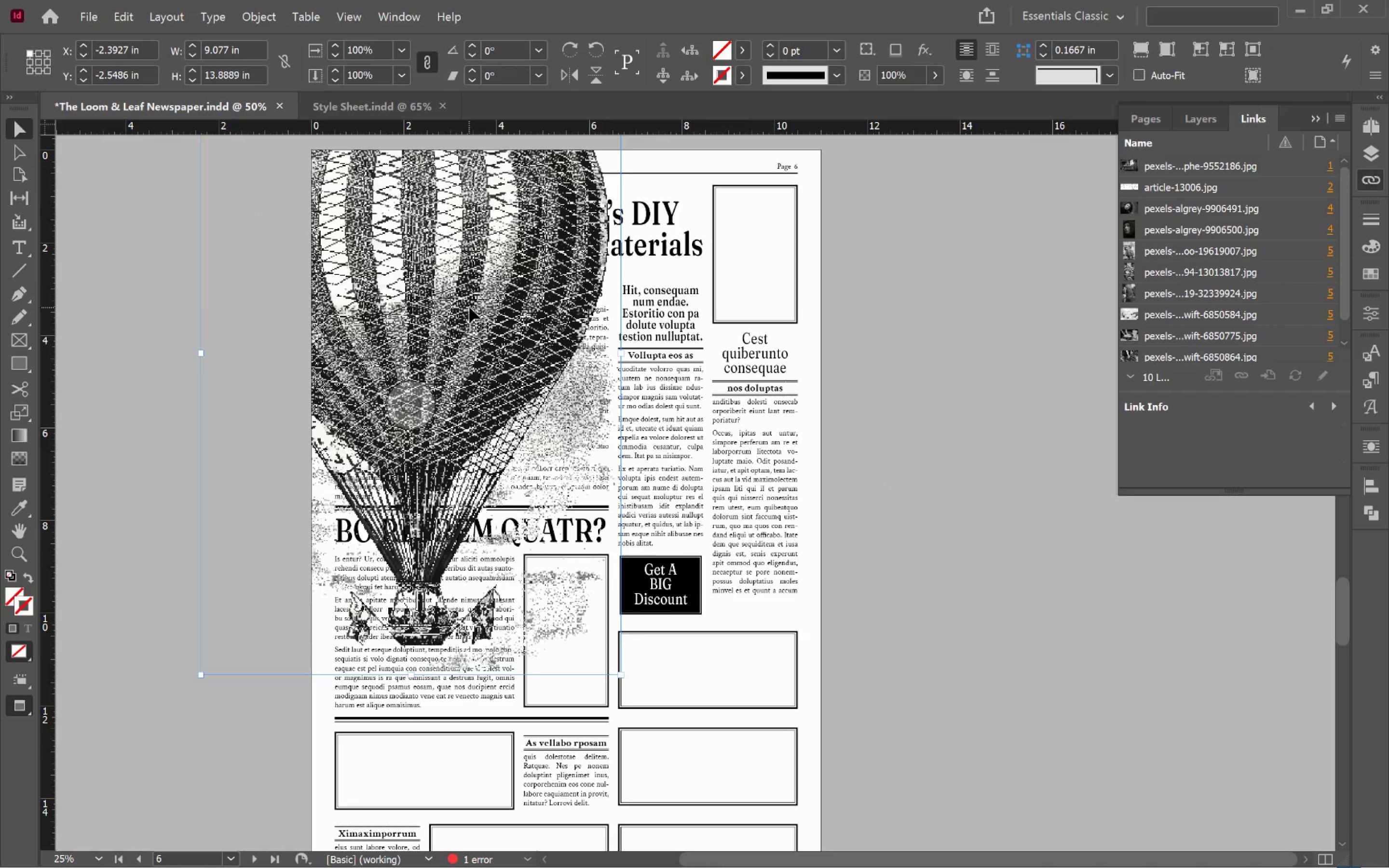 
left_click([469, 307])
 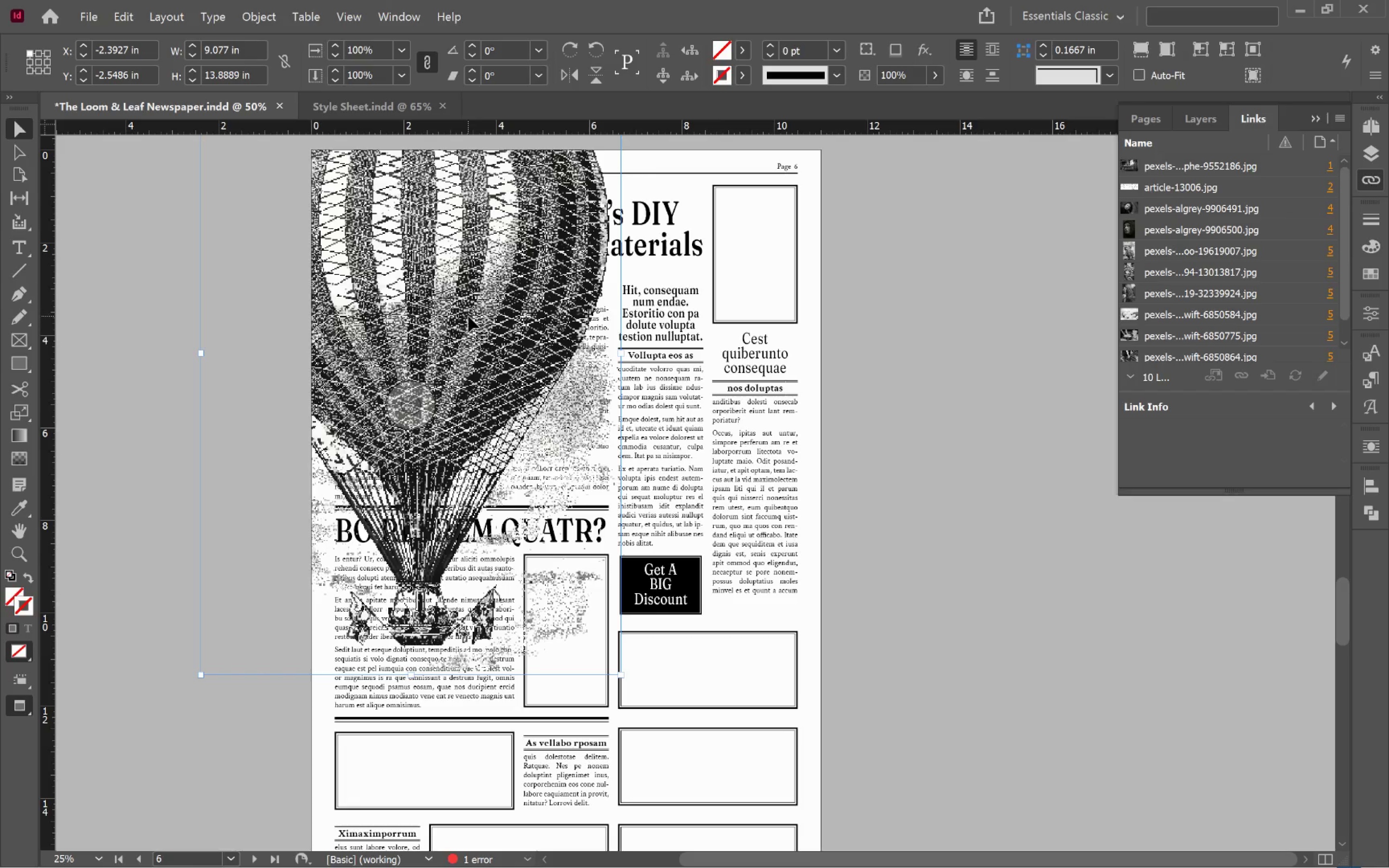 
left_click_drag(start_coordinate=[469, 323], to_coordinate=[765, 287])
 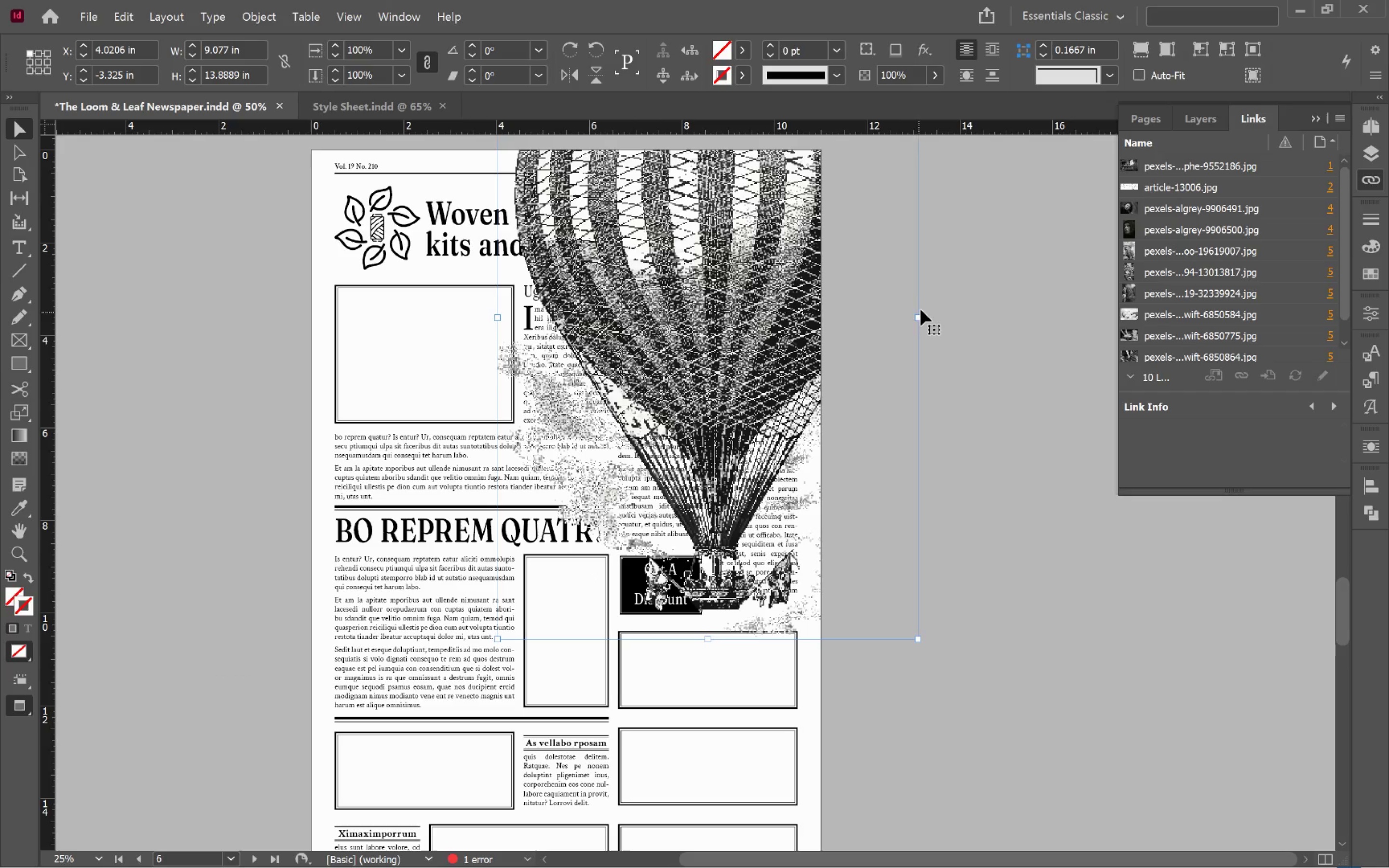 
left_click_drag(start_coordinate=[919, 317], to_coordinate=[758, 308])
 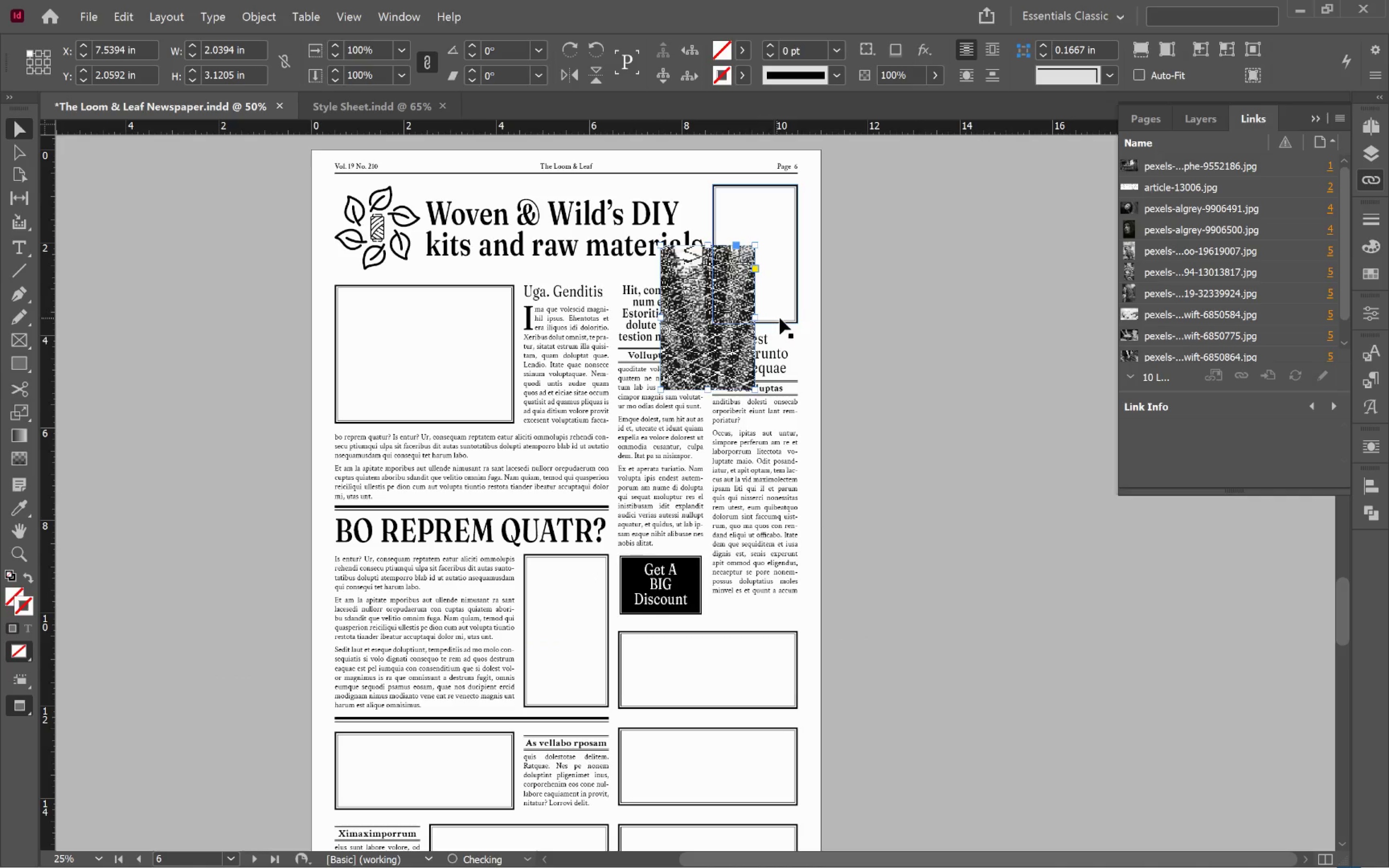 
hold_key(key=AltLeft, duration=1.49)
 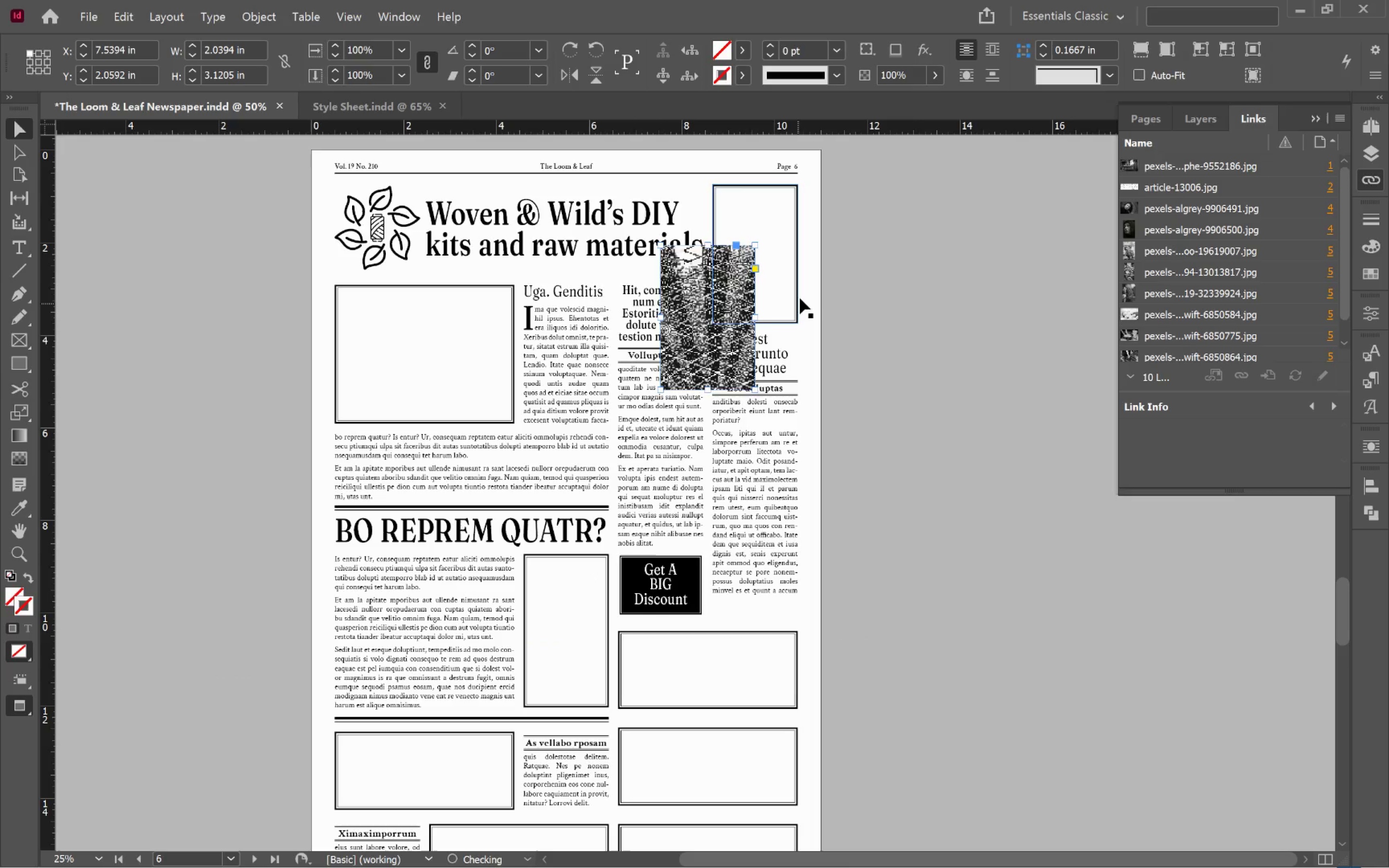 
hold_key(key=ShiftLeft, duration=1.4)
 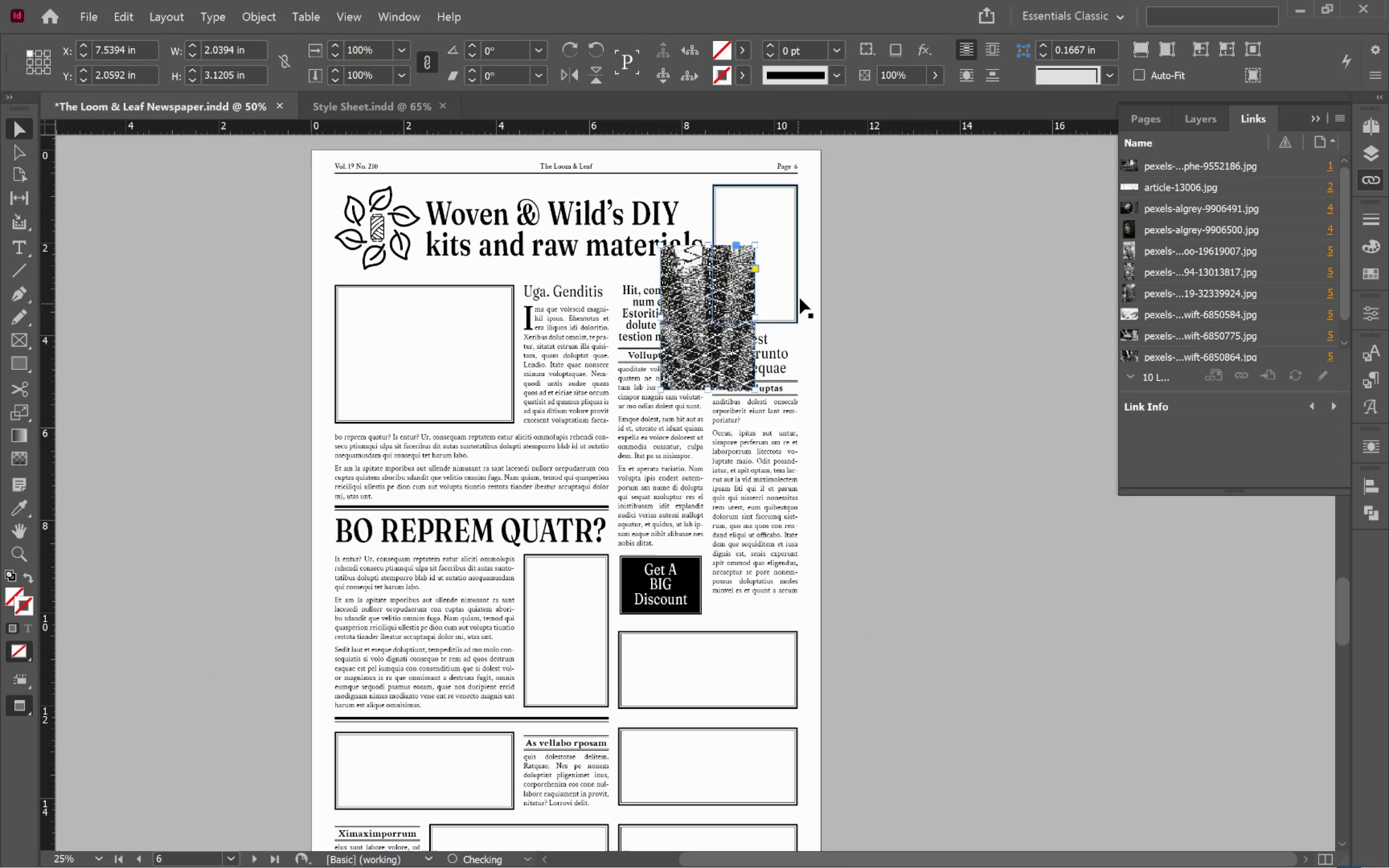 
hold_key(key=AltLeft, duration=0.65)
 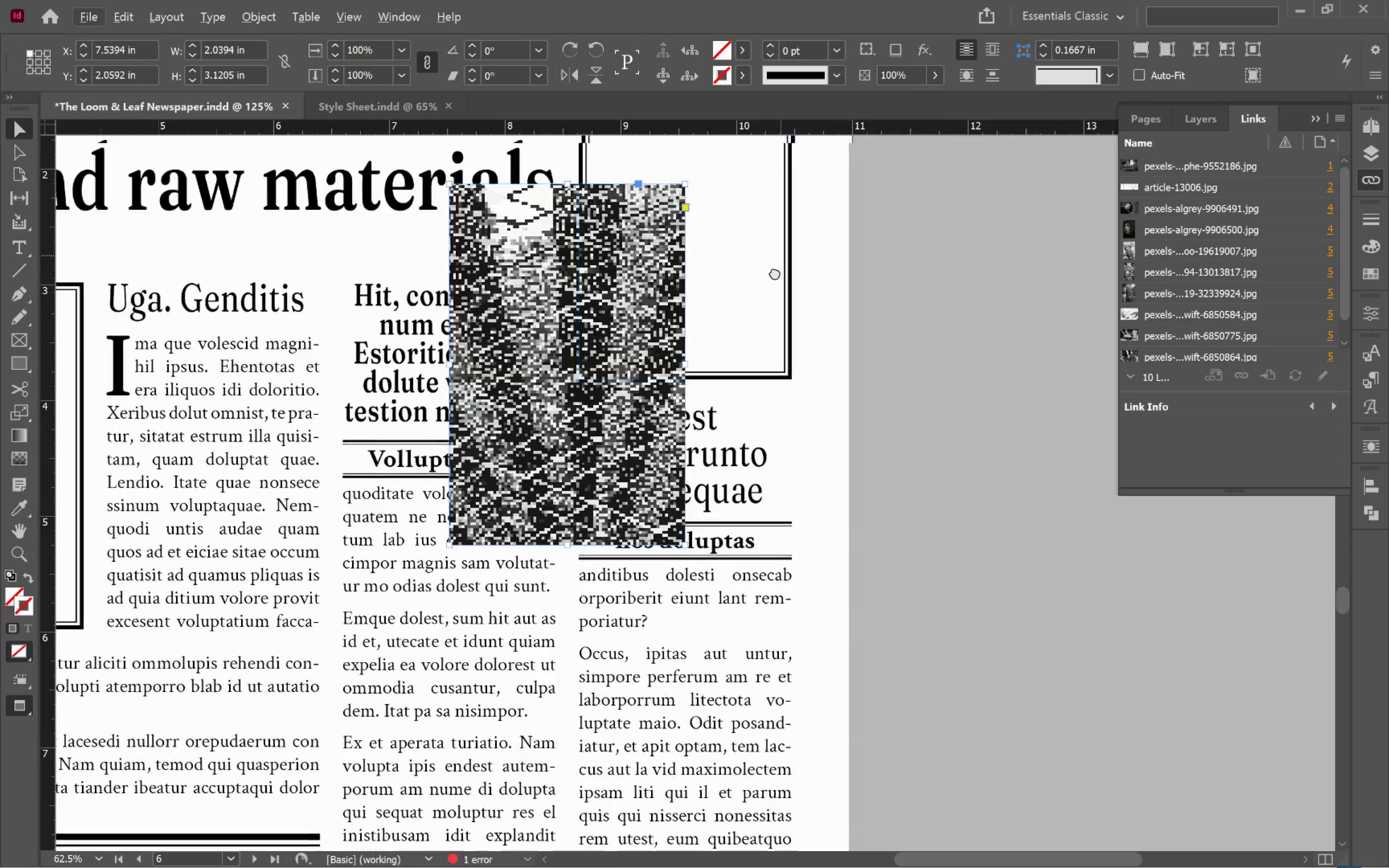 
hold_key(key=Space, duration=0.75)
 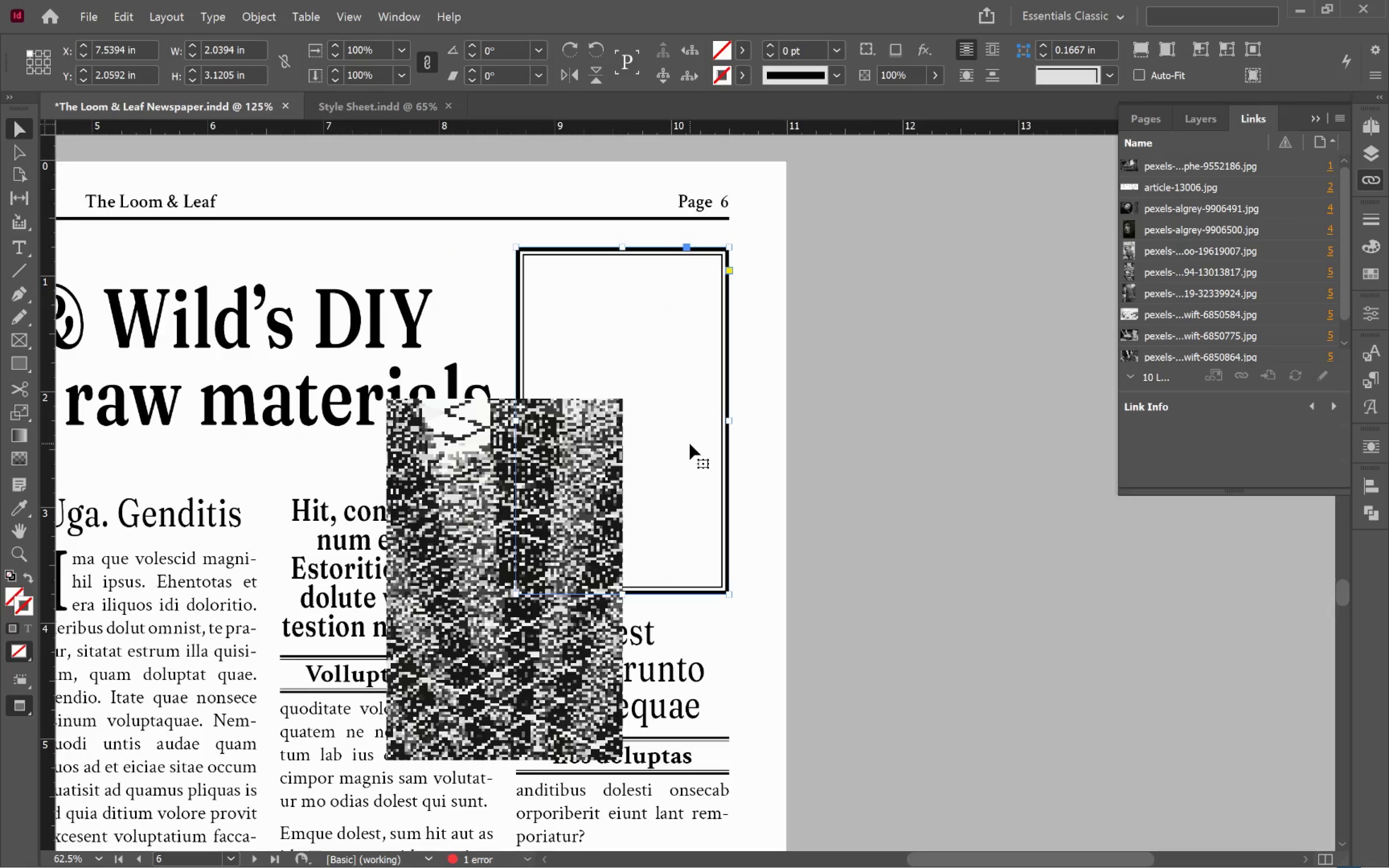 
scroll: coordinate [800, 292], scroll_direction: up, amount: 3.0
 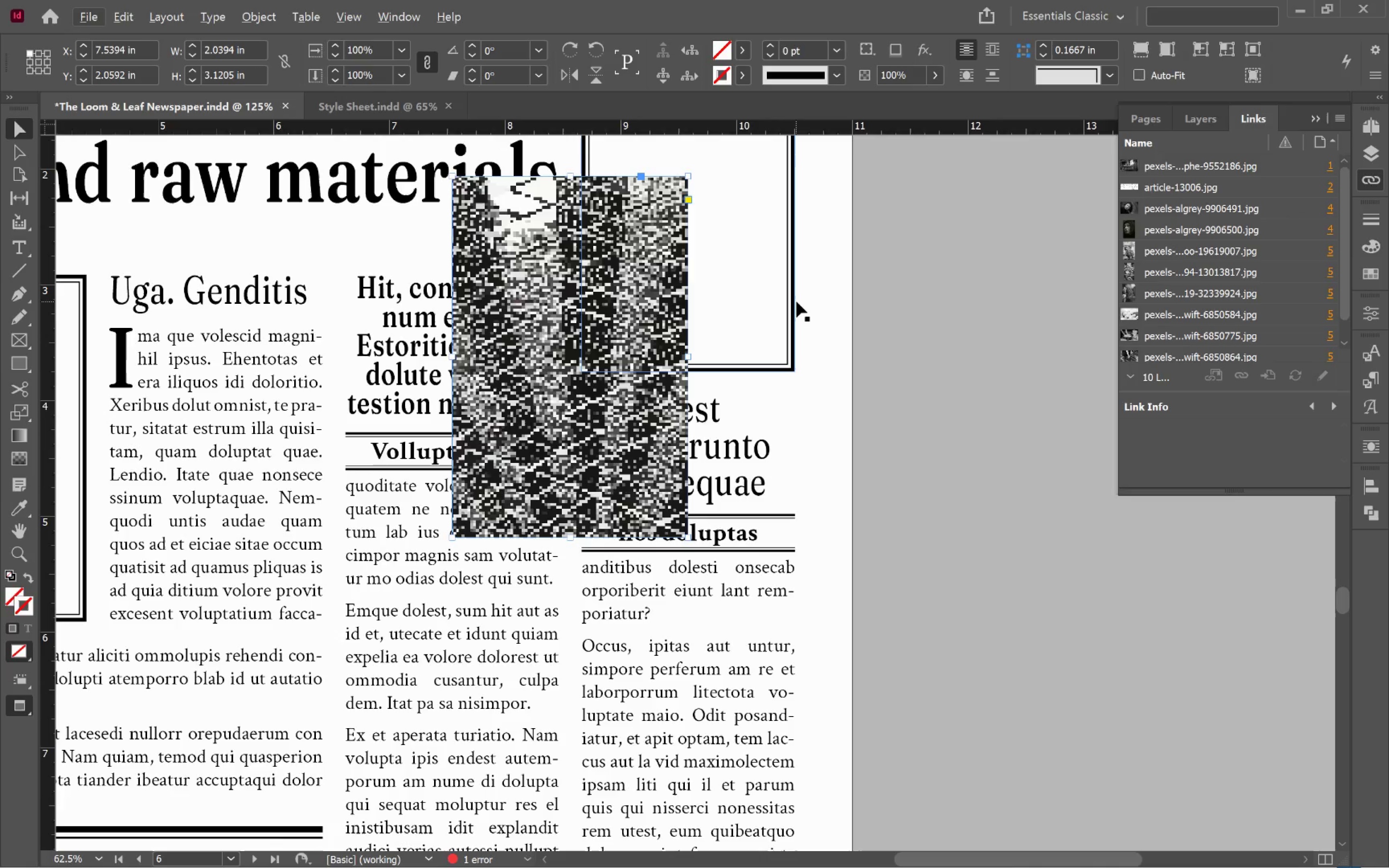 
left_click_drag(start_coordinate=[779, 258], to_coordinate=[714, 481])
 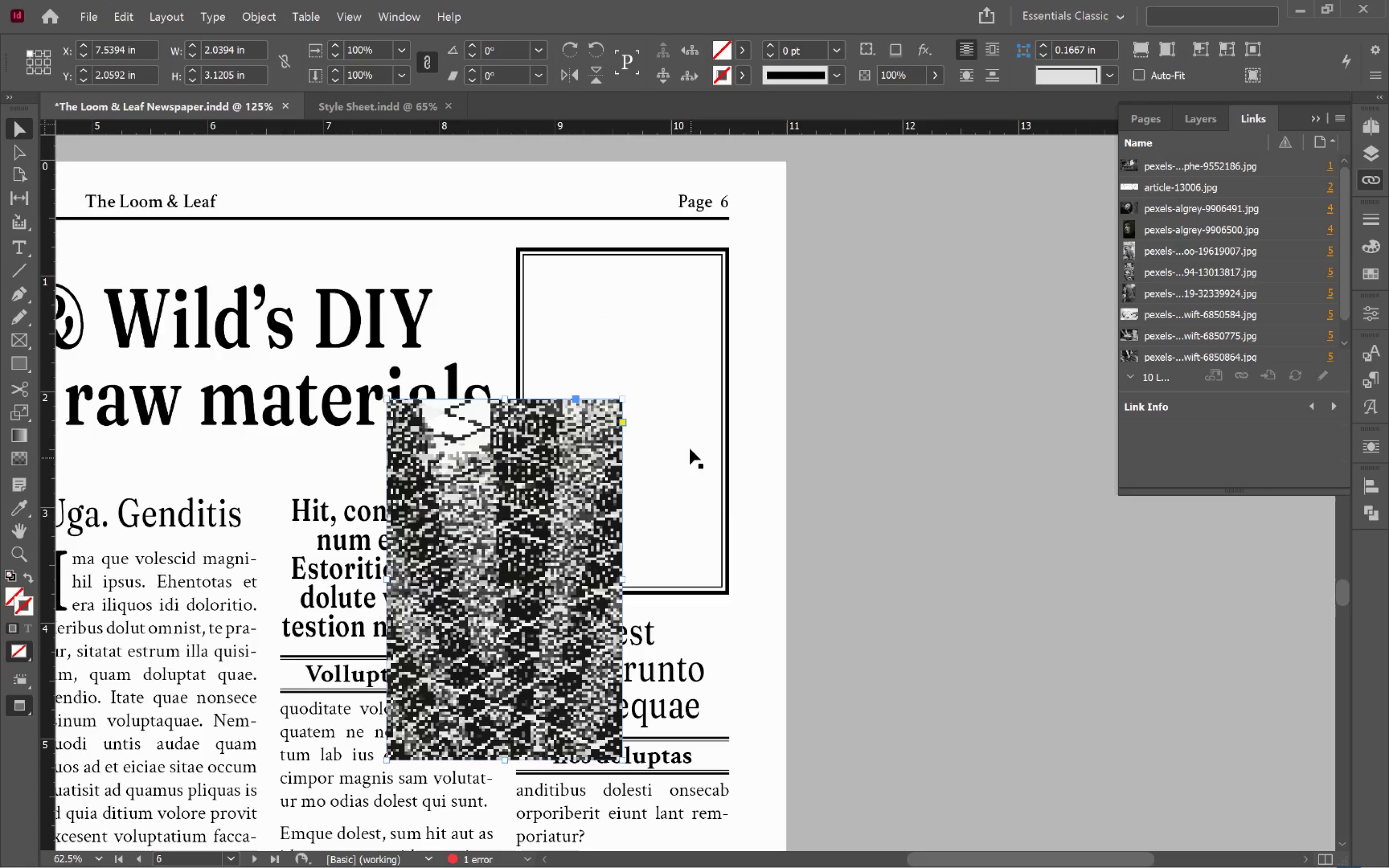 
left_click([690, 444])
 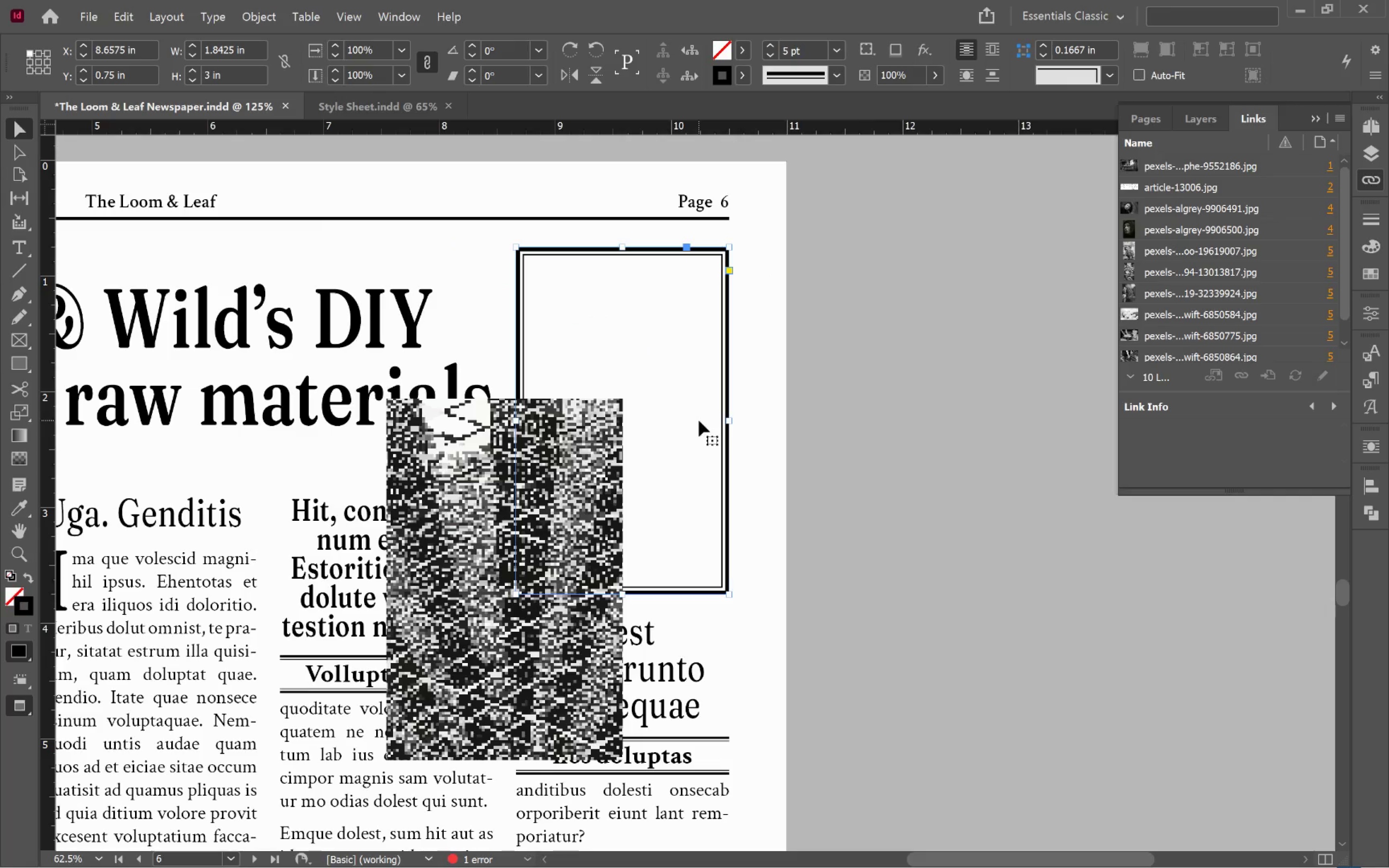 
hold_key(key=ShiftLeft, duration=1.15)
 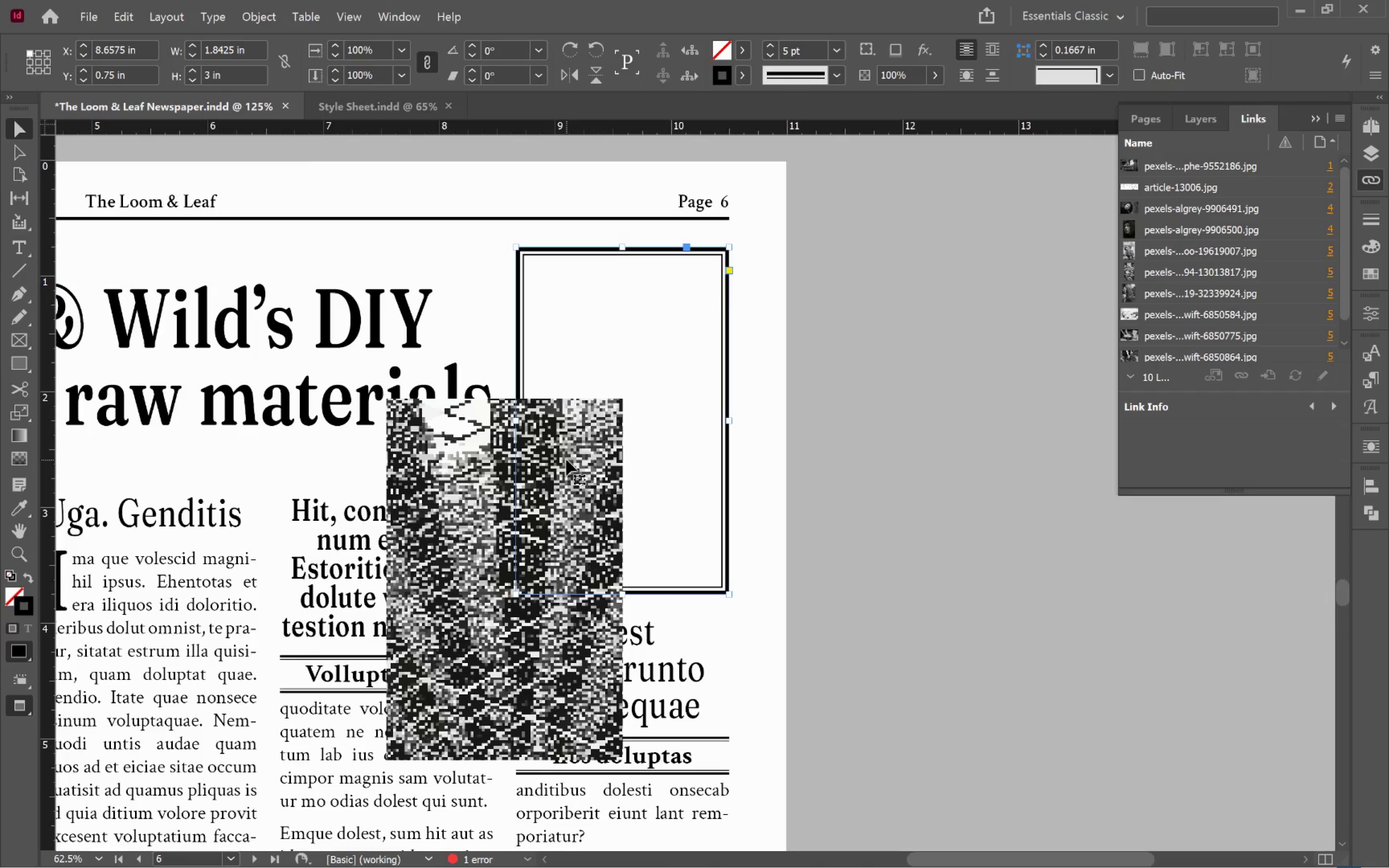 
left_click([566, 460])
 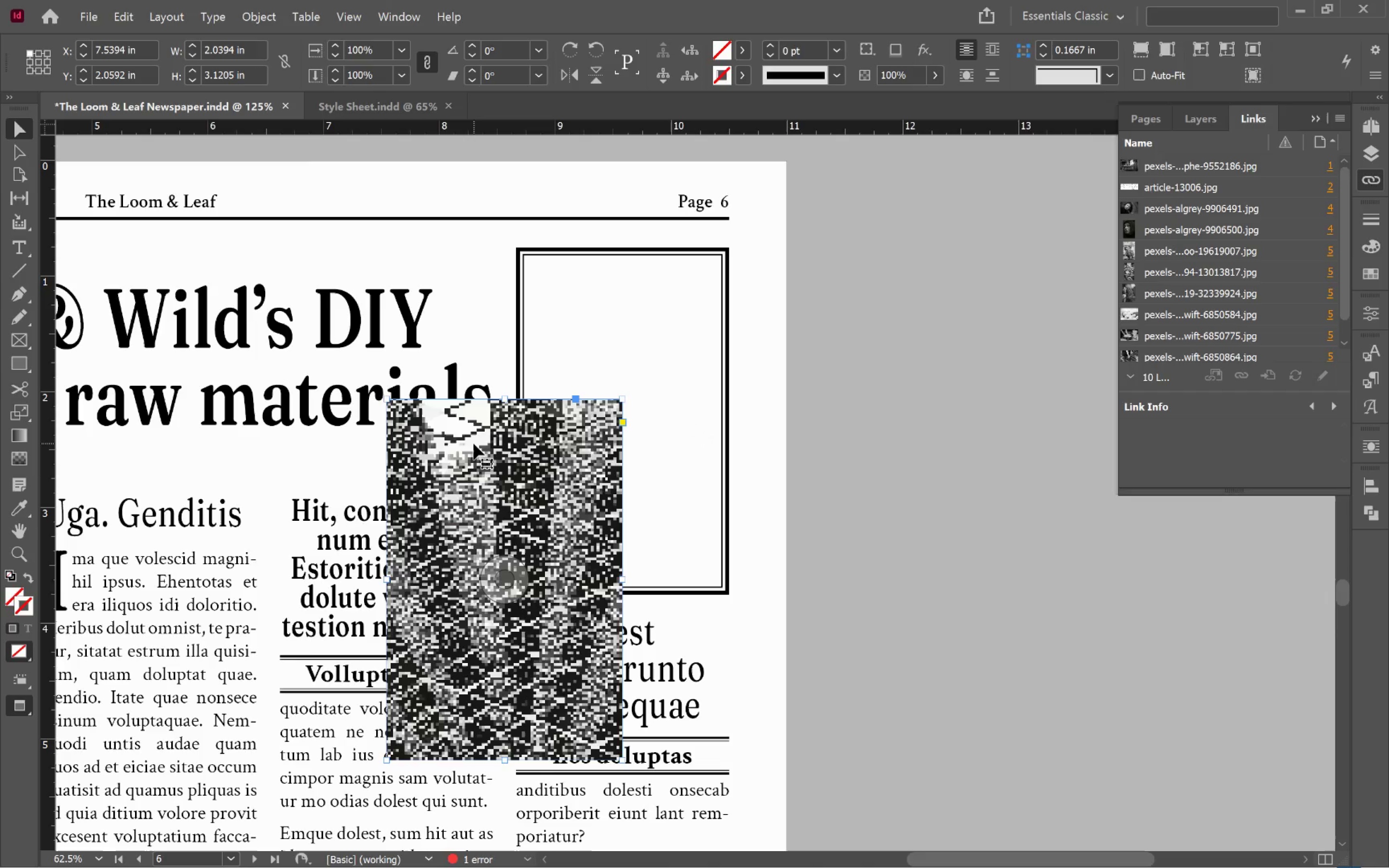 
hold_key(key=ShiftLeft, duration=0.65)
left_click([683, 312])
 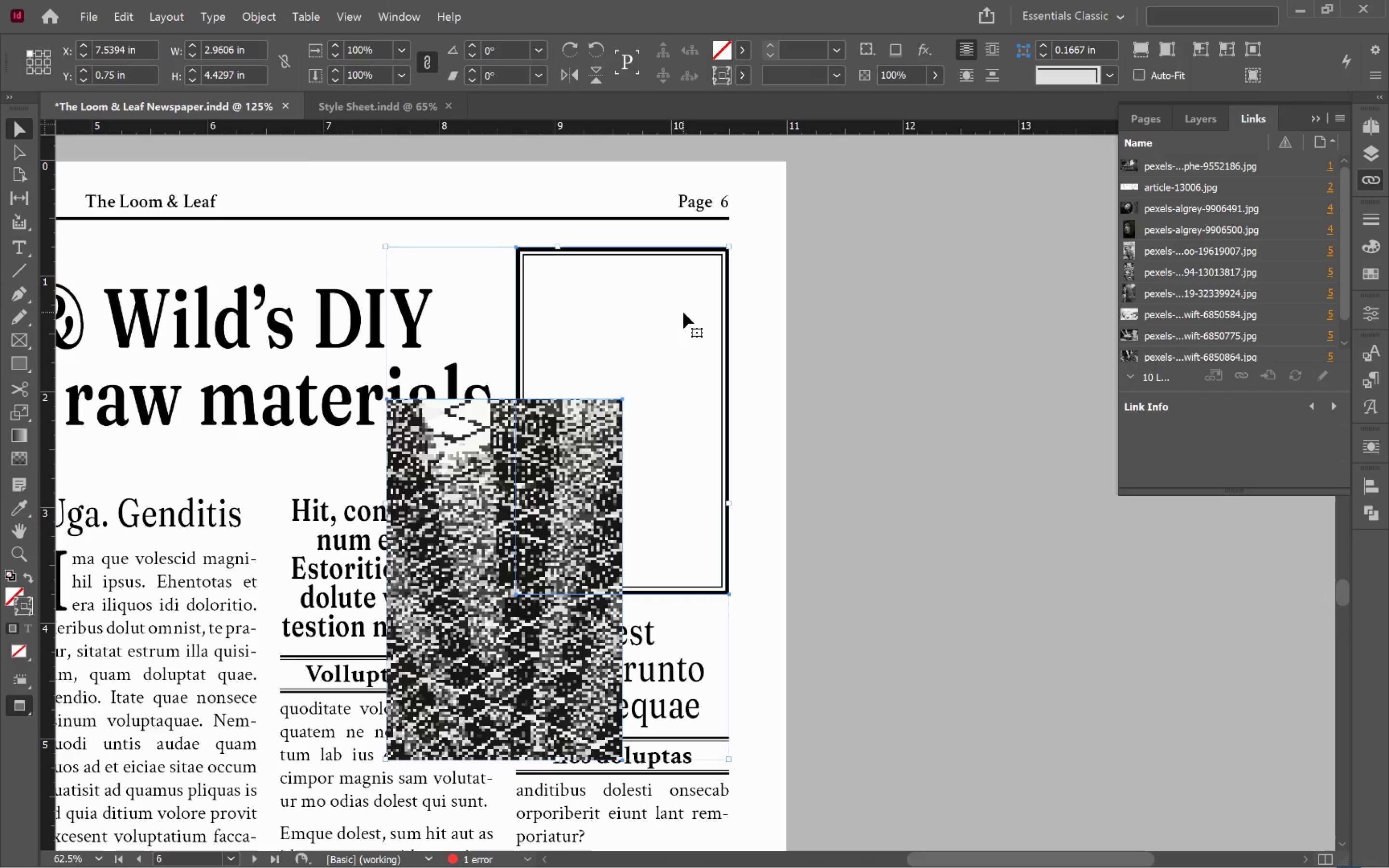 
left_click([683, 312])
 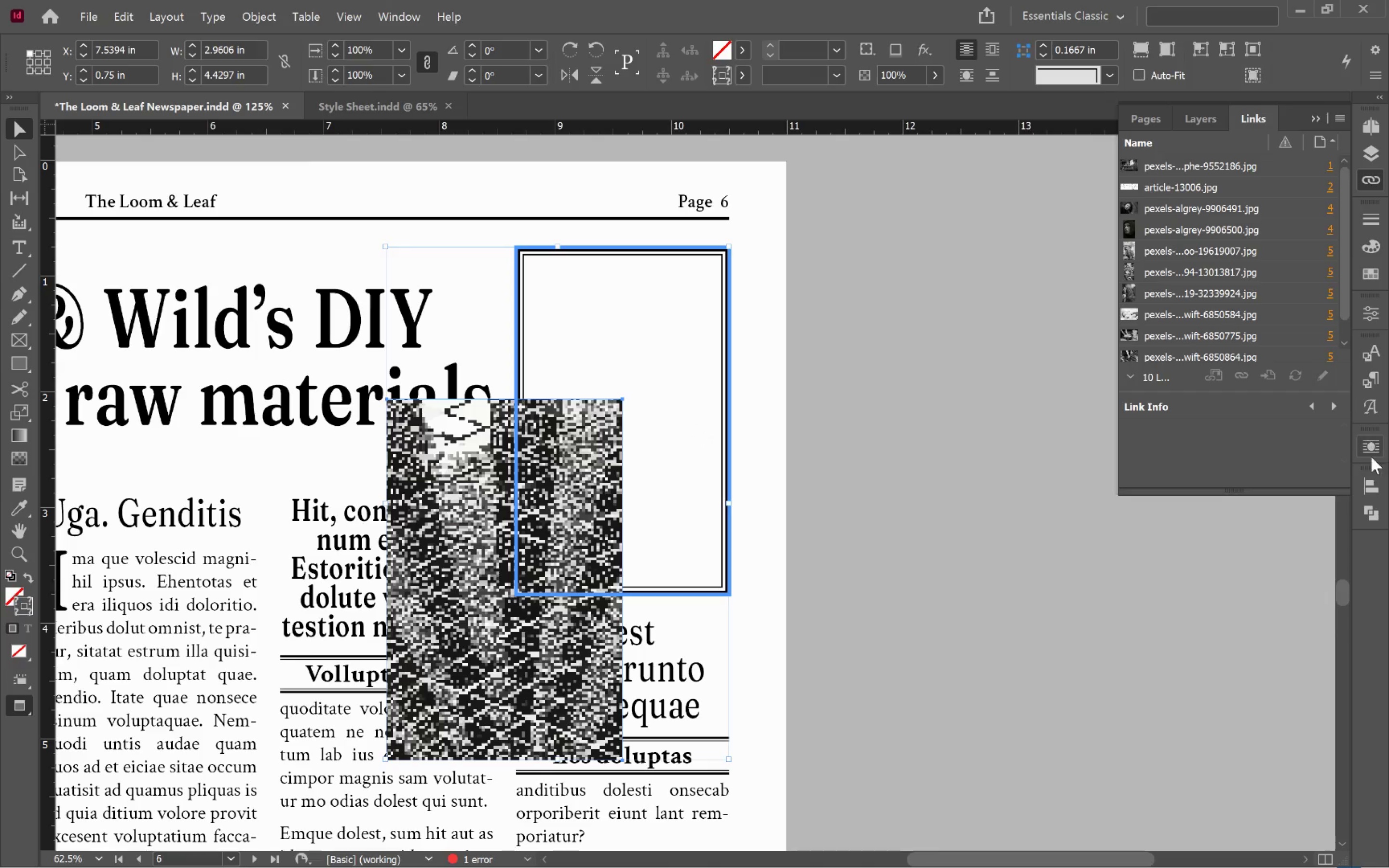 
left_click([1375, 489])
 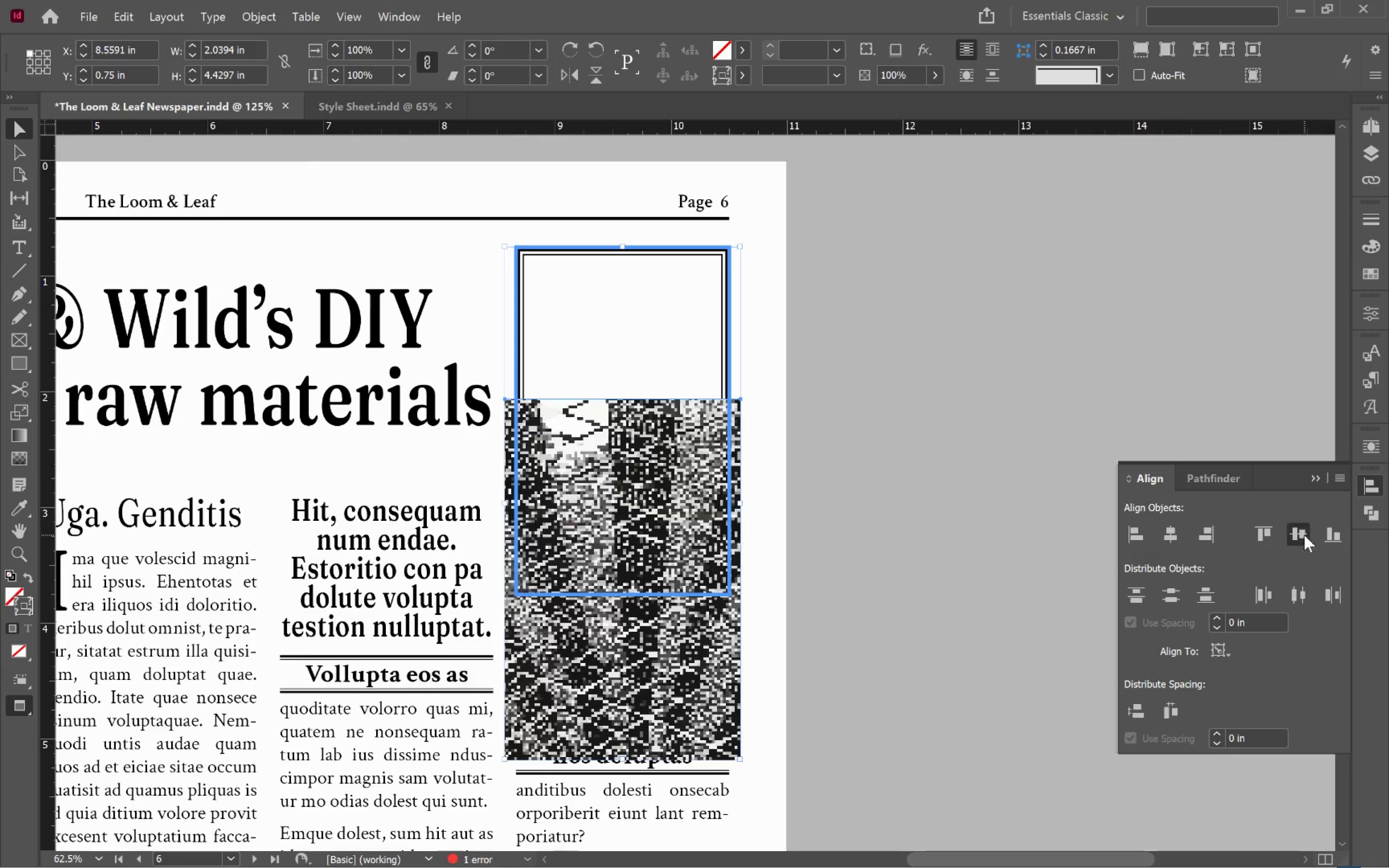 
left_click([1034, 414])
 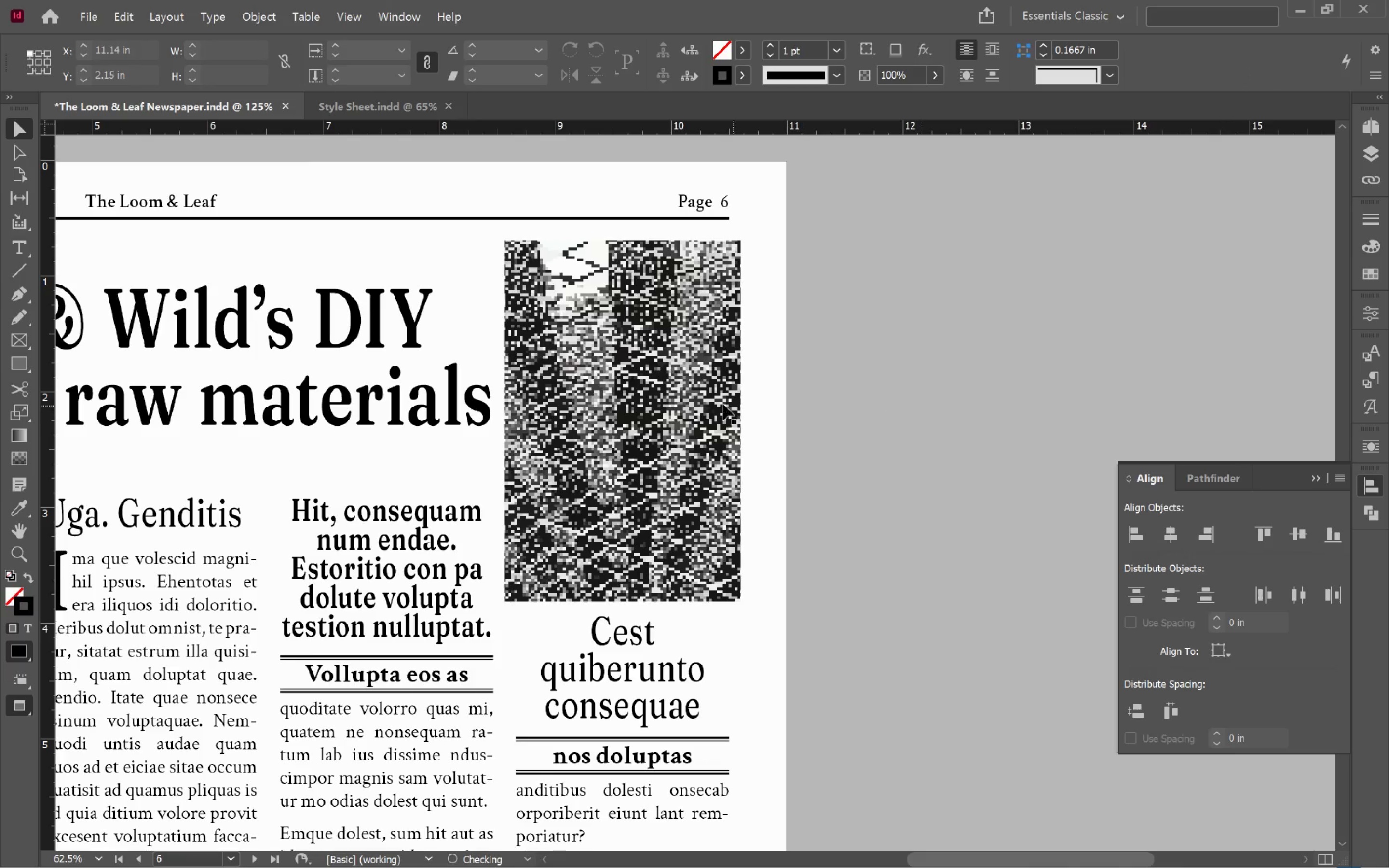 
left_click([666, 395])
 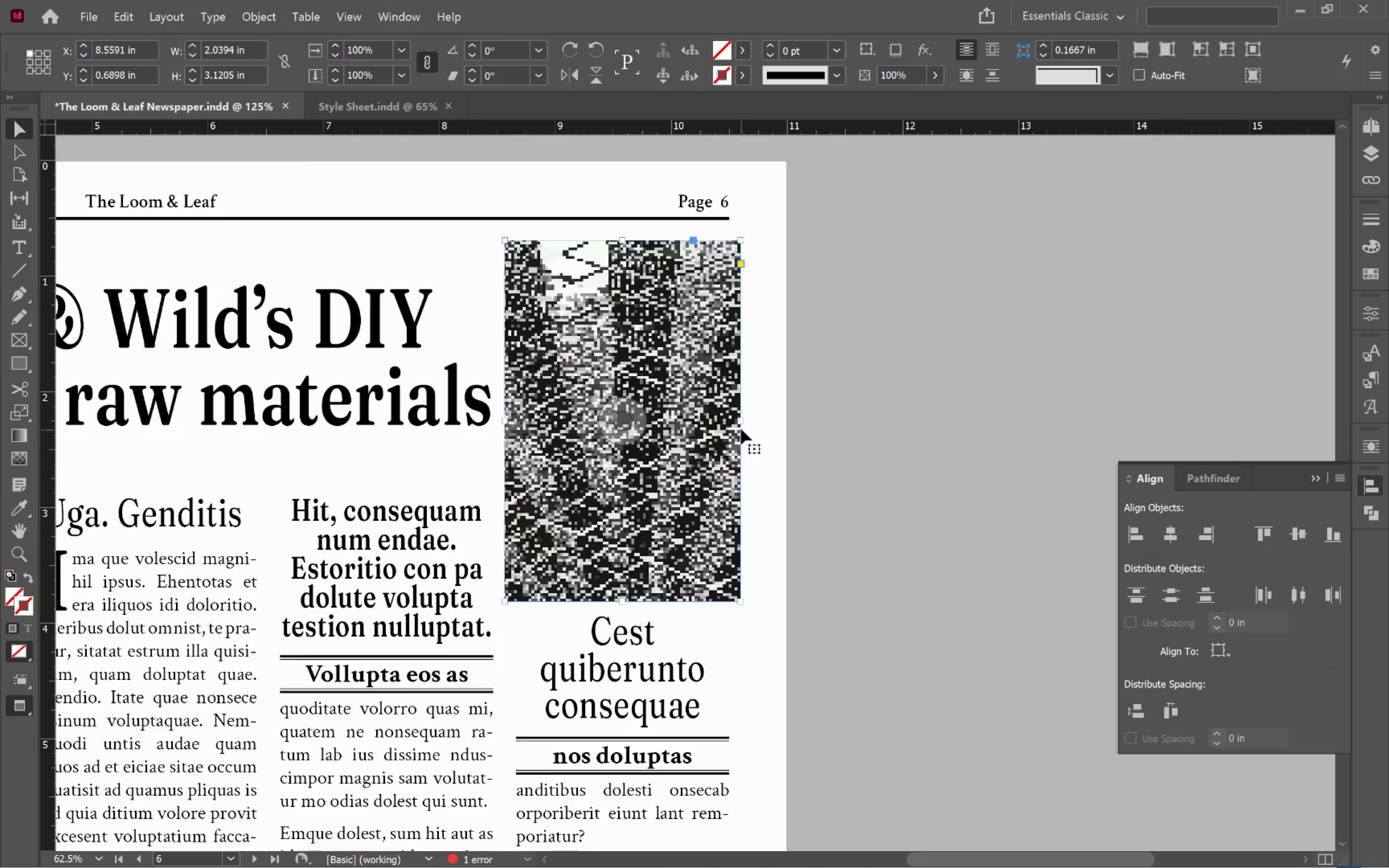 
left_click_drag(start_coordinate=[741, 423], to_coordinate=[702, 424])
 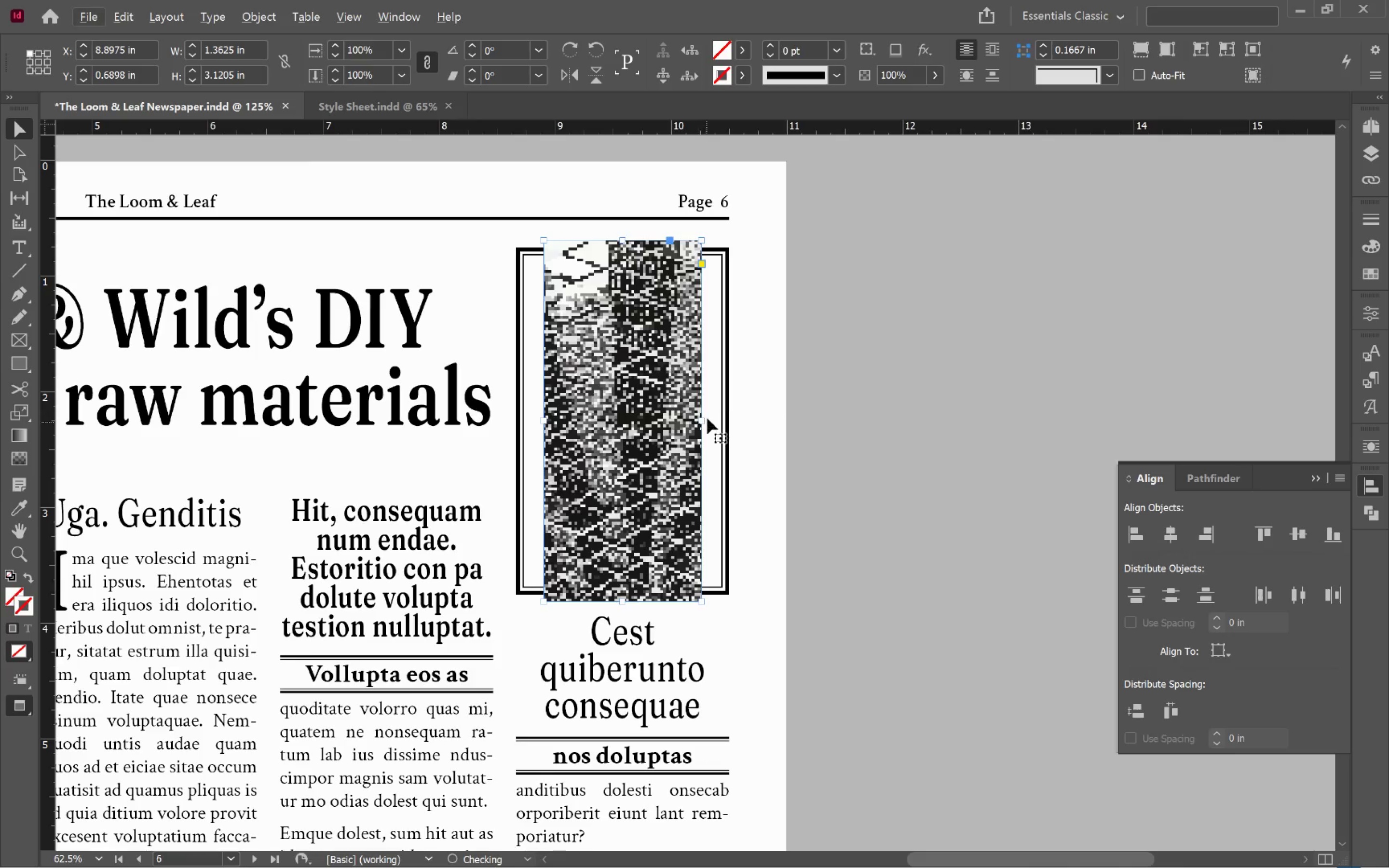 
hold_key(key=AltLeft, duration=1.25)
 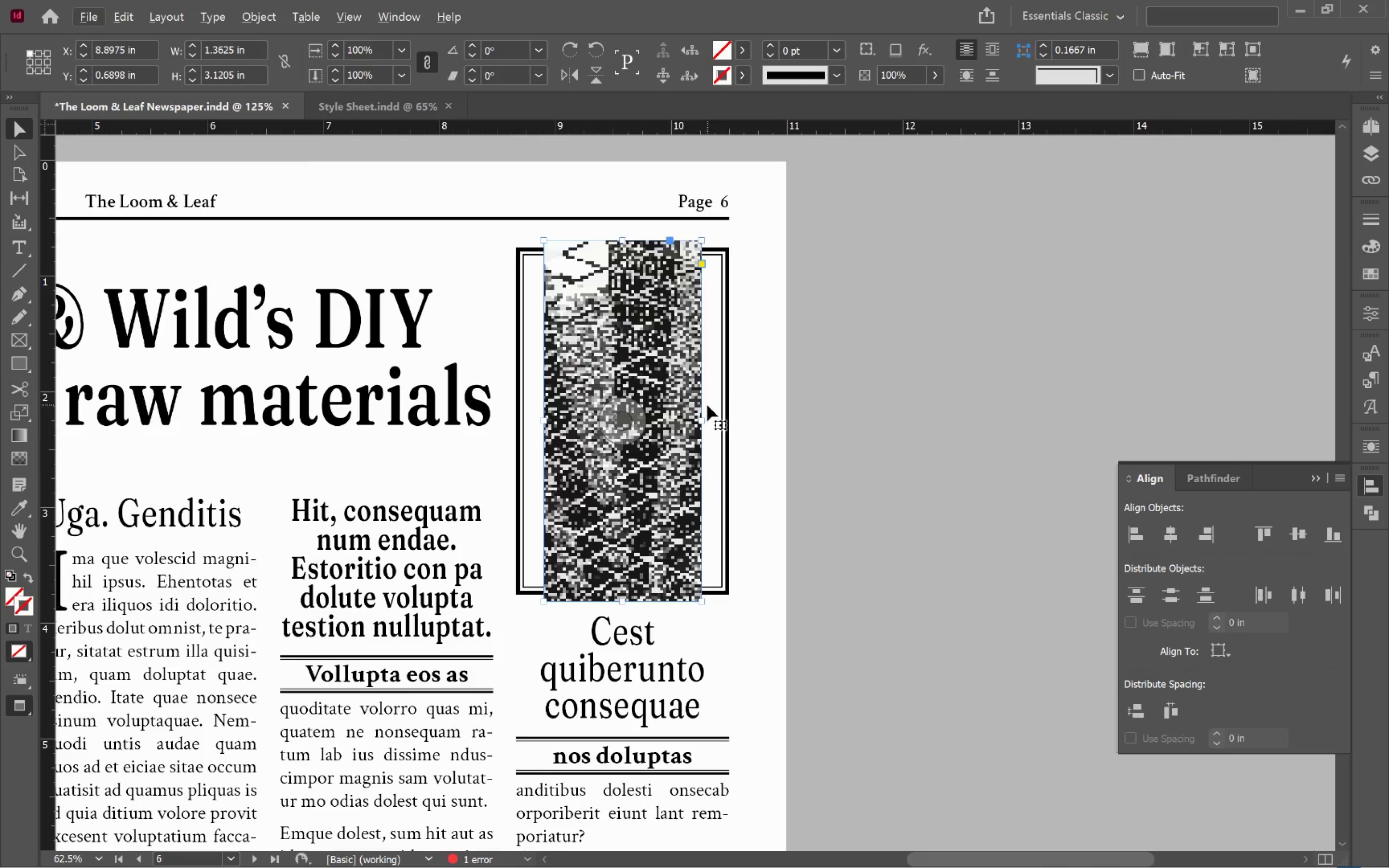 
hold_key(key=AltLeft, duration=1.03)
scroll: coordinate [700, 411], scroll_direction: up, amount: 4.0
 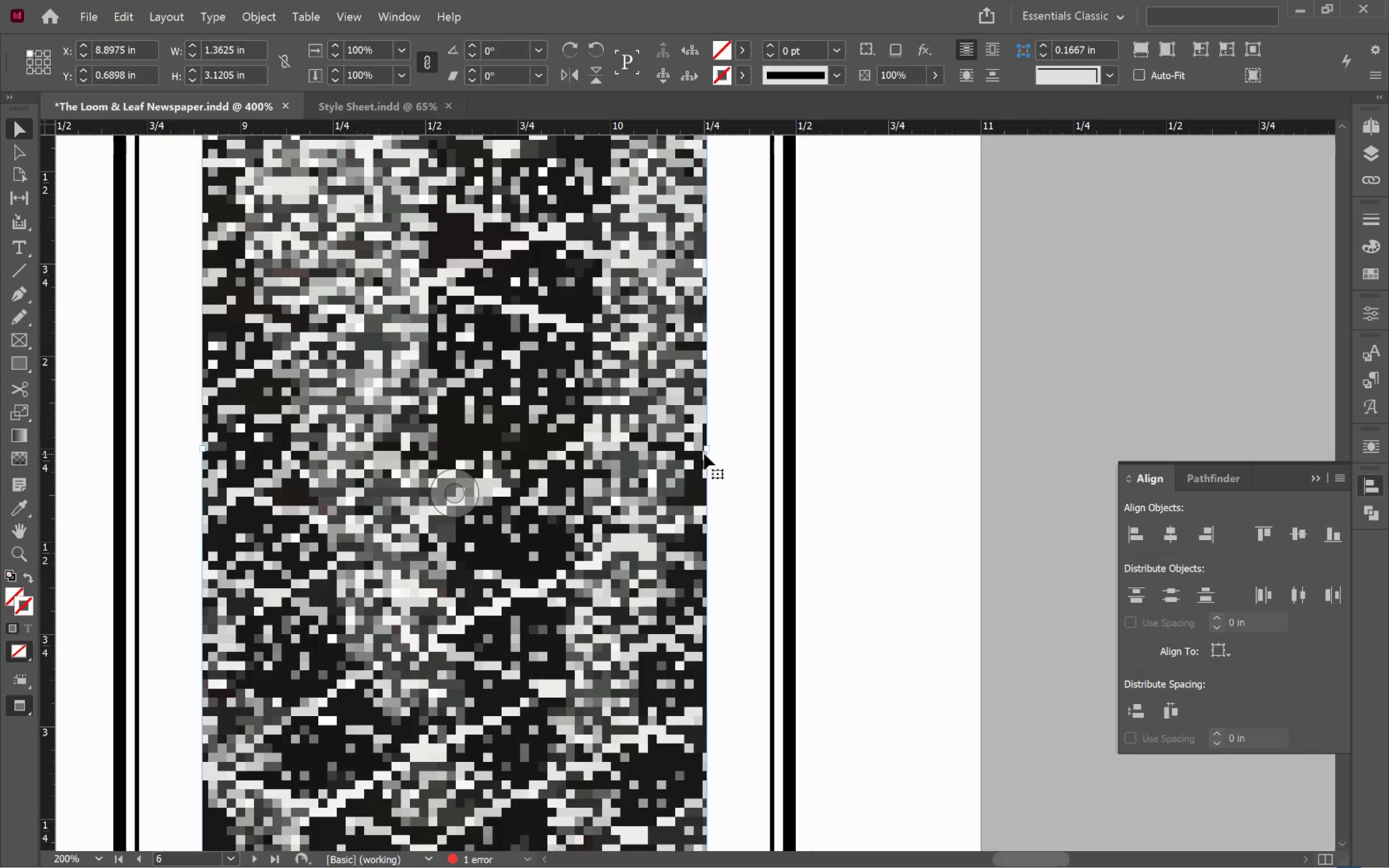 
left_click_drag(start_coordinate=[706, 450], to_coordinate=[770, 457])
 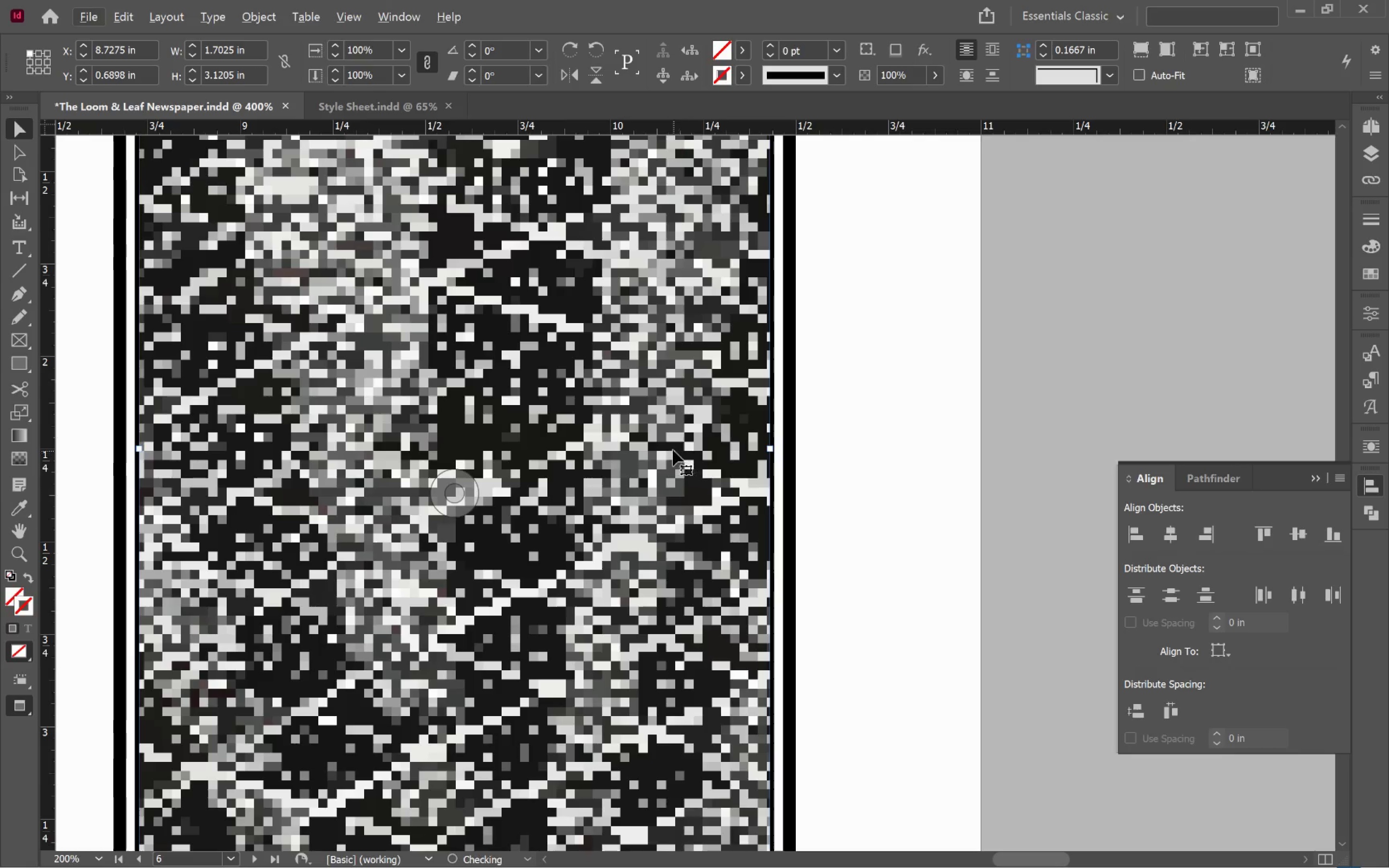 
hold_key(key=AltLeft, duration=1.85)
 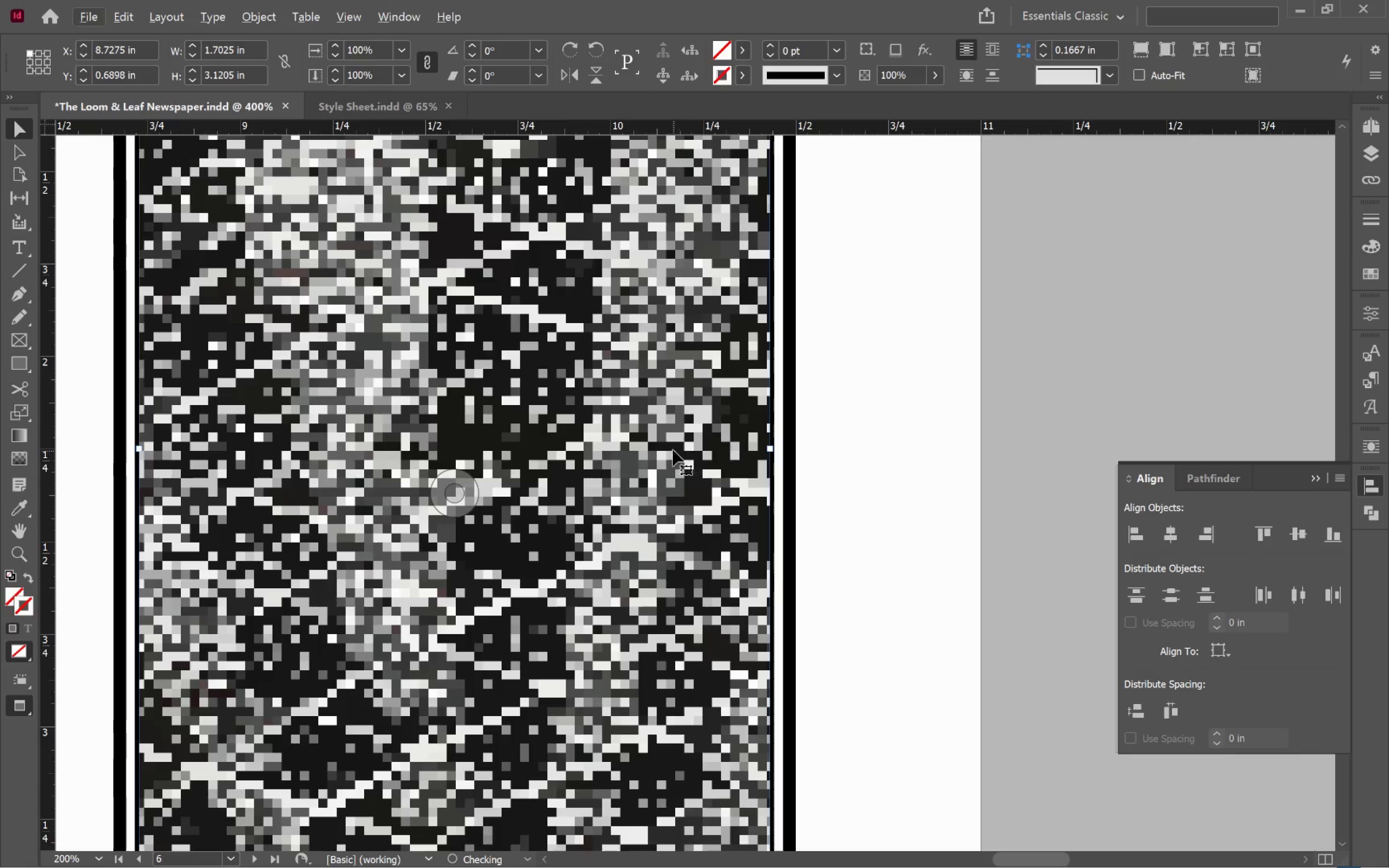 
hold_key(key=AltLeft, duration=0.83)
scroll: coordinate [672, 449], scroll_direction: down, amount: 2.0
 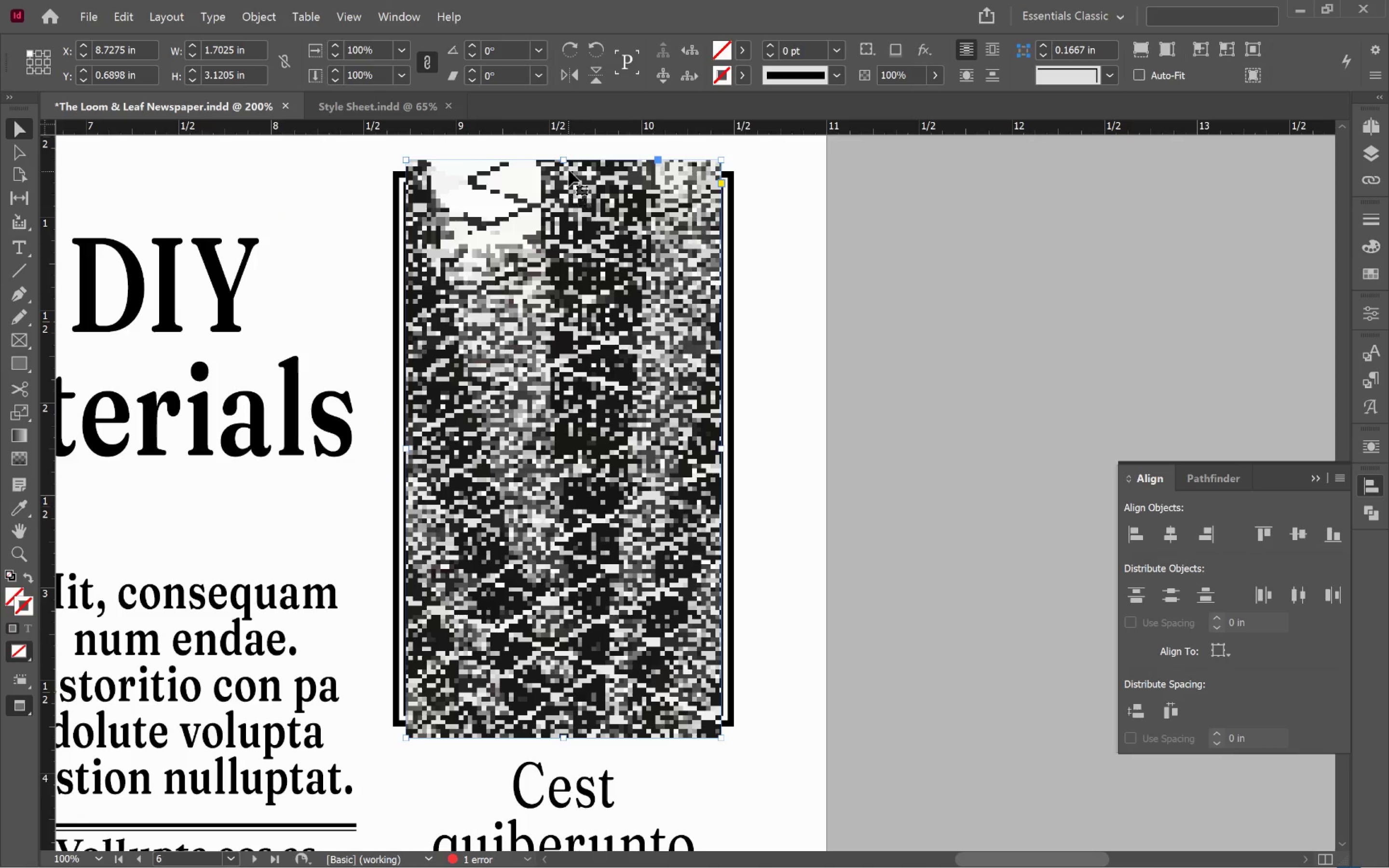 
left_click_drag(start_coordinate=[562, 159], to_coordinate=[570, 199])
 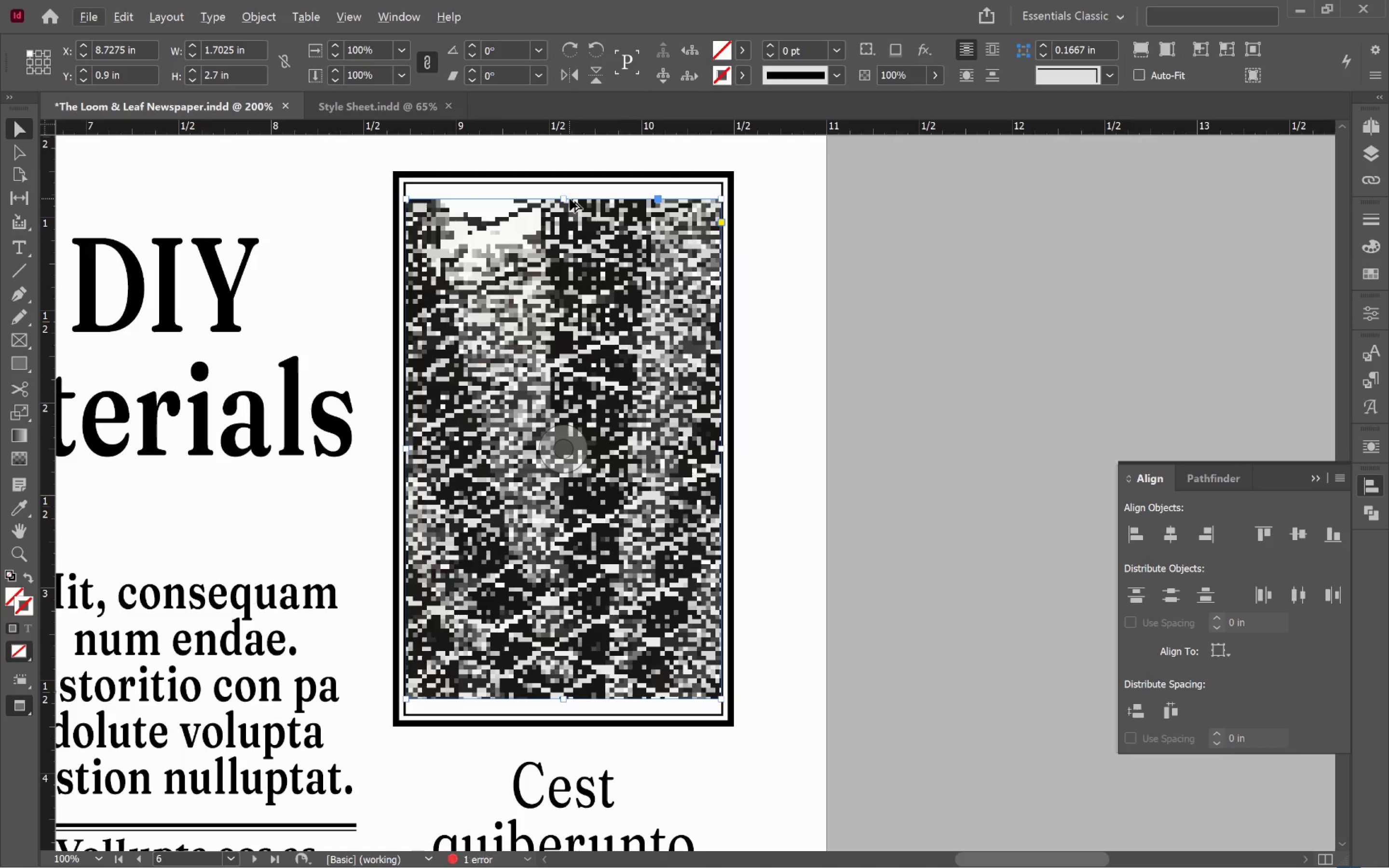 
hold_key(key=AltLeft, duration=1.47)
 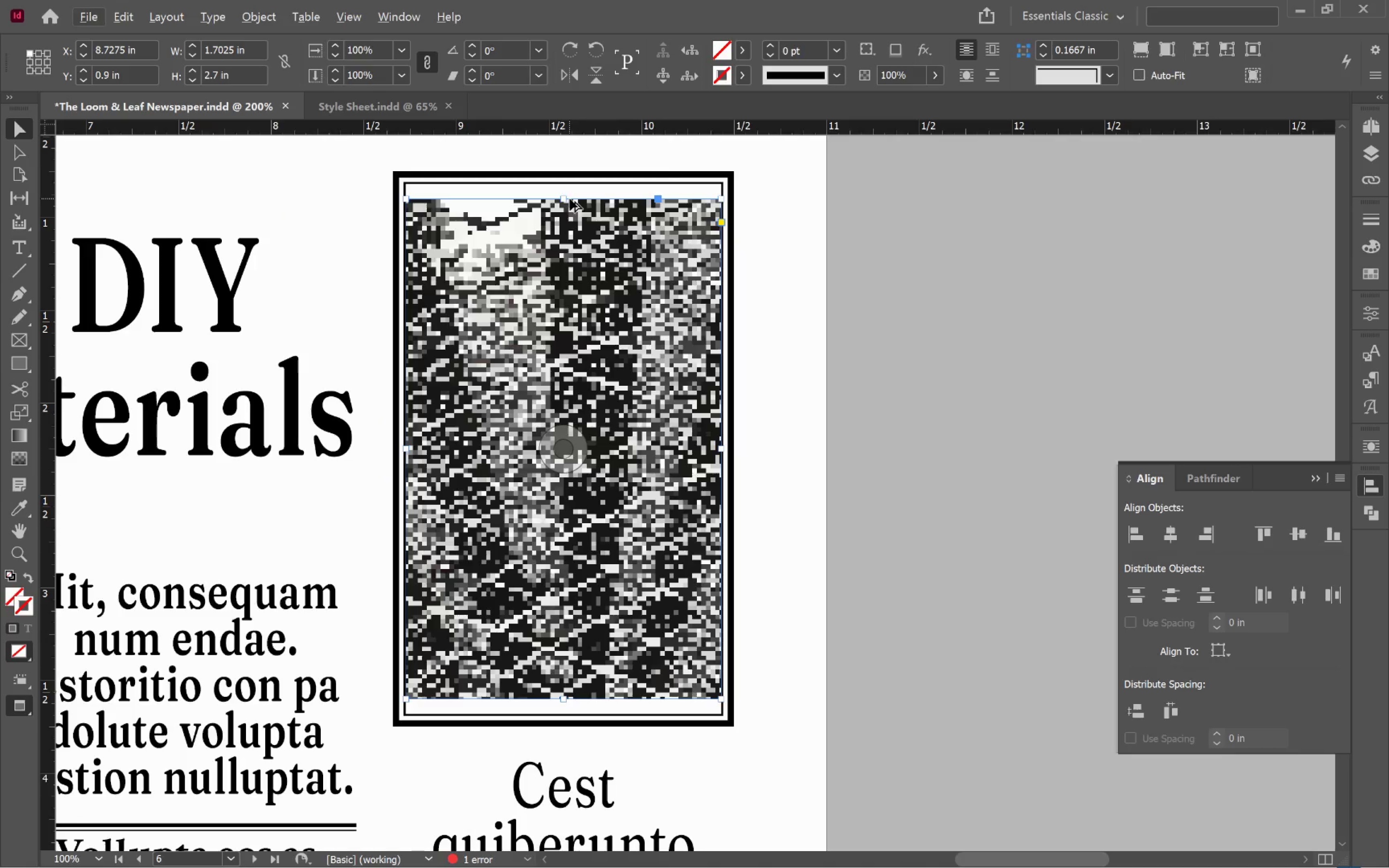 
key(Alt+Control+Shift+C)
 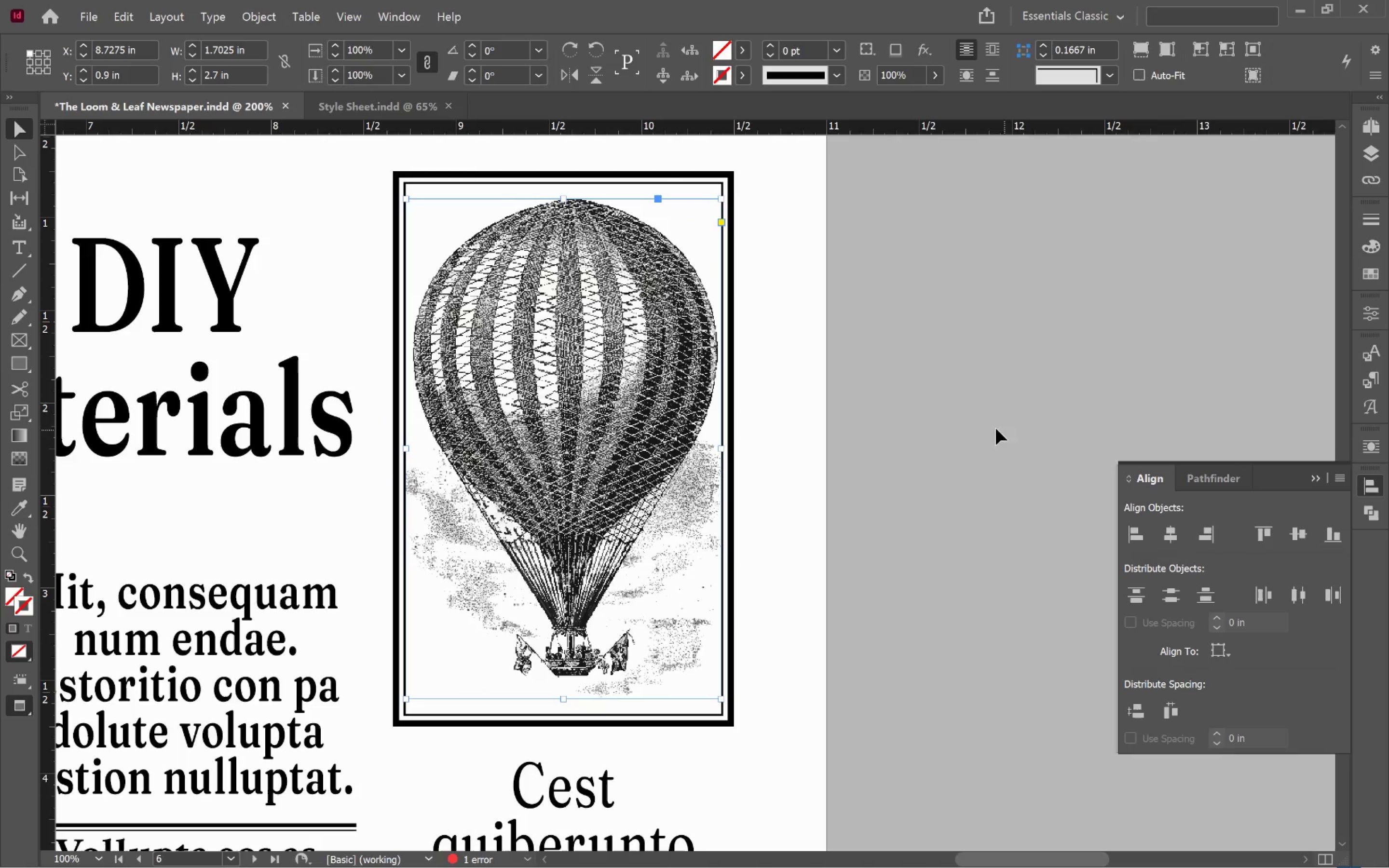 
left_click([968, 398])
 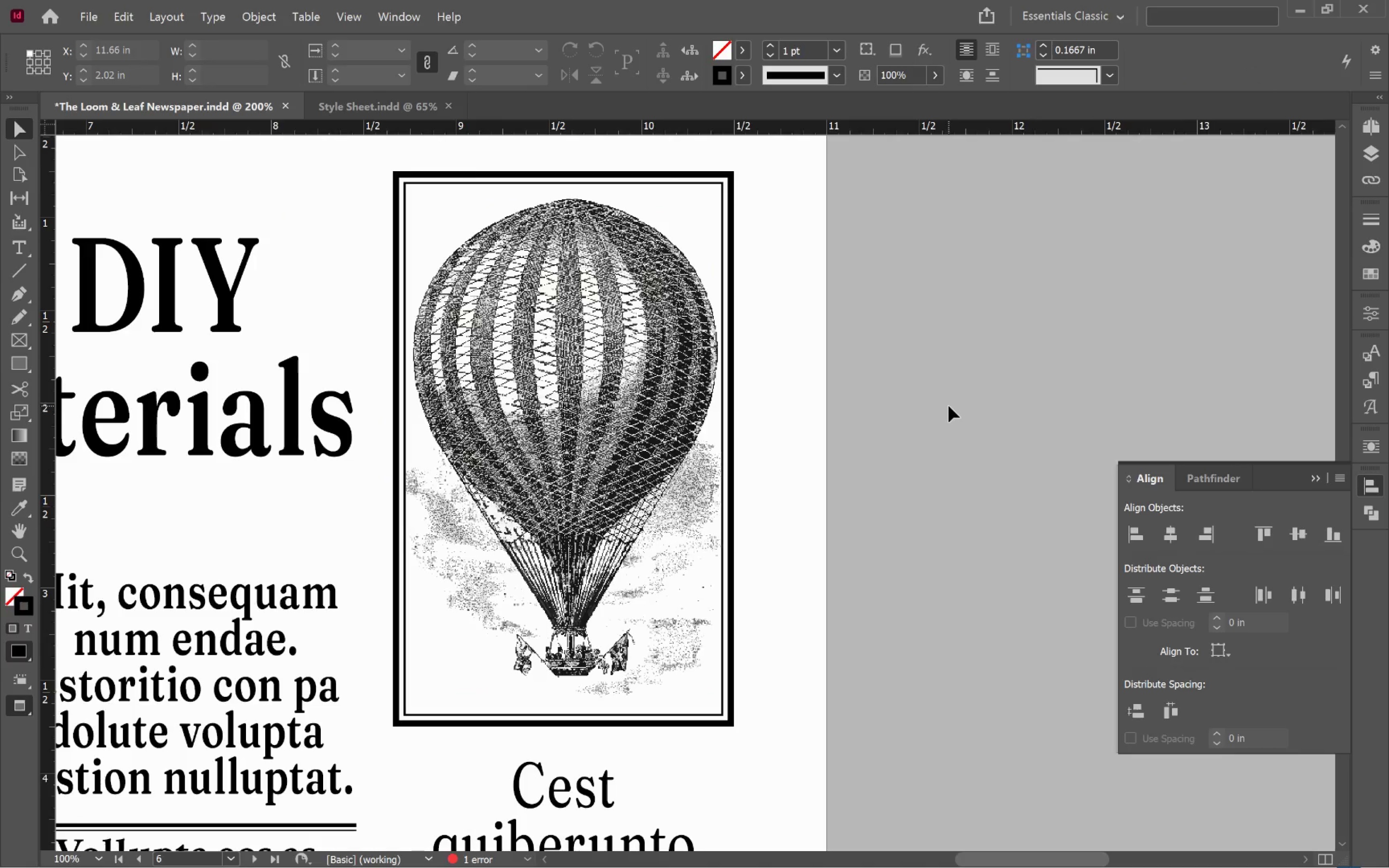 
hold_key(key=AltLeft, duration=1.65)
scroll: coordinate [949, 402], scroll_direction: down, amount: 5.0
 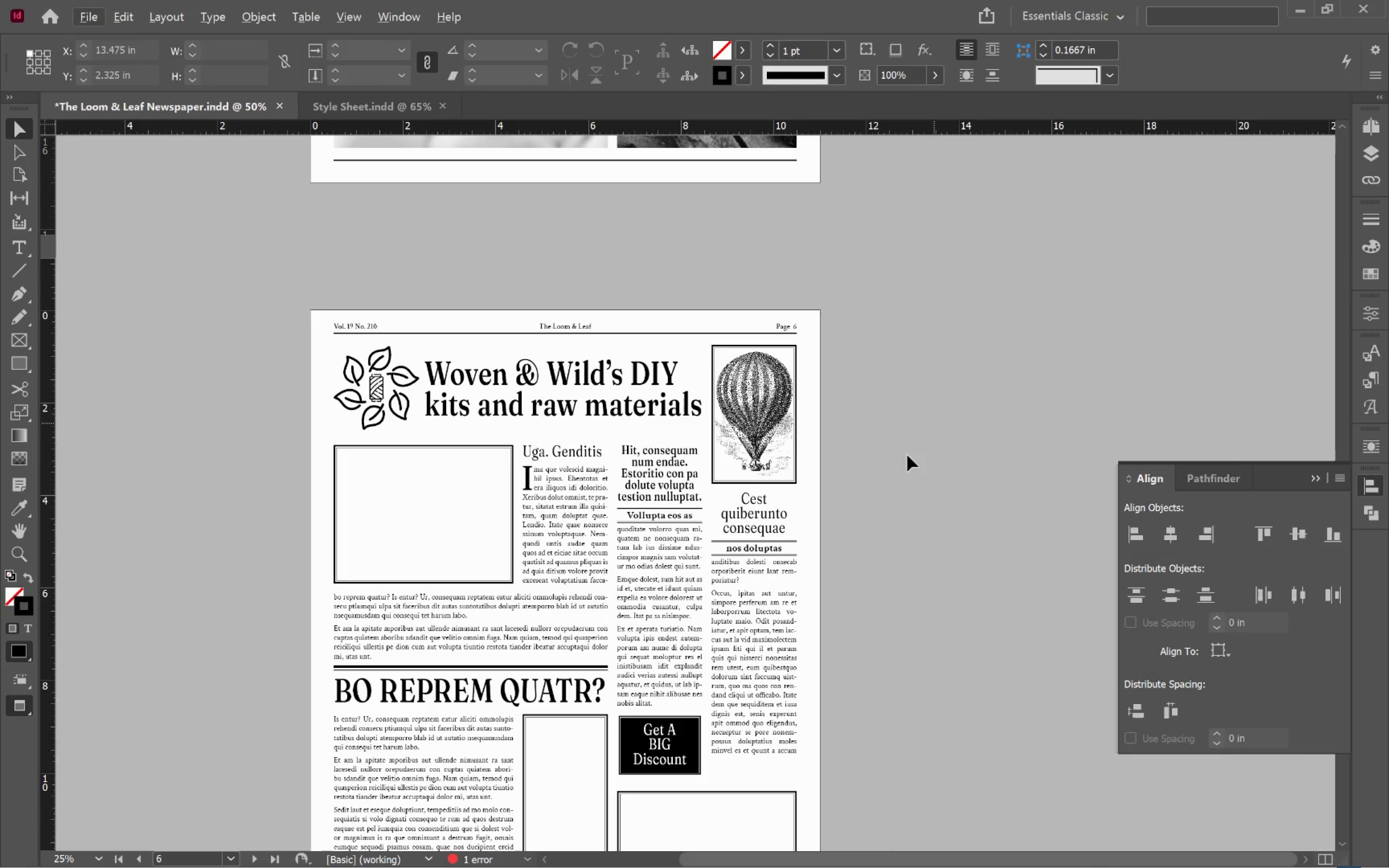 
hold_key(key=Space, duration=0.85)
 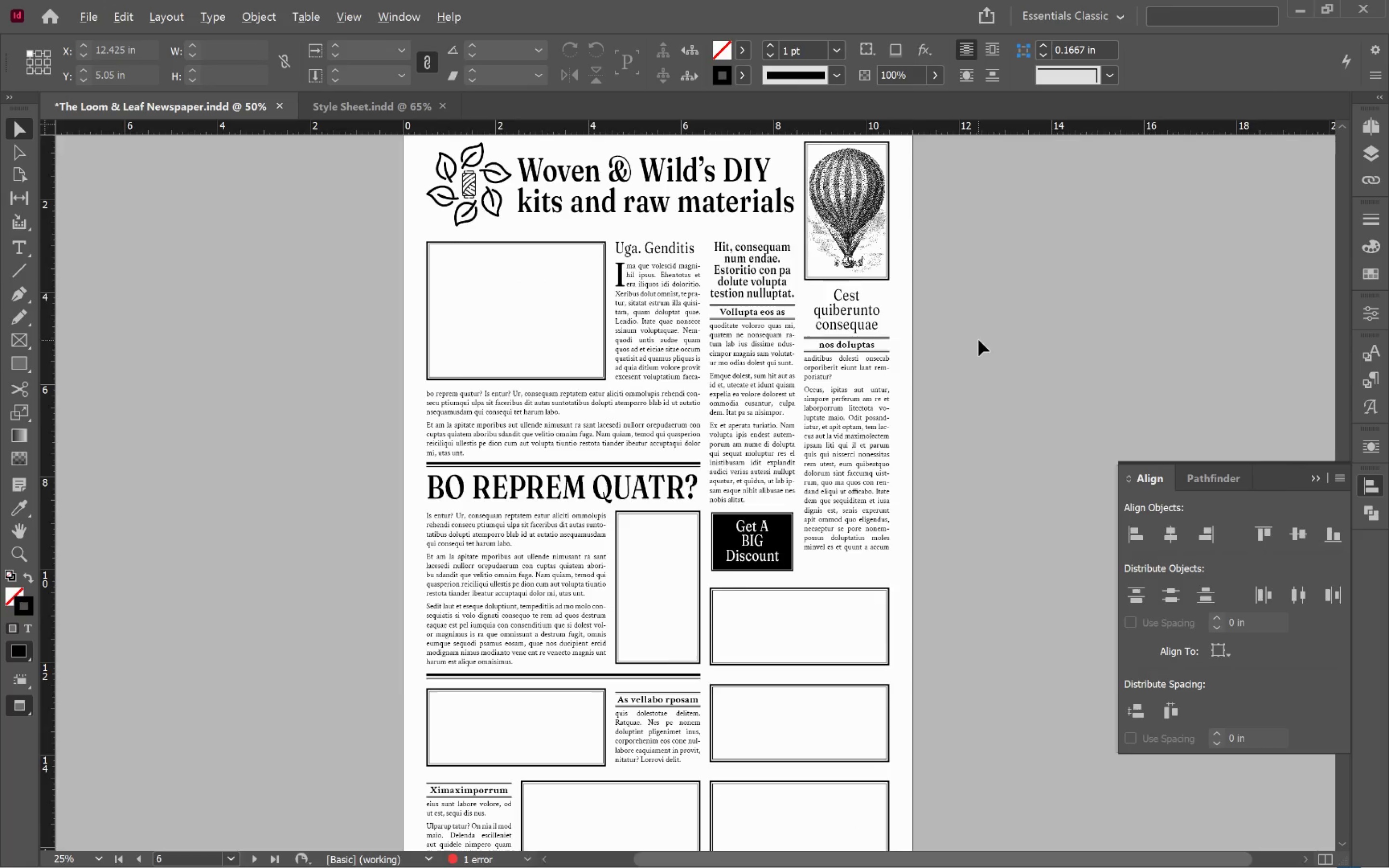 
left_click_drag(start_coordinate=[860, 515], to_coordinate=[953, 312])
 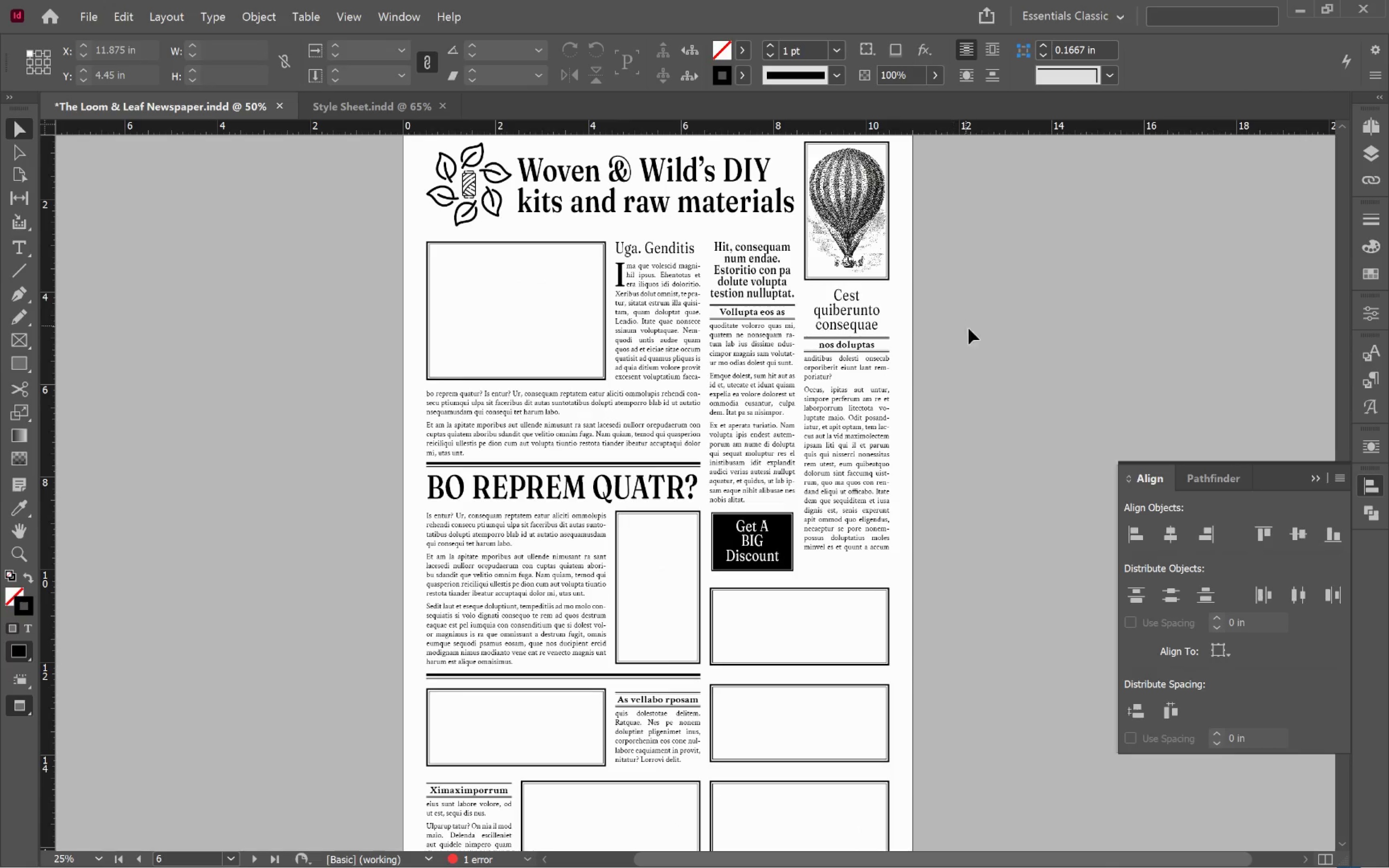 
key(Alt+Tab)
 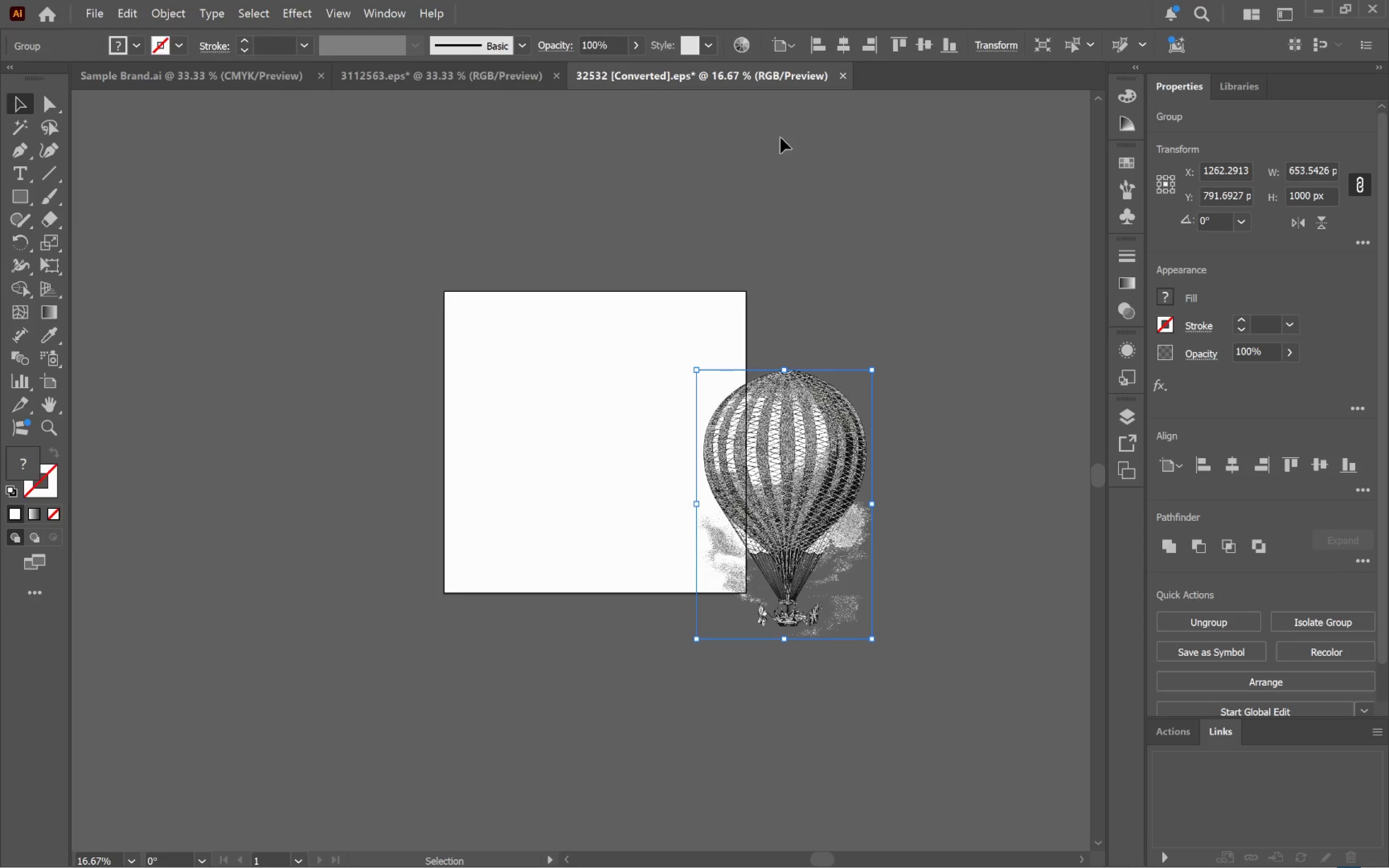 
right_click([715, 78])
 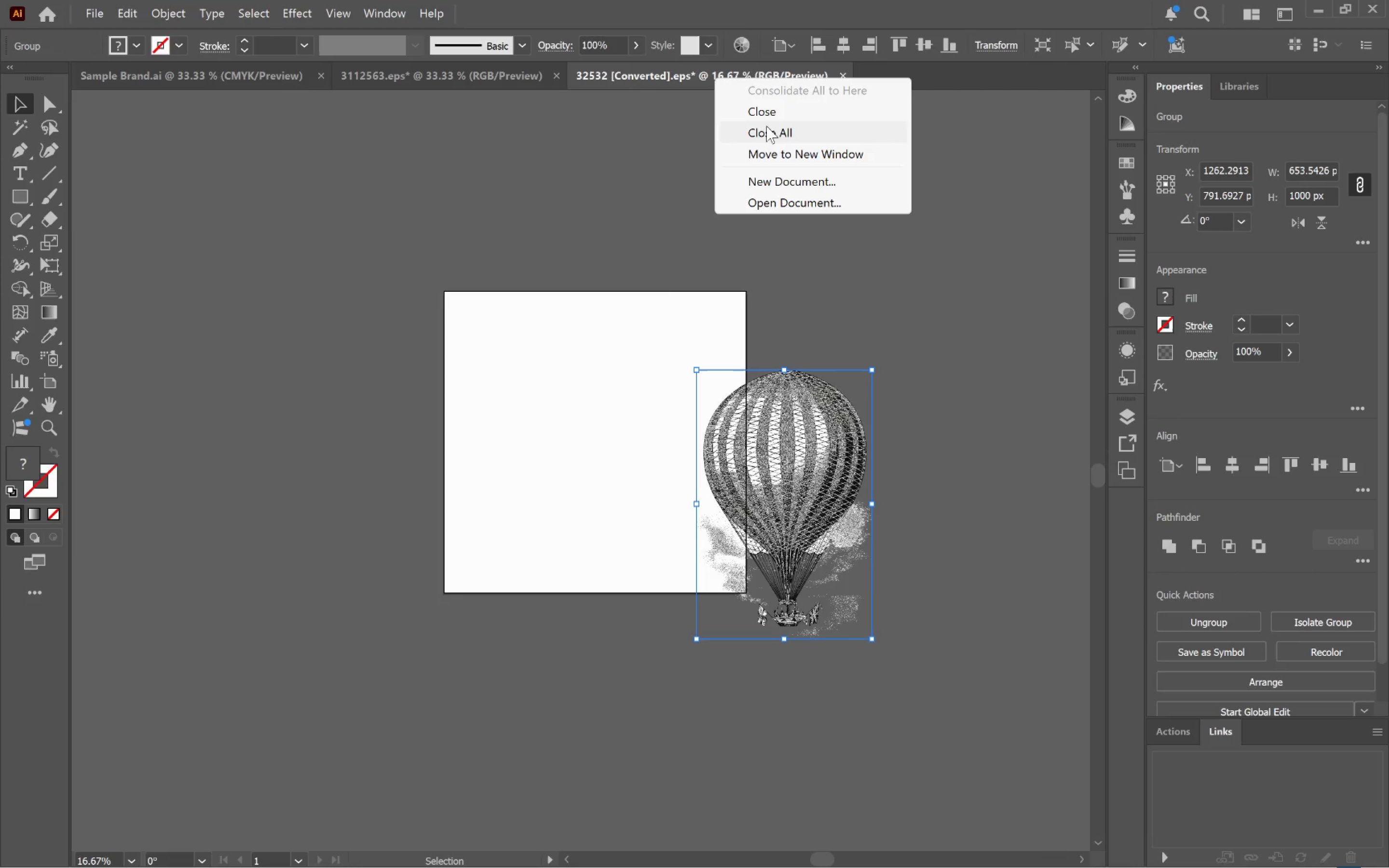 
left_click([773, 132])
 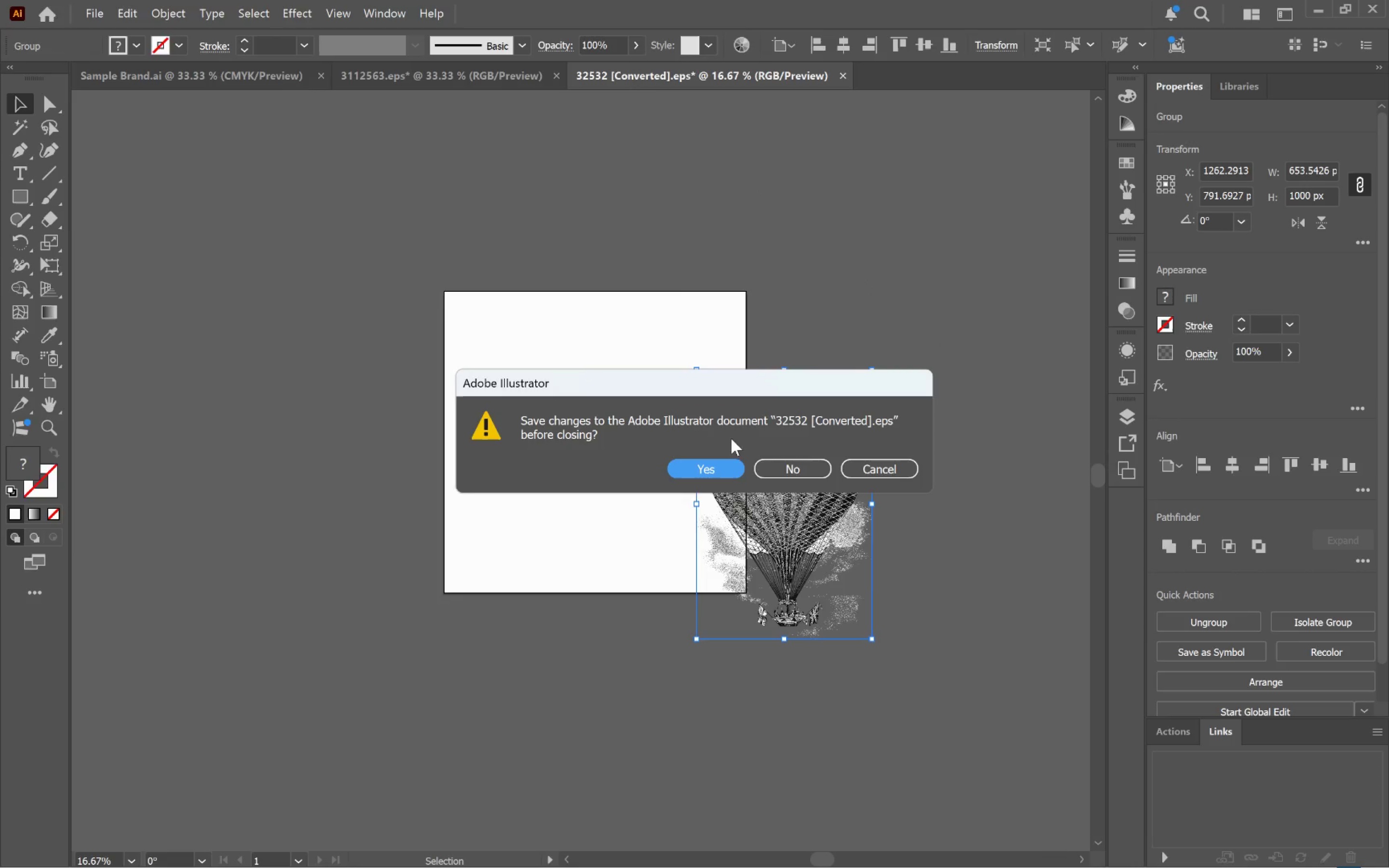 
left_click([870, 470])
 